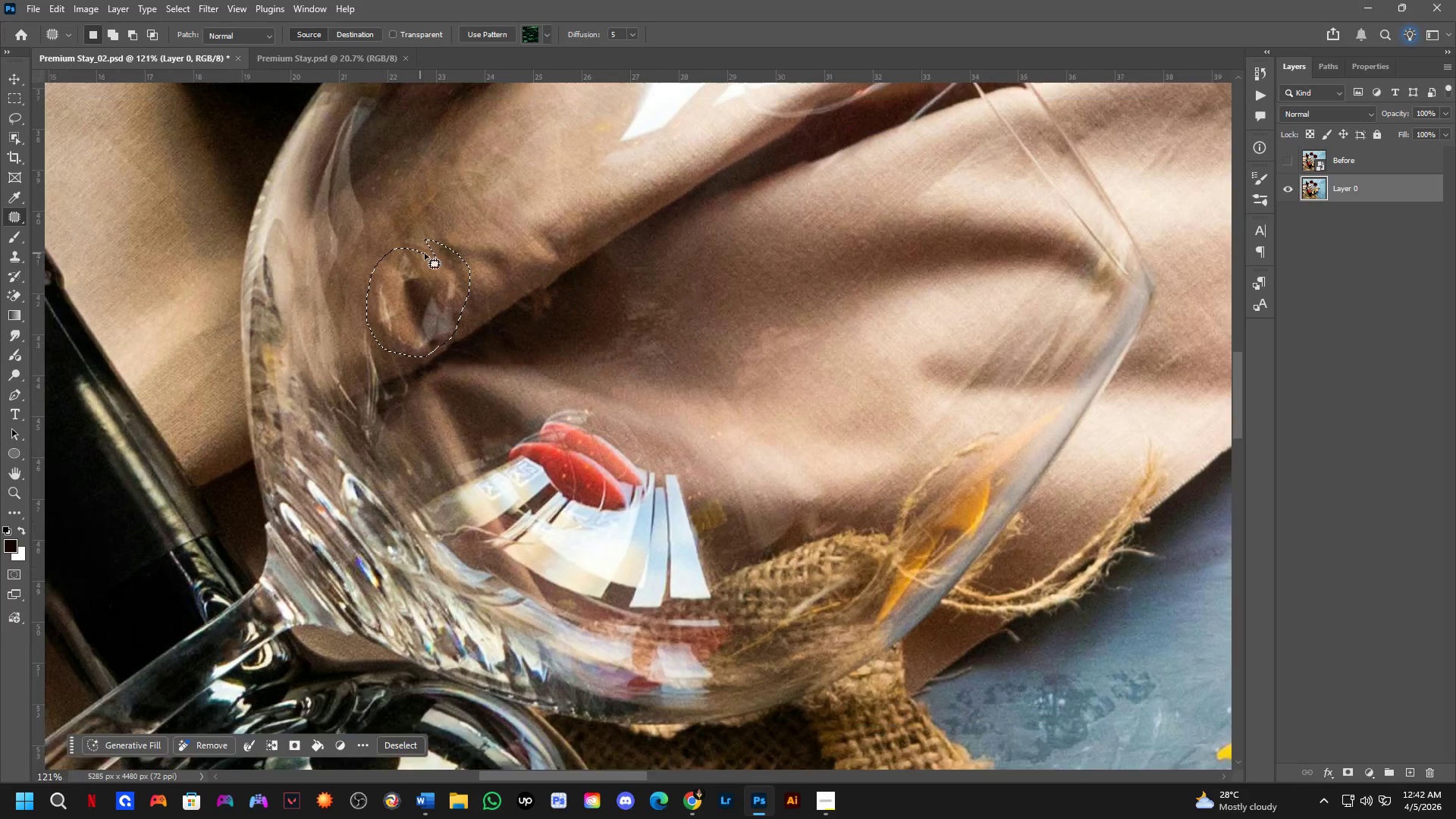 
hold_key(key=Space, duration=0.55)
 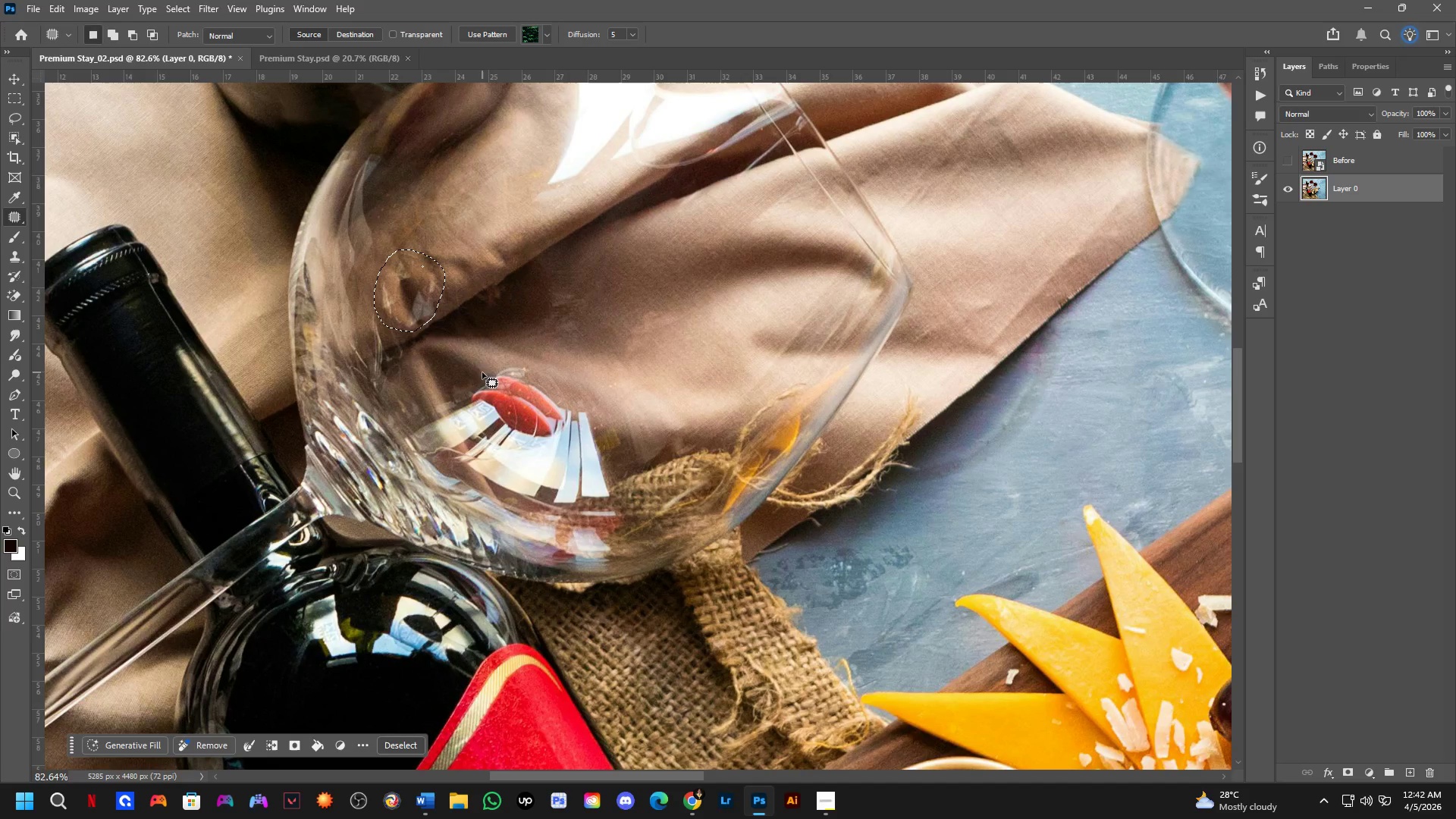 
left_click_drag(start_coordinate=[588, 306], to_coordinate=[569, 306])
 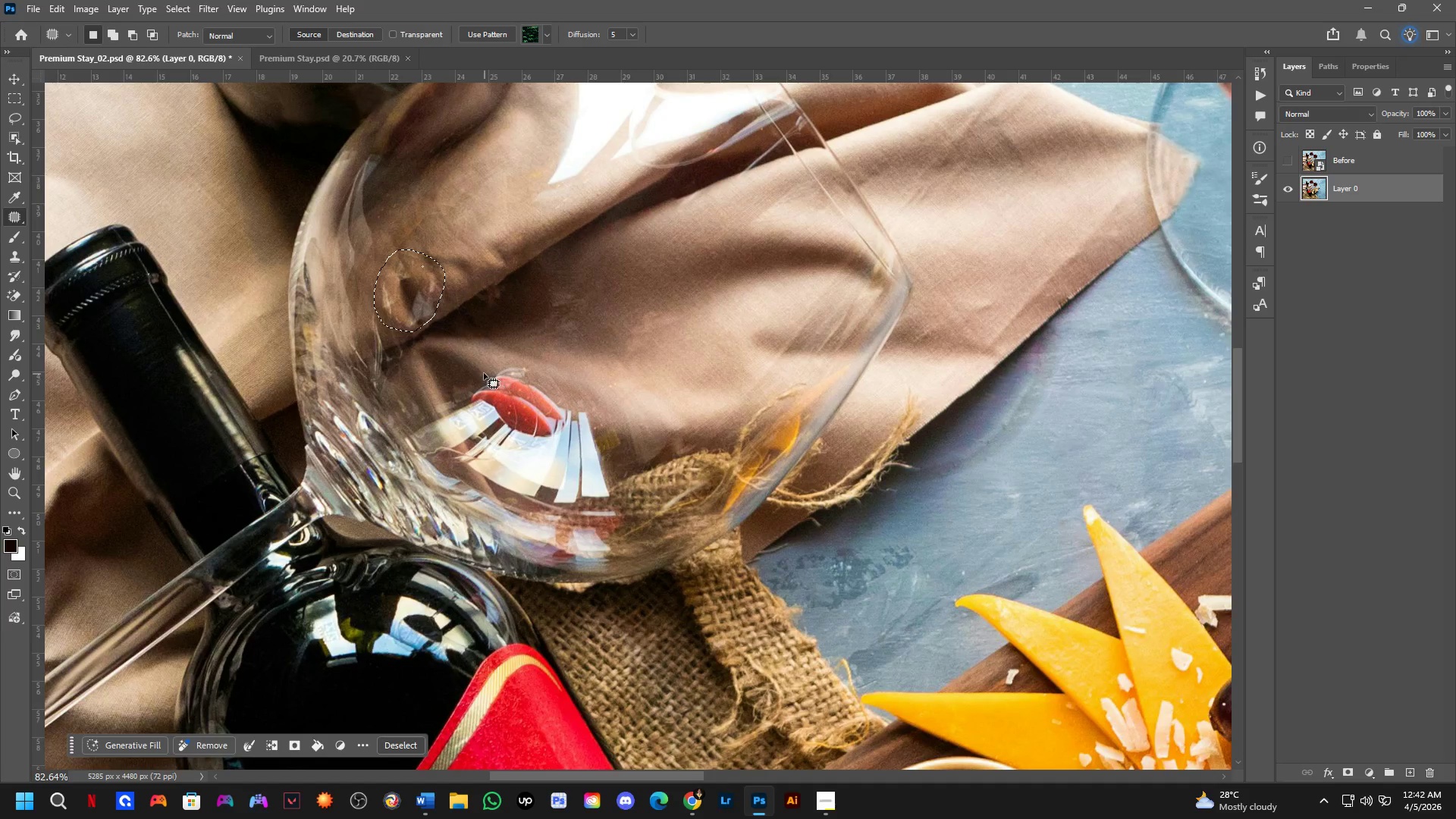 
scroll: coordinate [454, 277], scroll_direction: down, amount: 4.0
 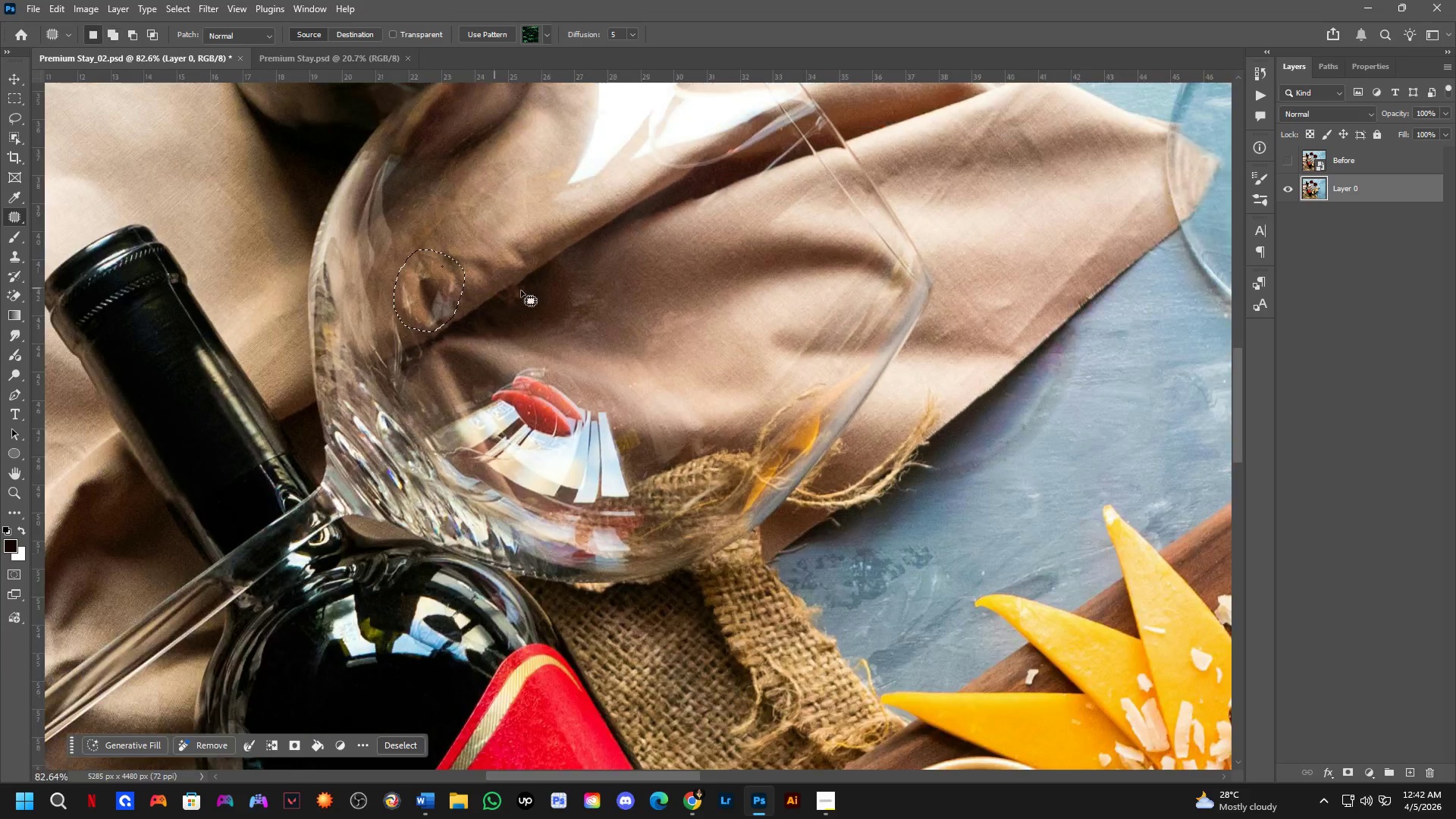 
key(Shift+ShiftLeft)
 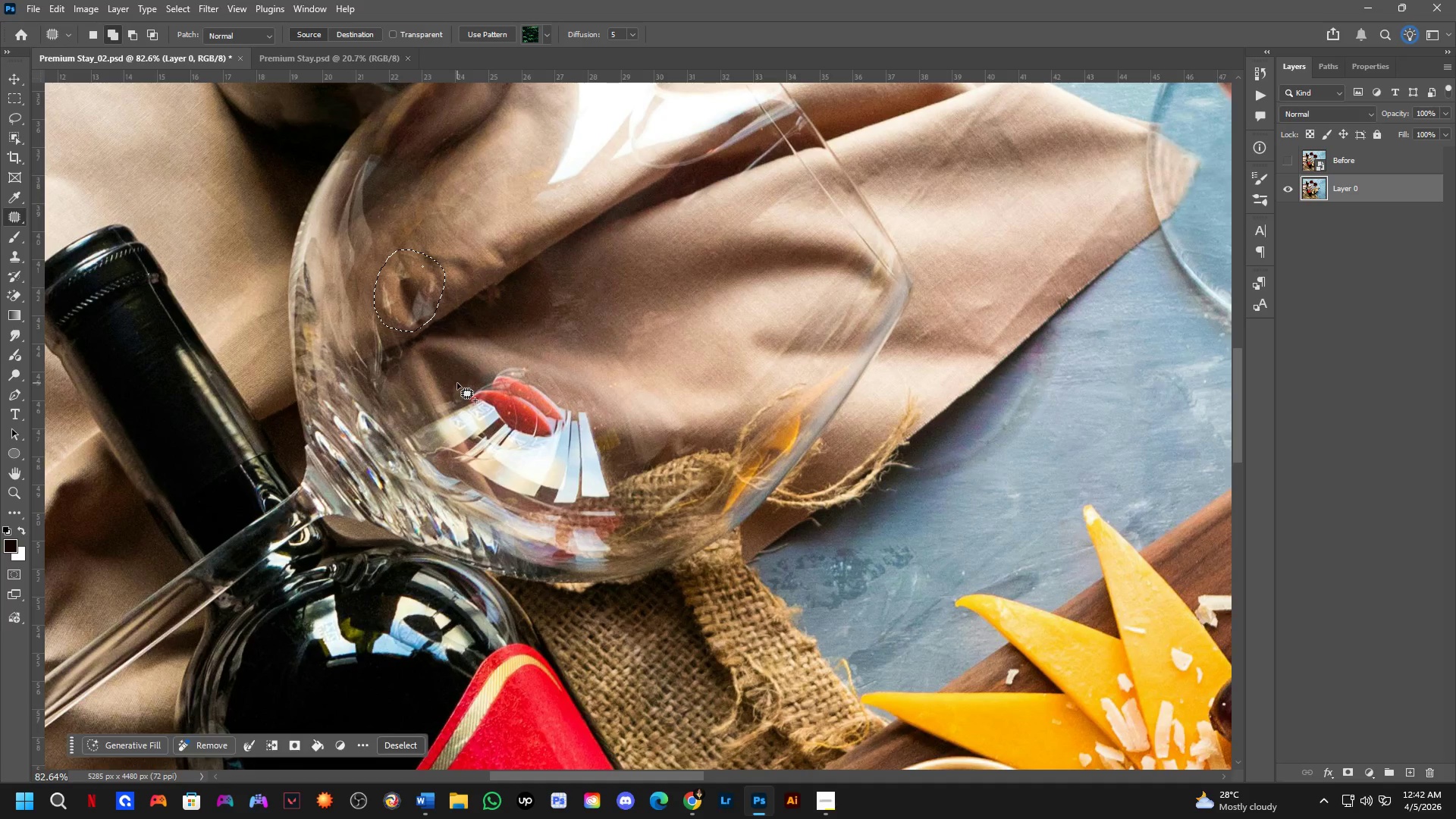 
left_click_drag(start_coordinate=[457, 383], to_coordinate=[480, 422])
 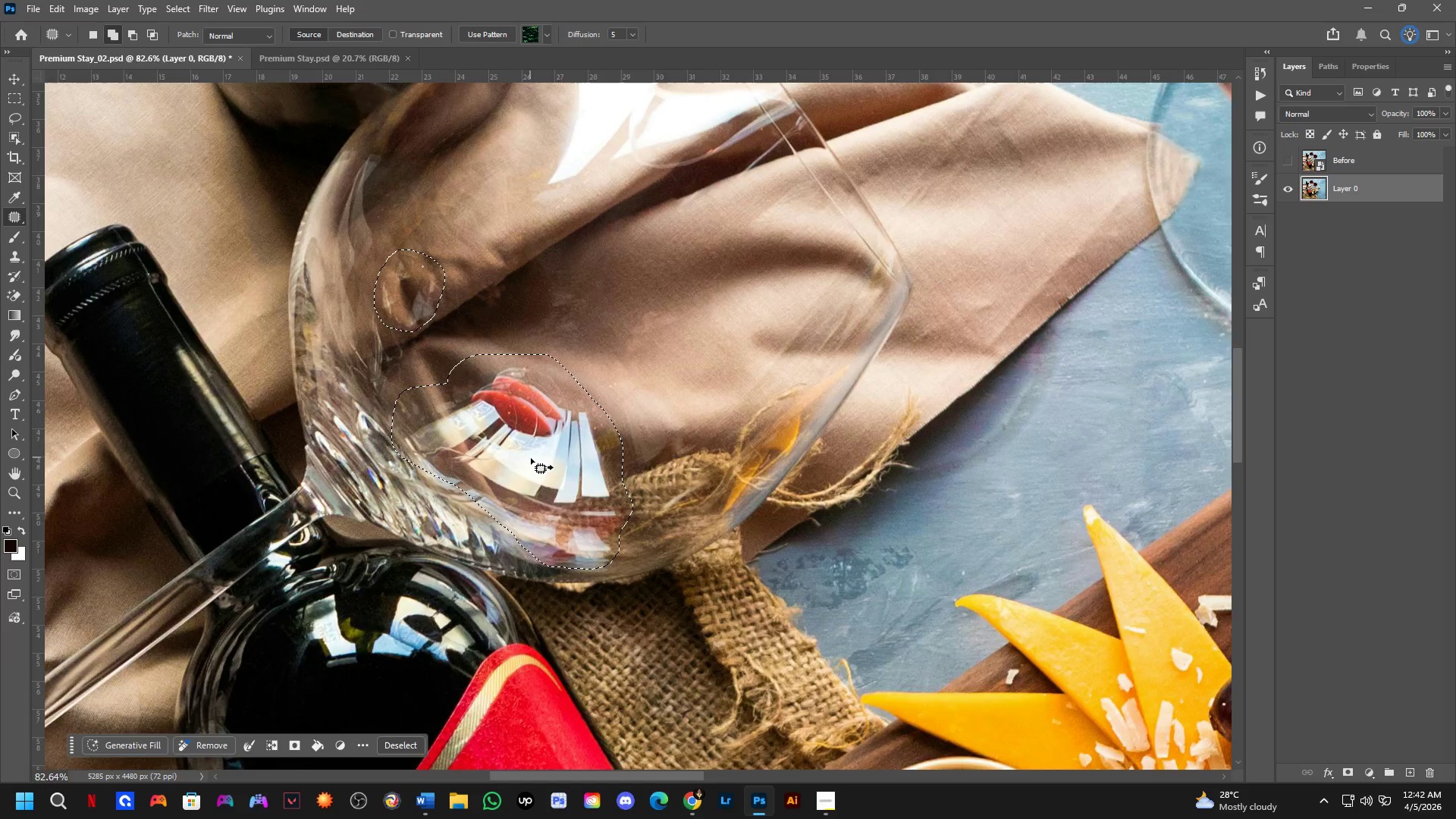 
hold_key(key=Space, duration=0.47)
 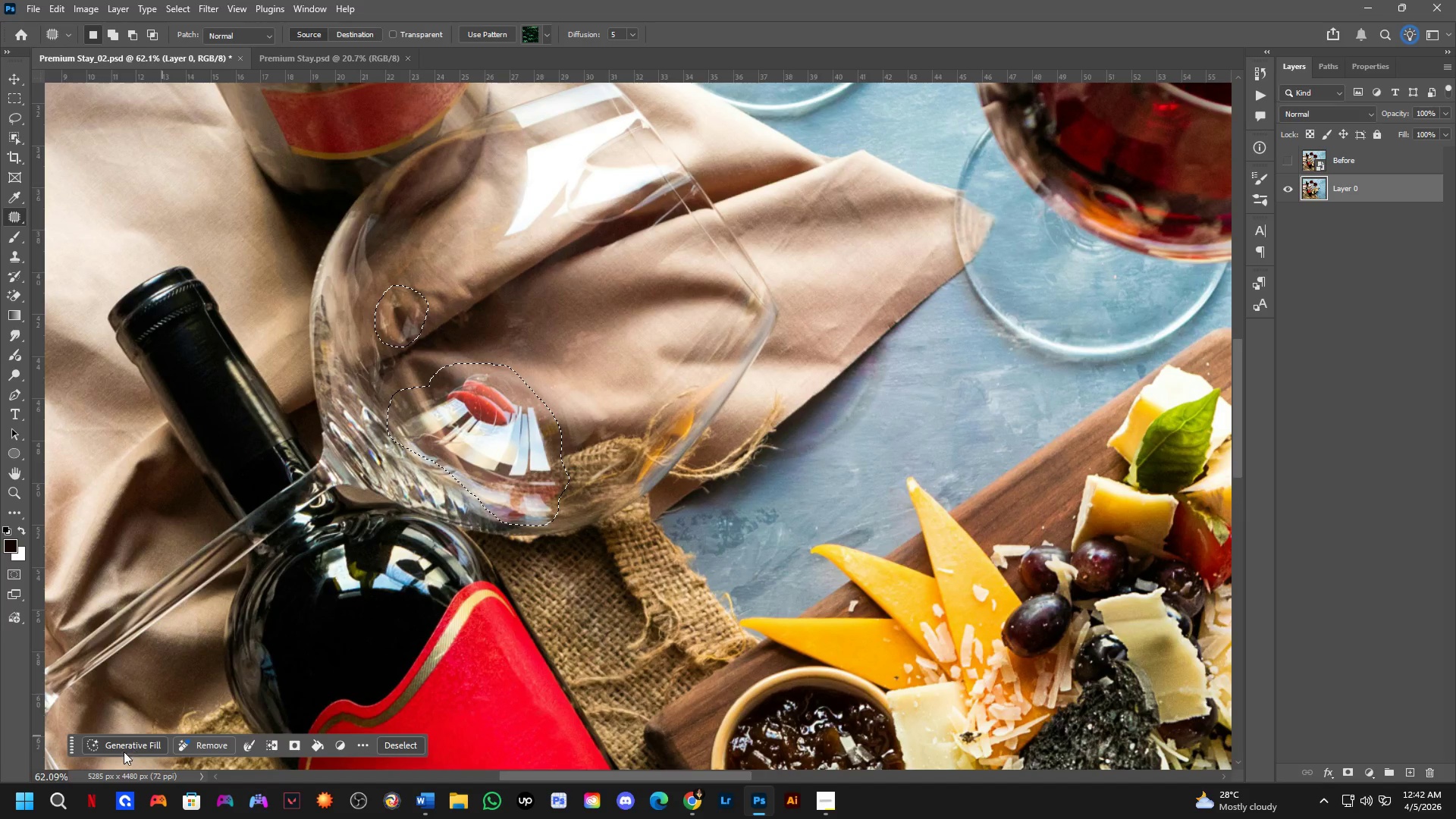 
left_click_drag(start_coordinate=[668, 508], to_coordinate=[629, 492])
 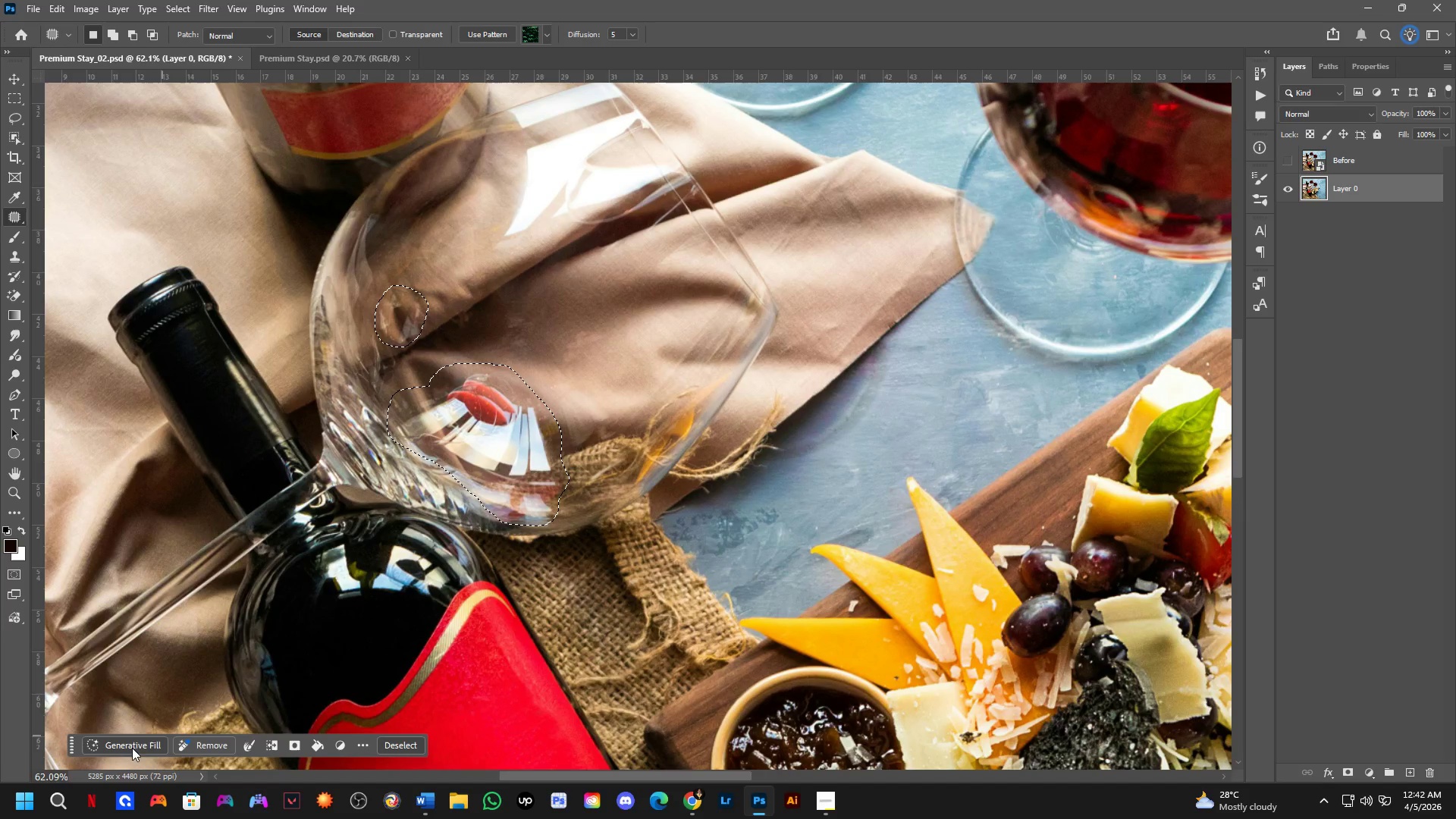 
scroll: coordinate [533, 458], scroll_direction: down, amount: 3.0
 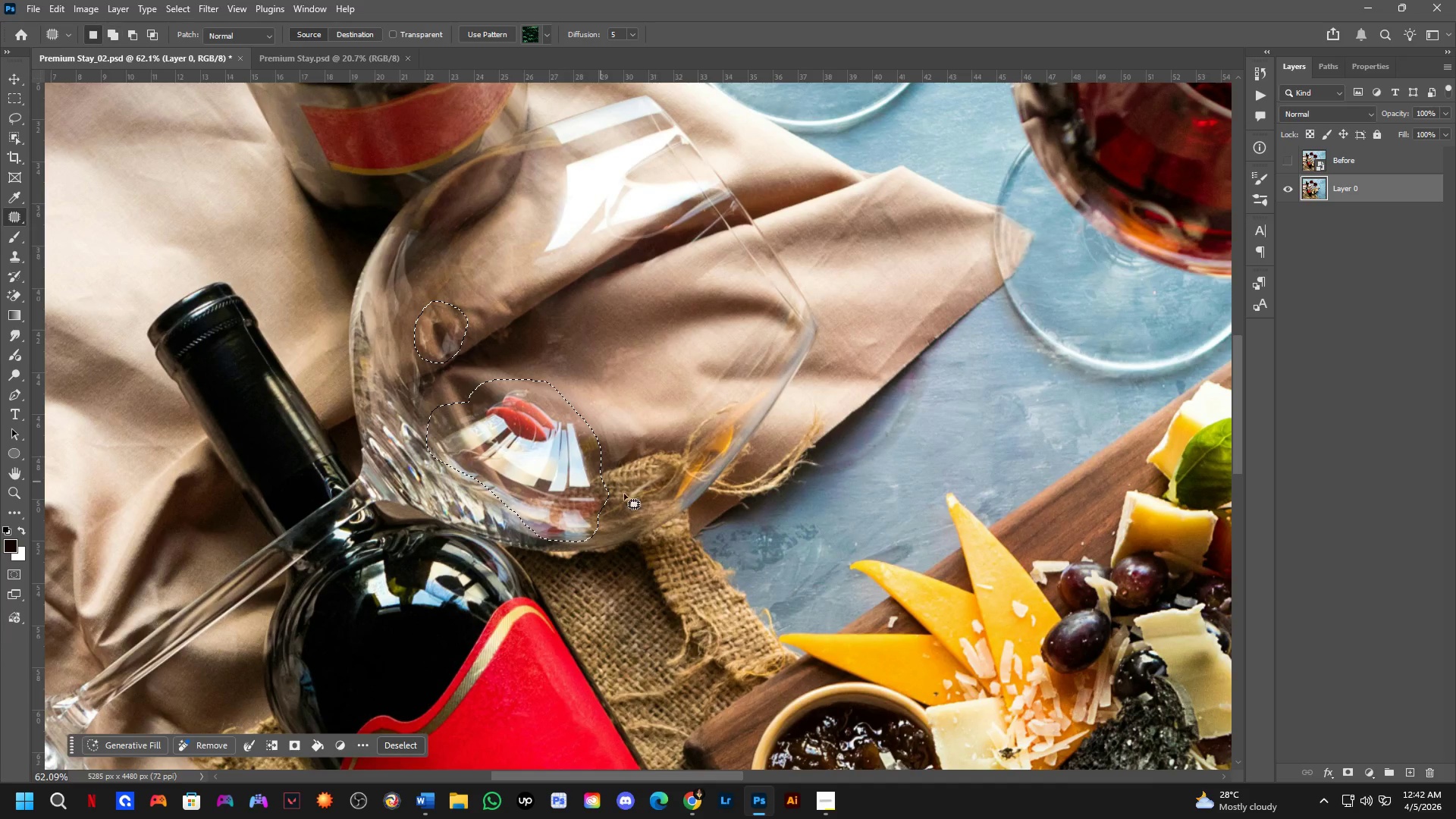 
left_click([123, 752])
 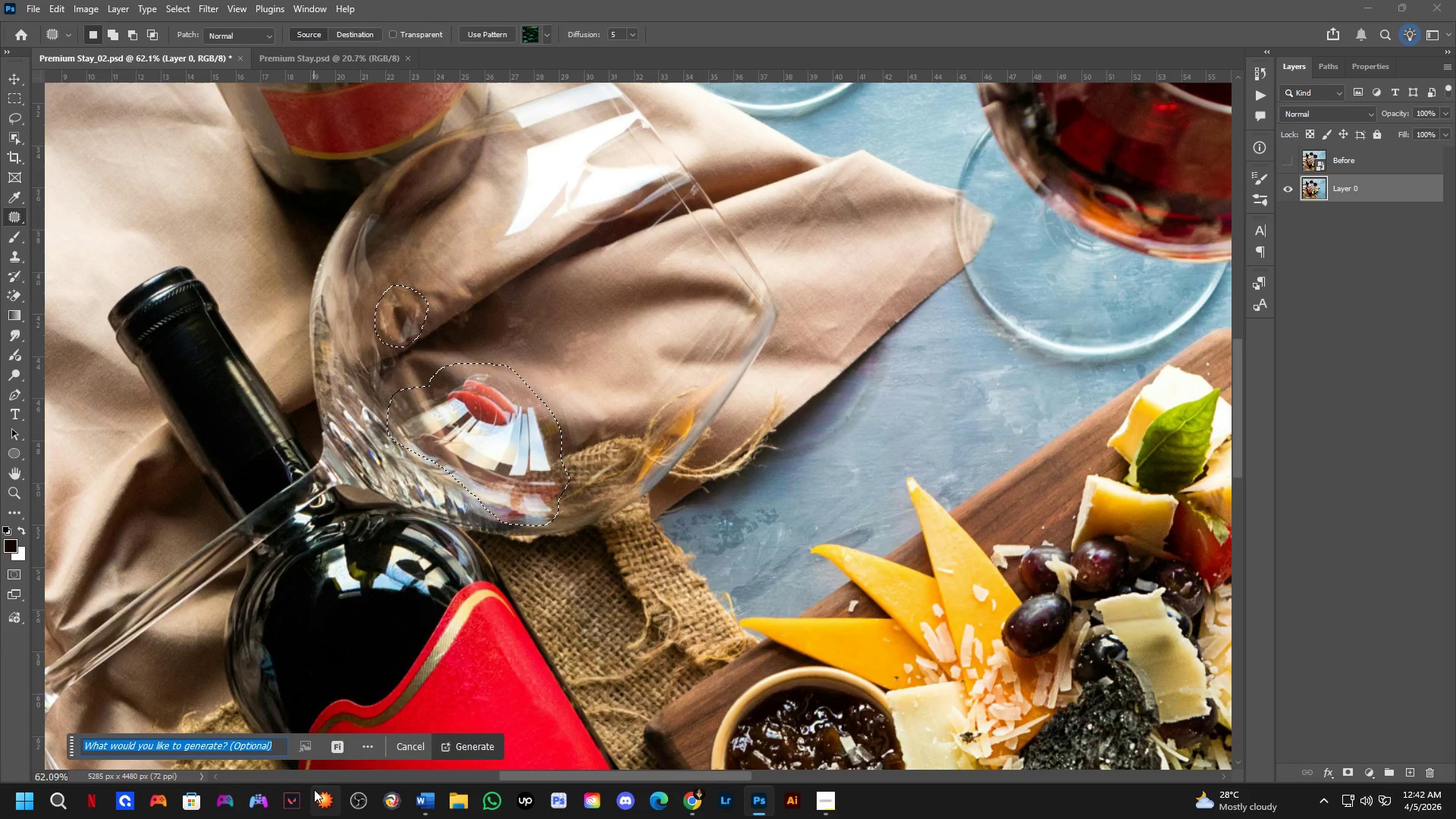 
type(remove)
 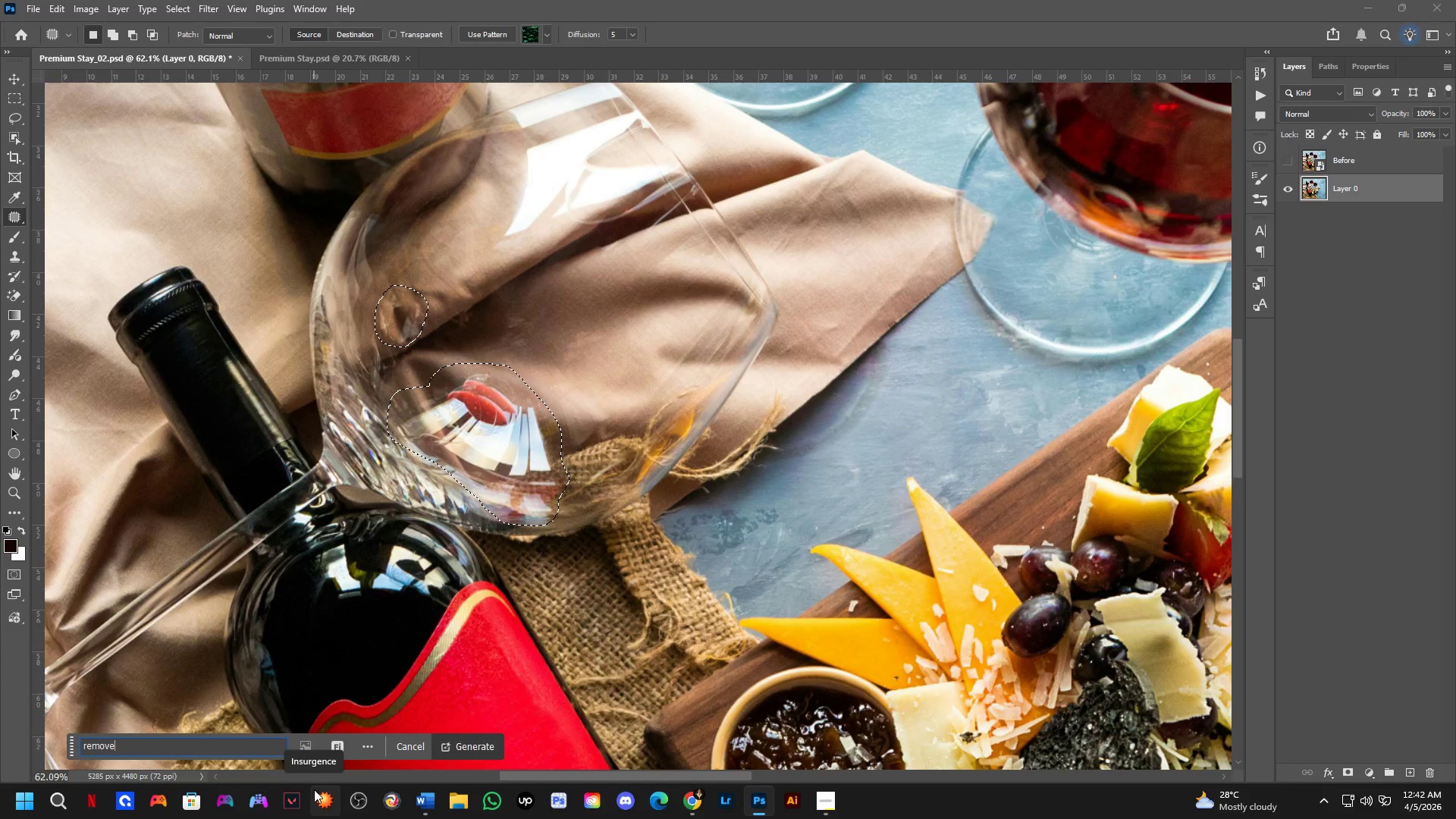 
key(Enter)
 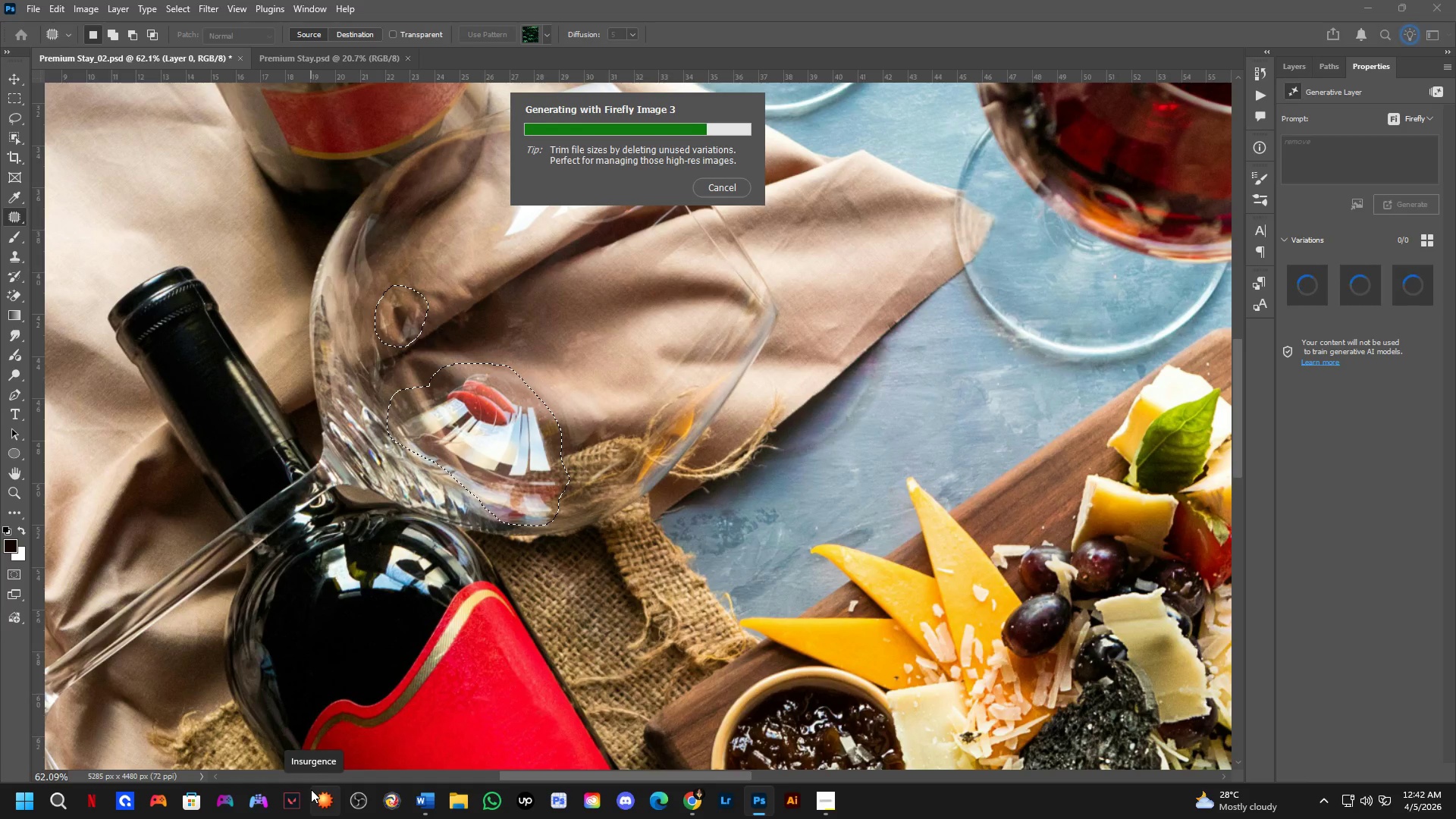 
wait(17.72)
 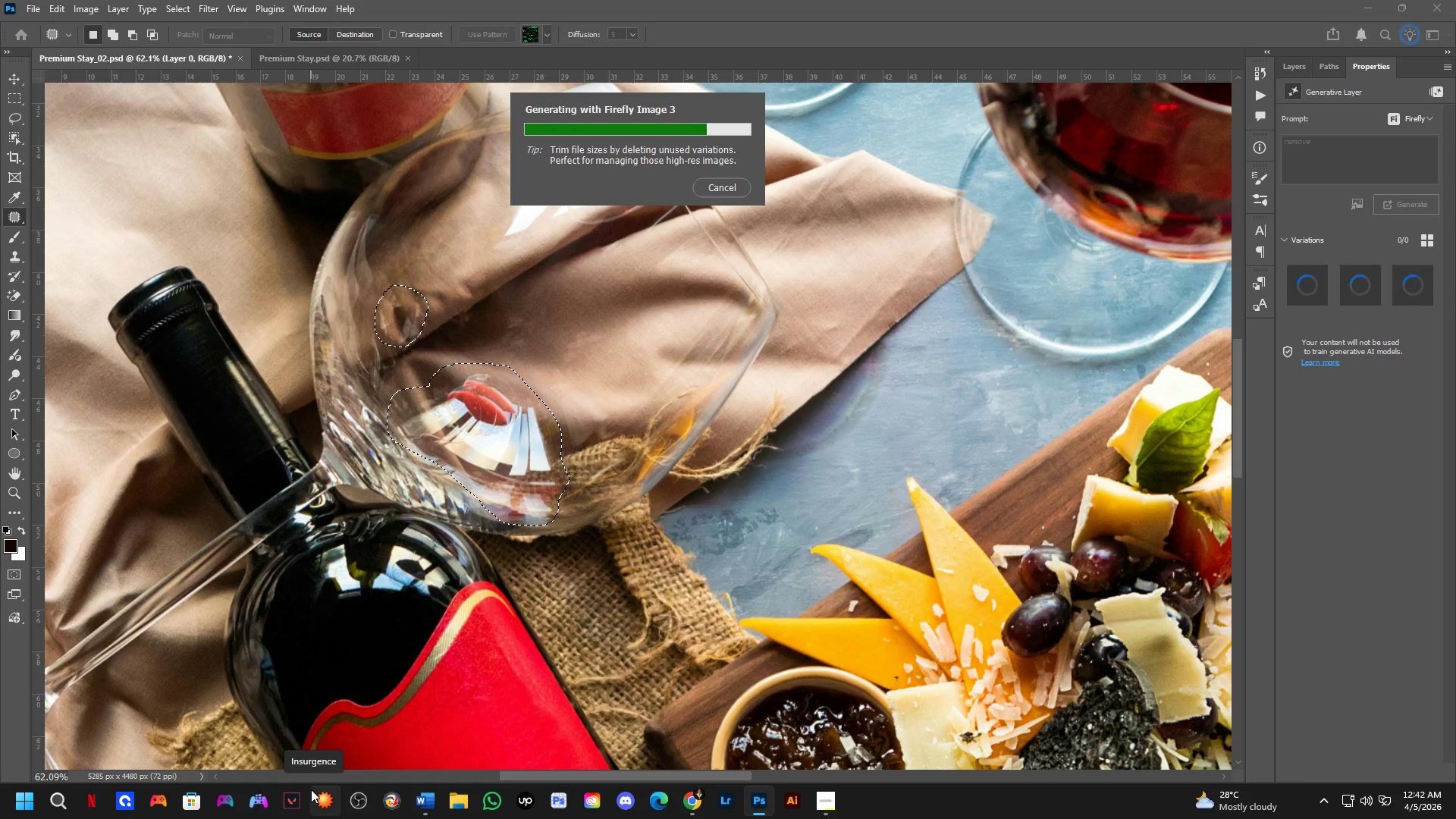 
hold_key(key=ShiftLeft, duration=0.33)
scroll: coordinate [458, 442], scroll_direction: down, amount: 3.0
 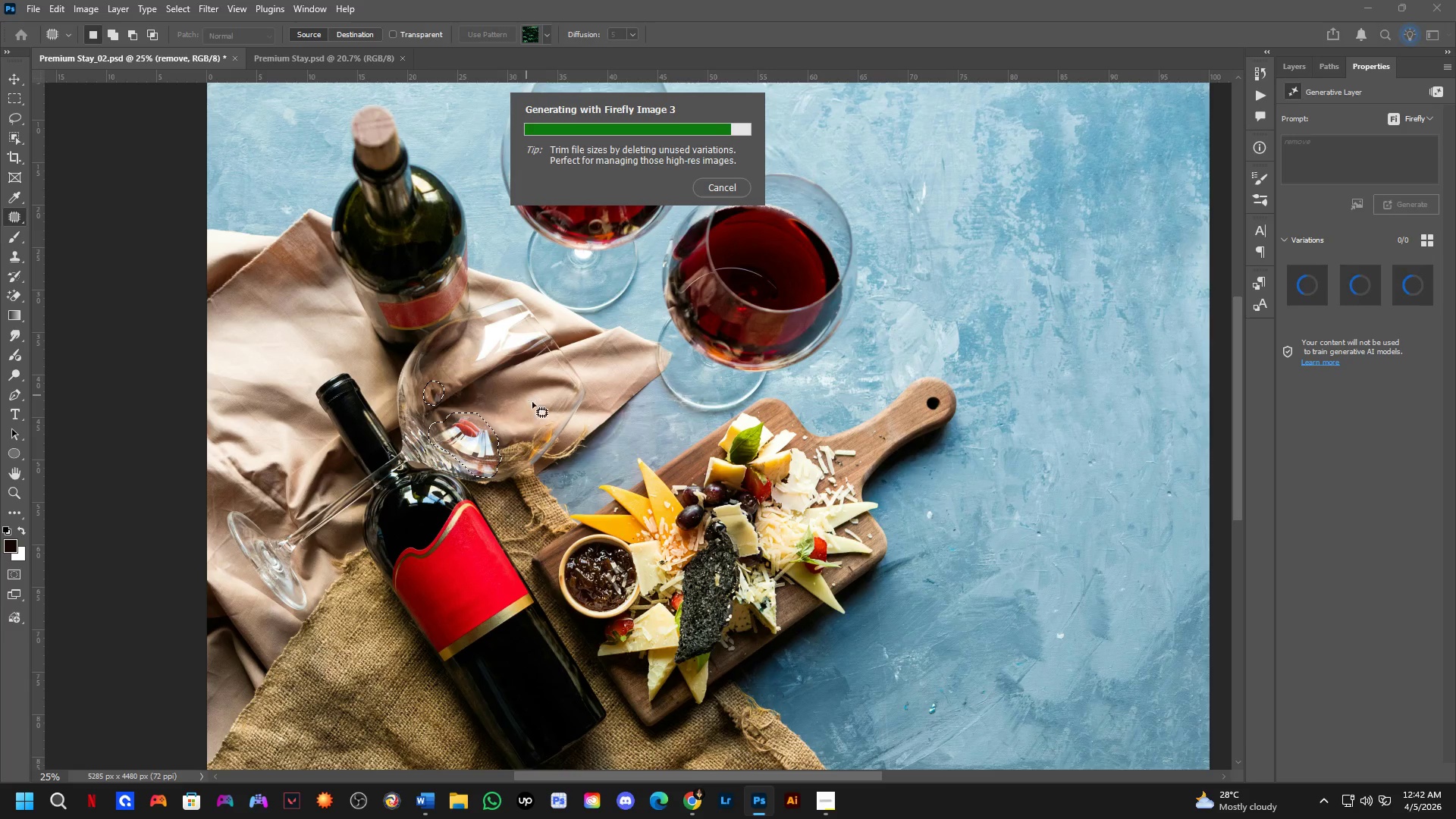 
key(Shift+ShiftLeft)
 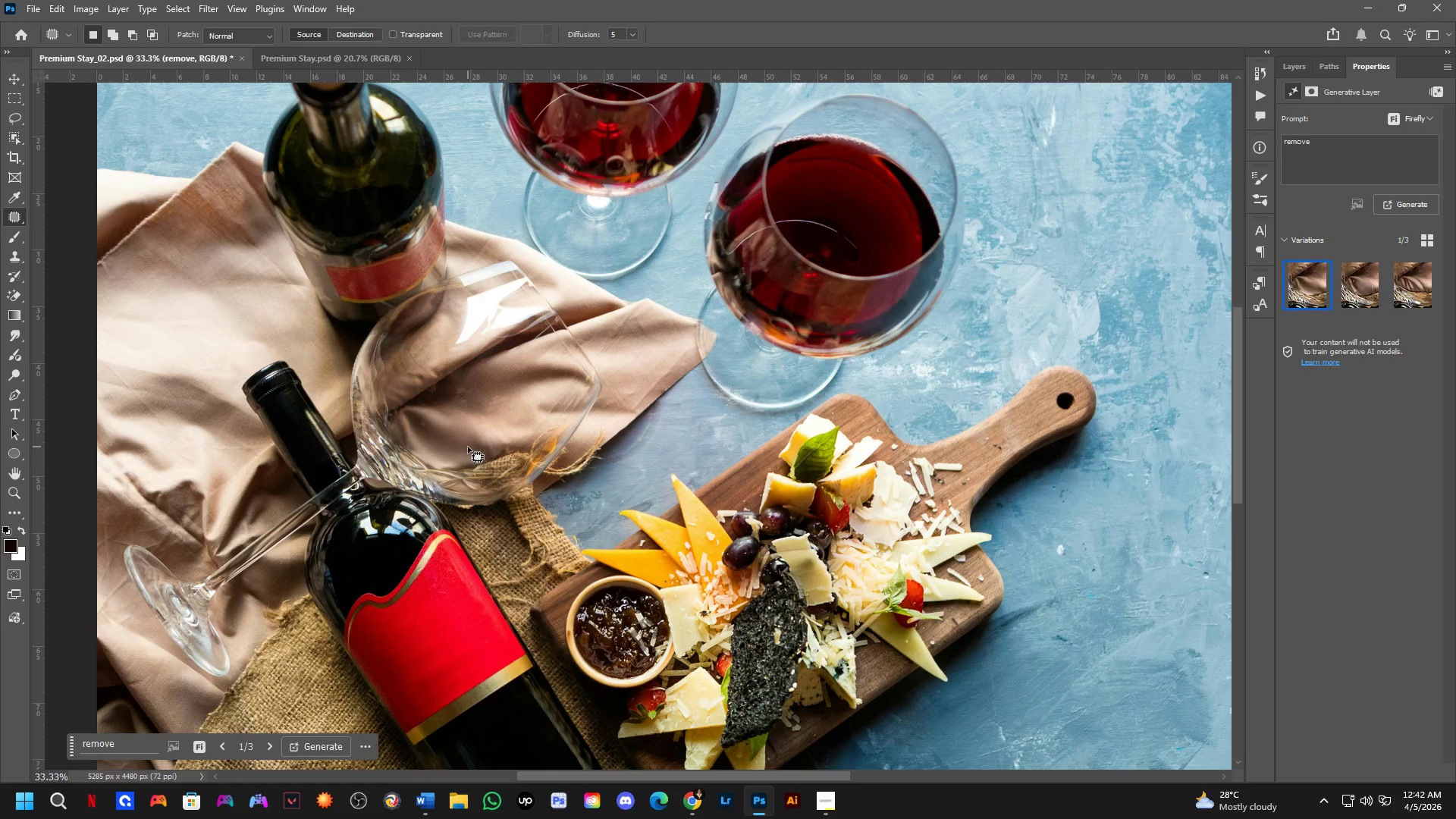 
key(Shift+ShiftLeft)
 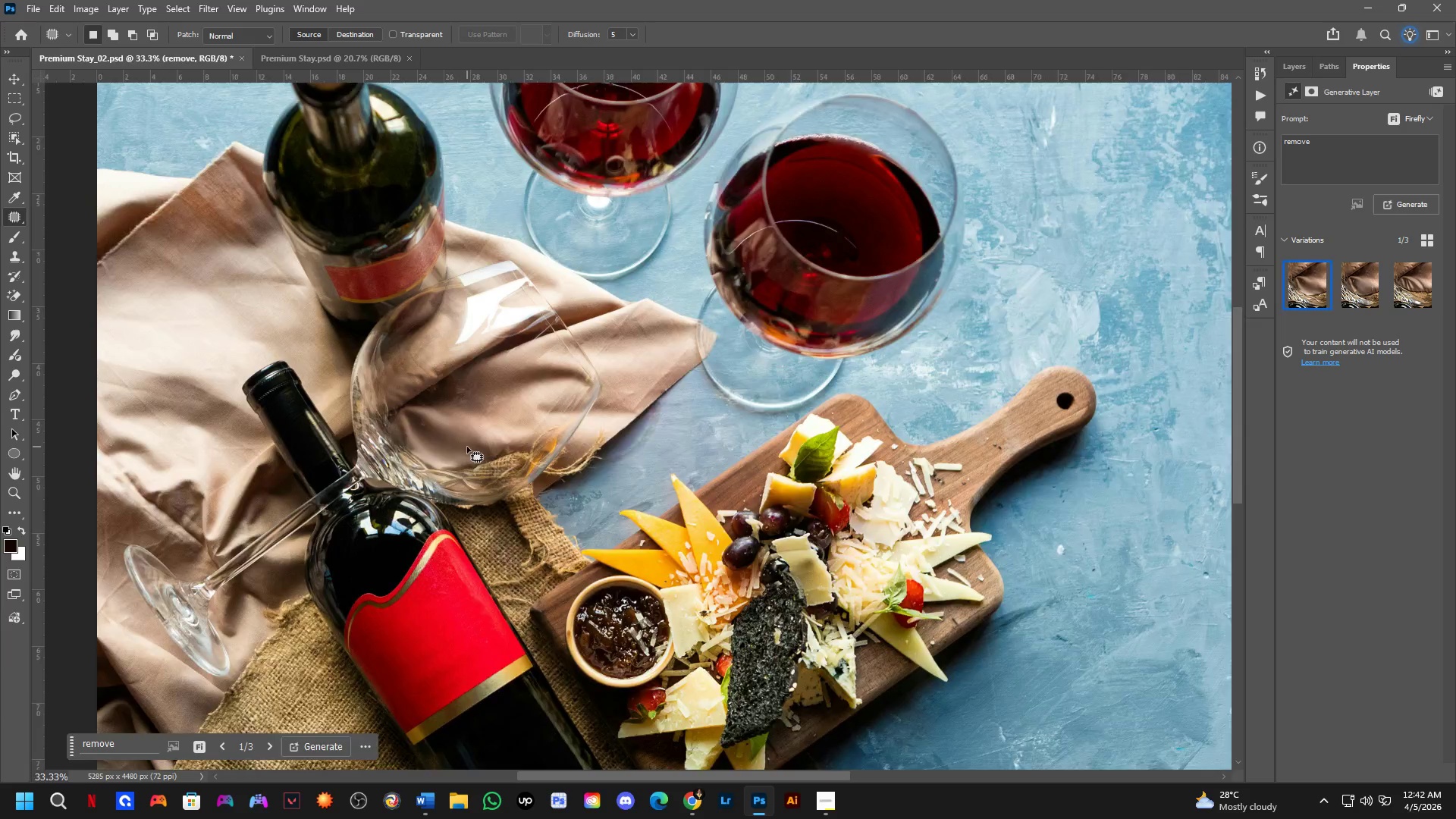 
scroll: coordinate [467, 487], scroll_direction: up, amount: 10.0
 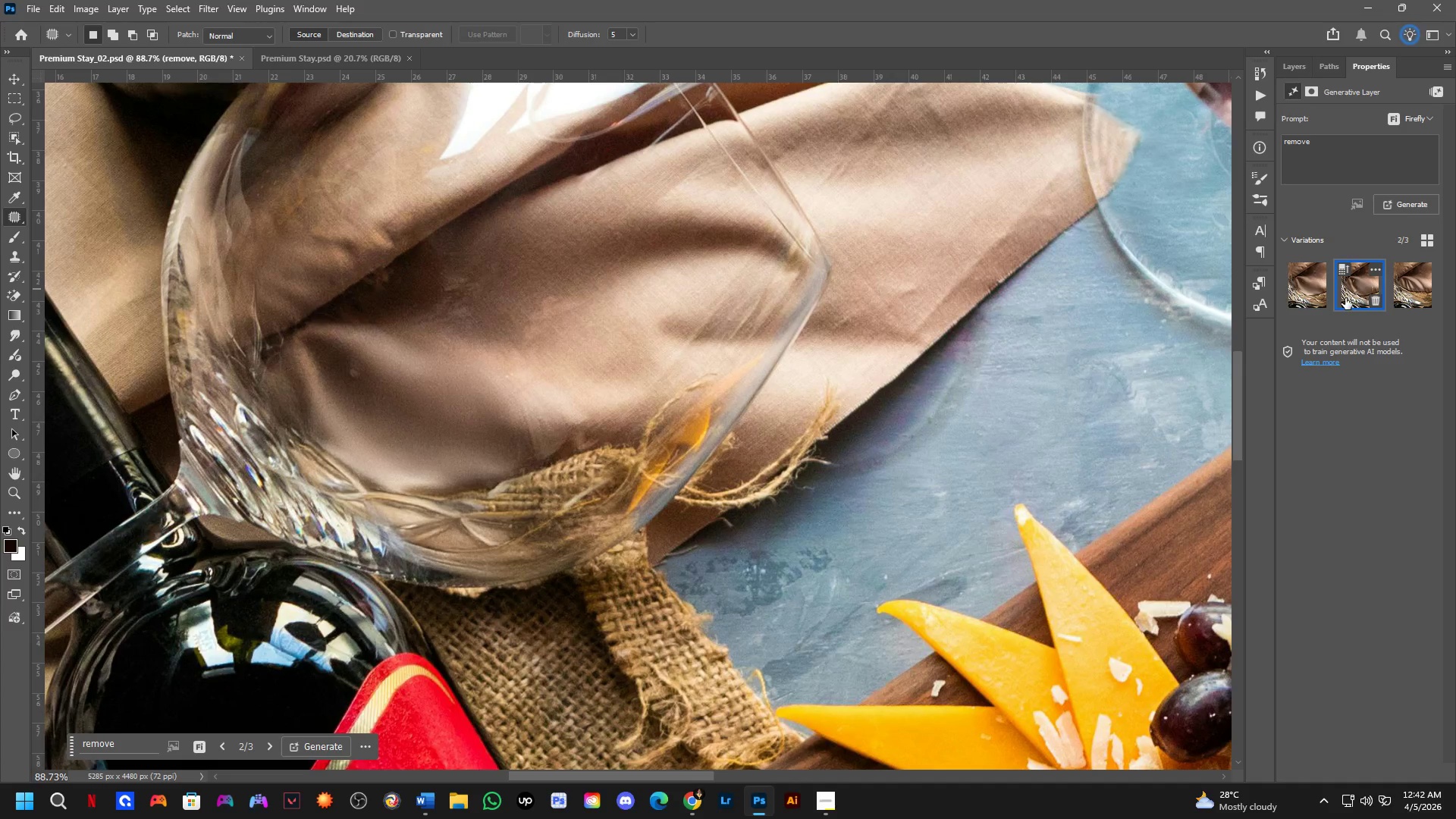 
key(Shift+ShiftLeft)
 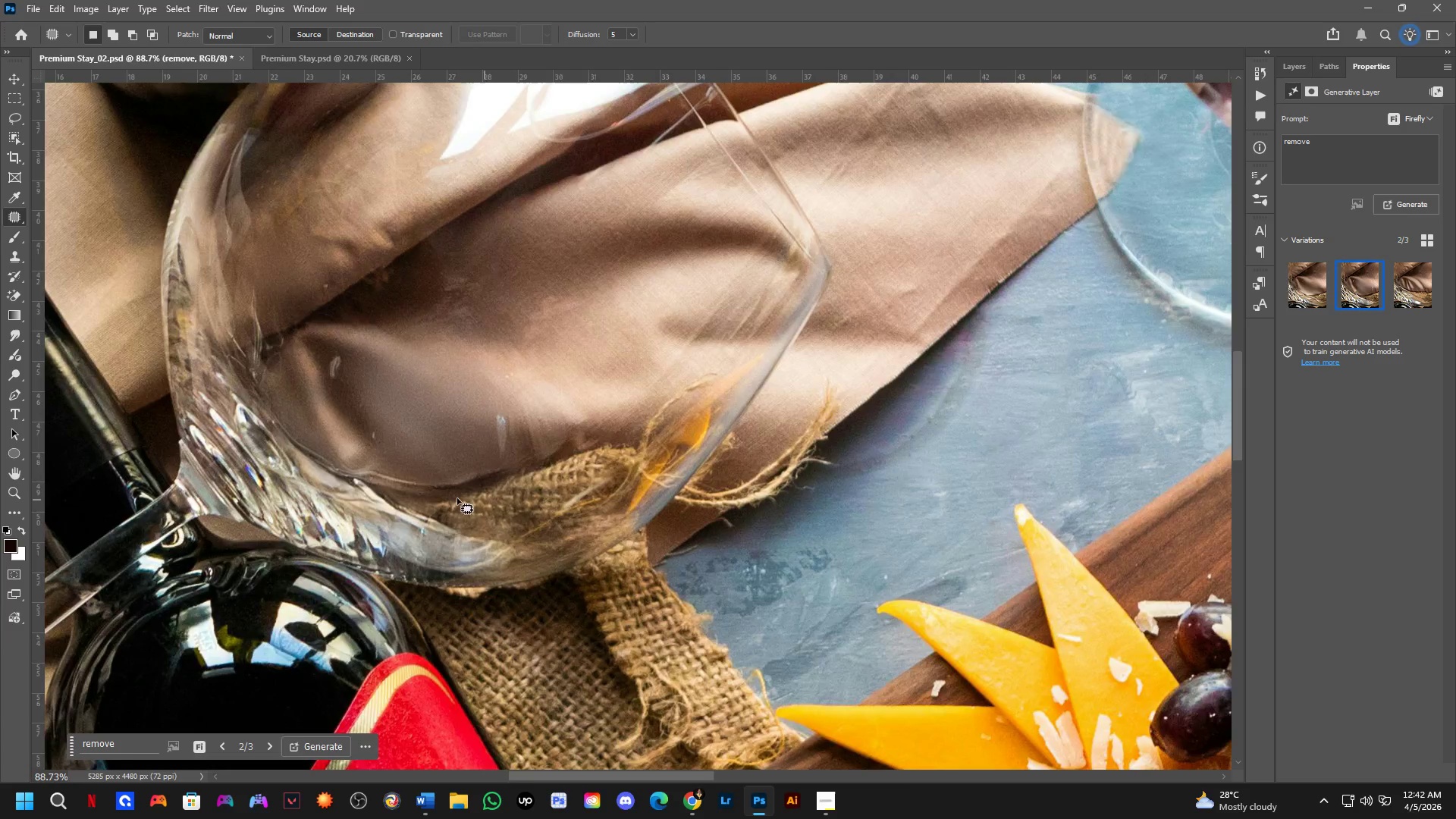 
scroll: coordinate [388, 497], scroll_direction: down, amount: 4.0
 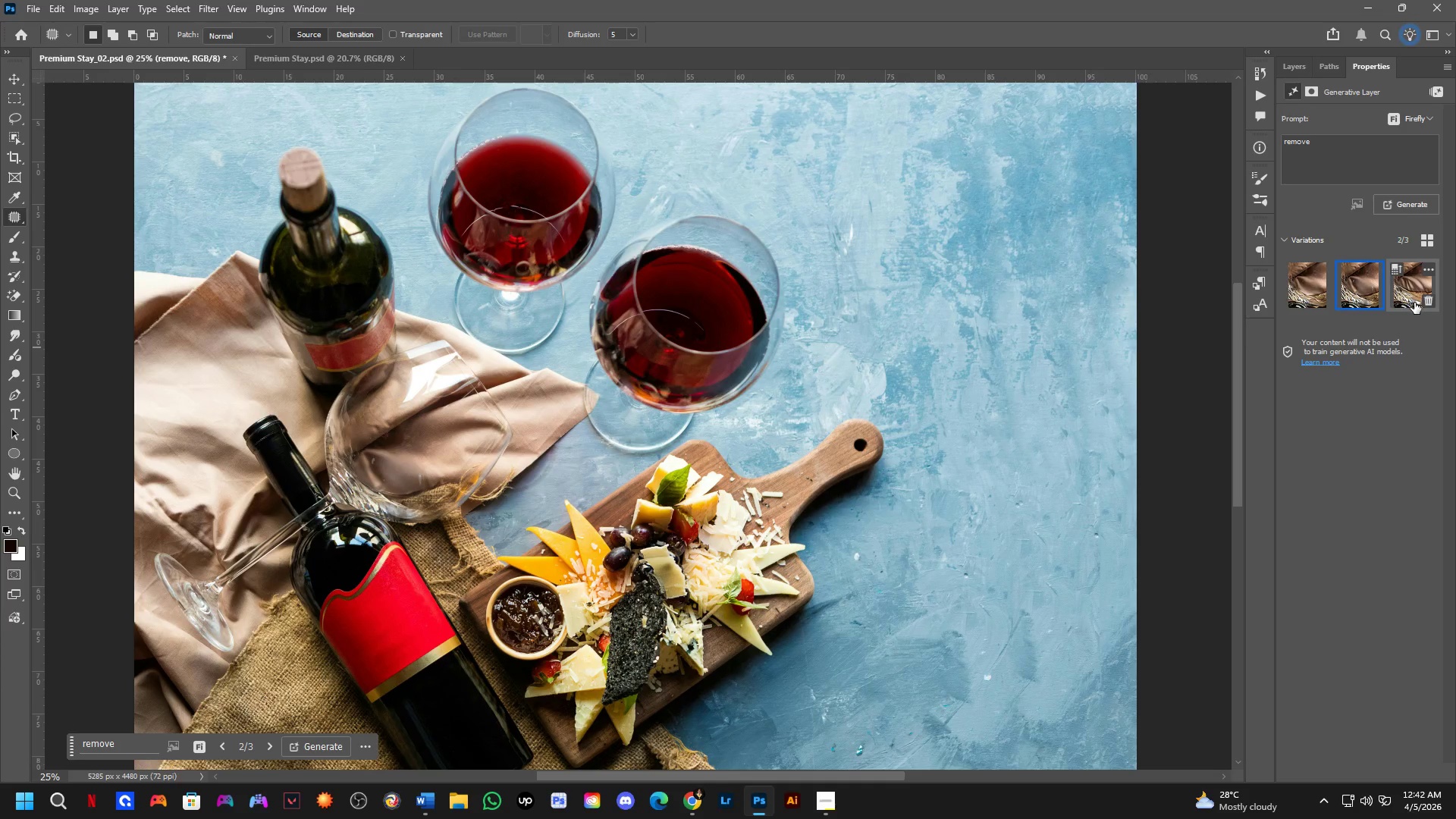 
left_click([1407, 297])
 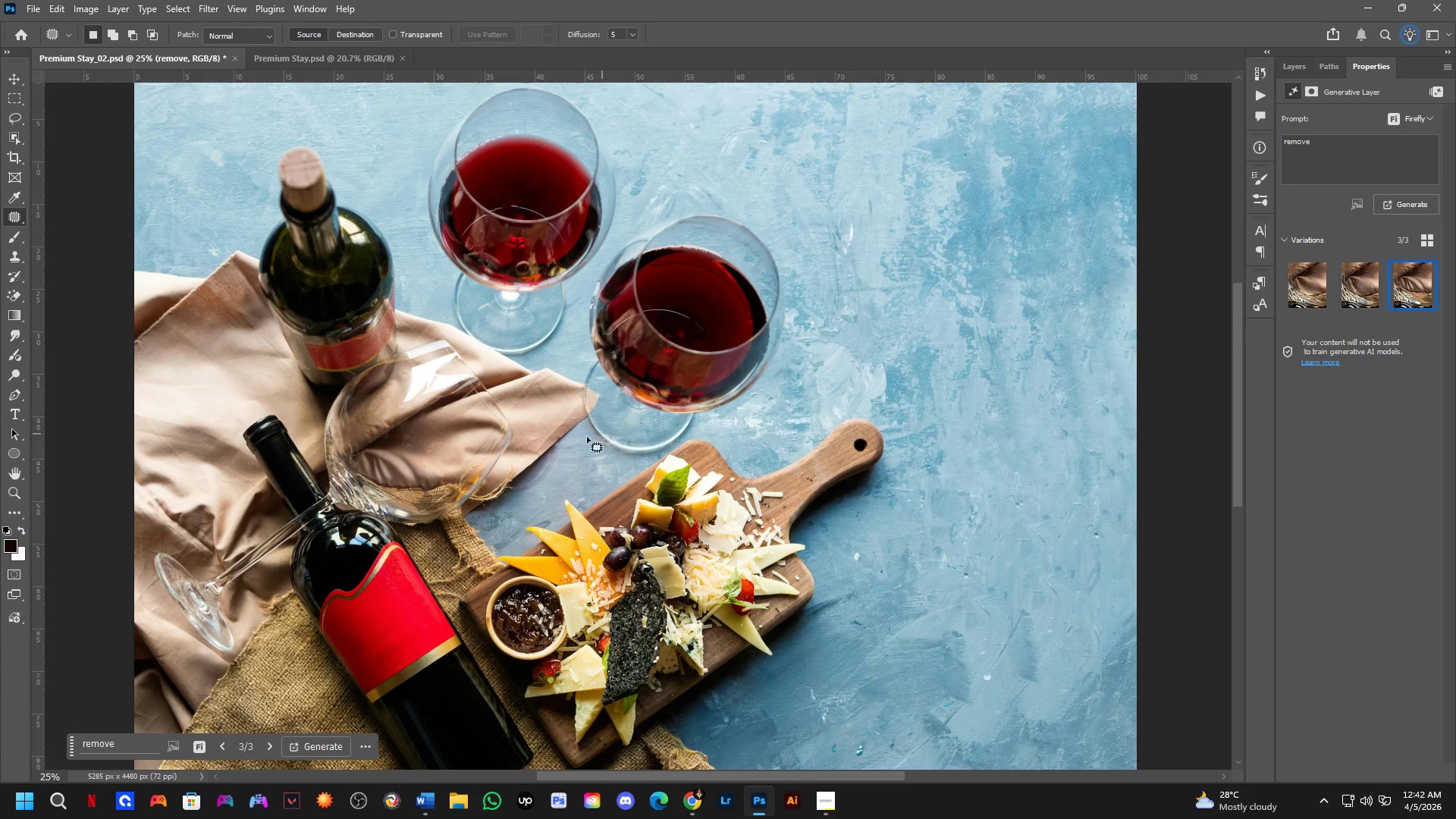 
hold_key(key=Space, duration=0.56)
 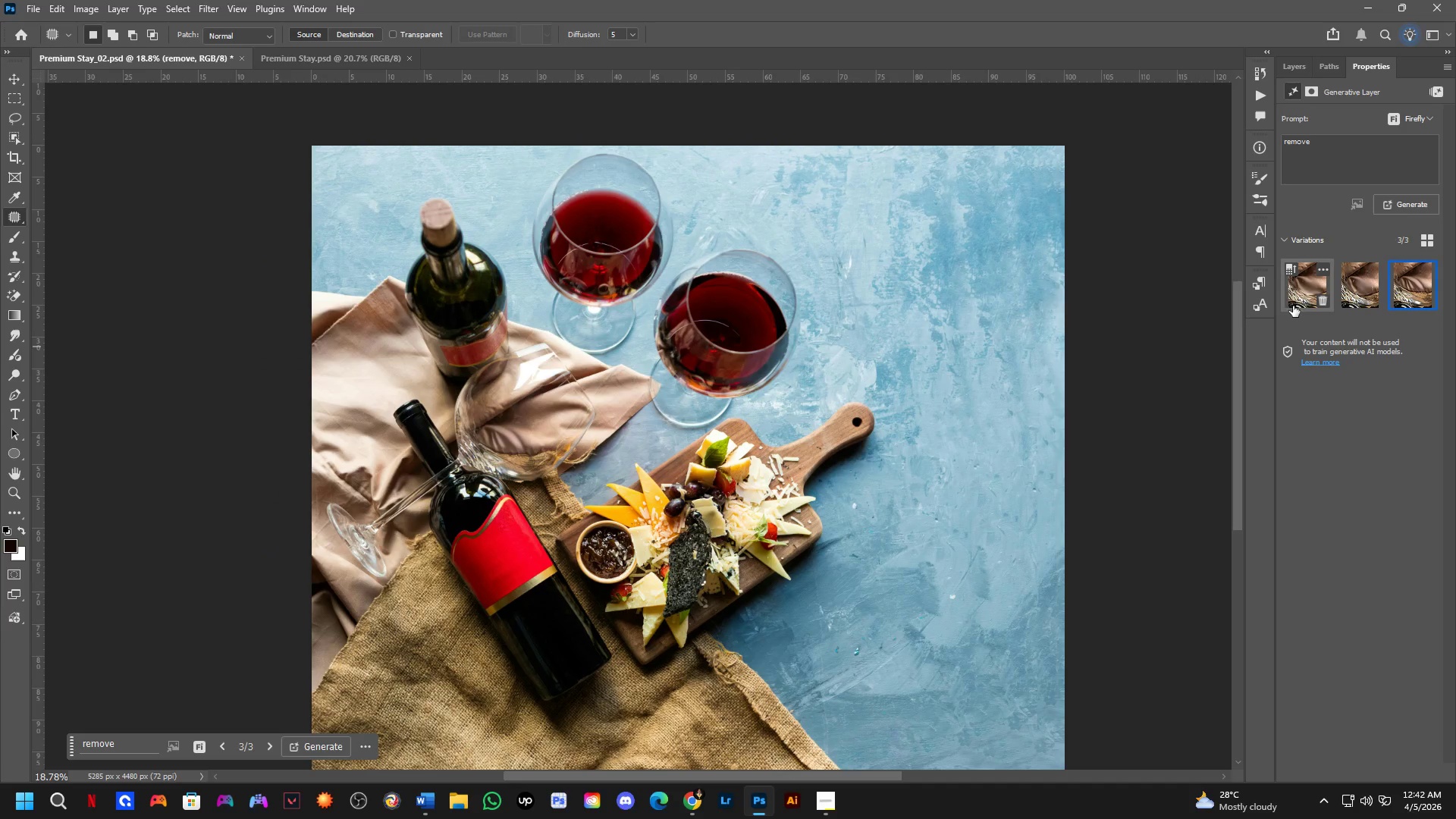 
left_click_drag(start_coordinate=[487, 477], to_coordinate=[573, 452])
 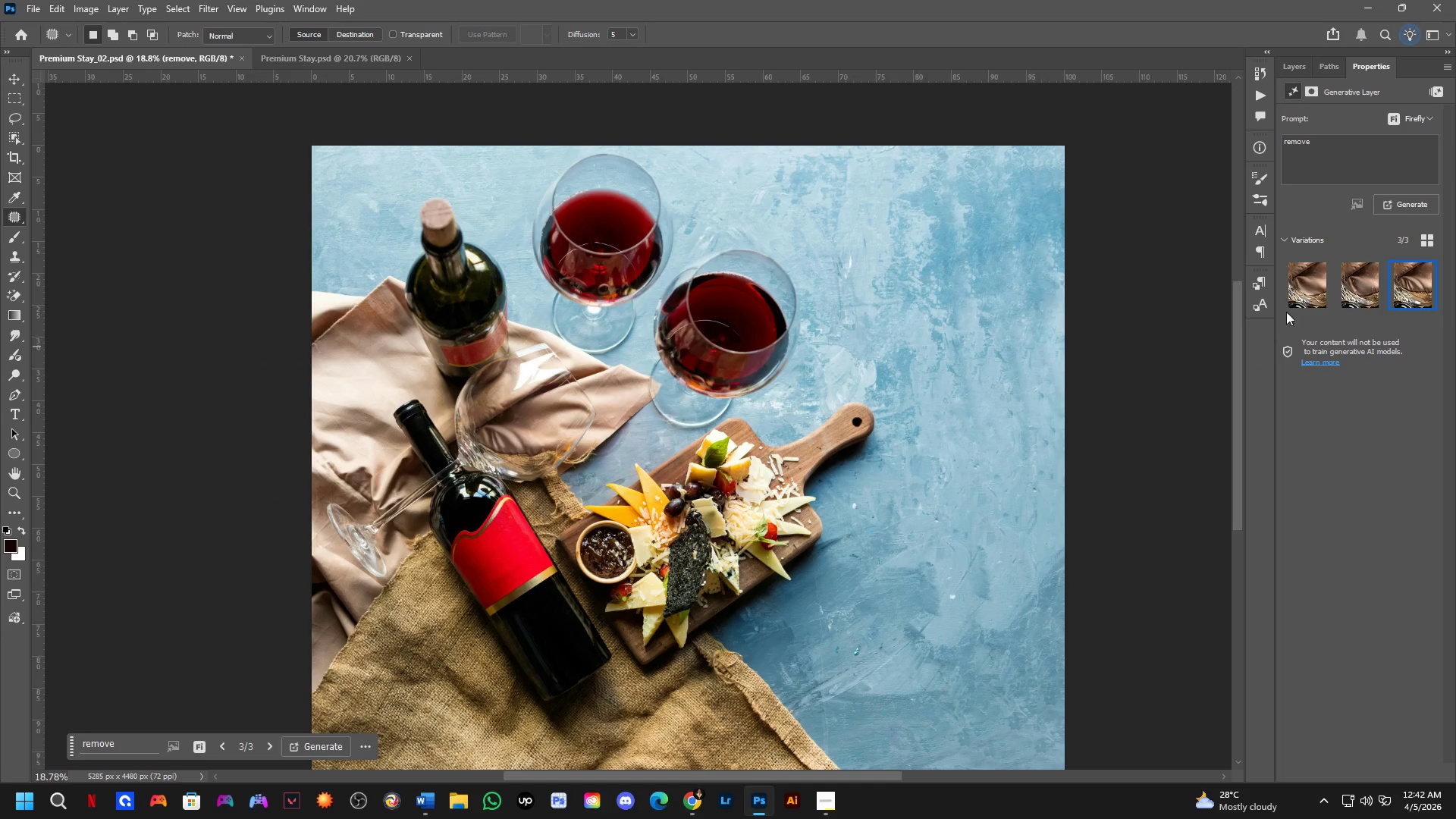 
scroll: coordinate [502, 454], scroll_direction: down, amount: 3.0
 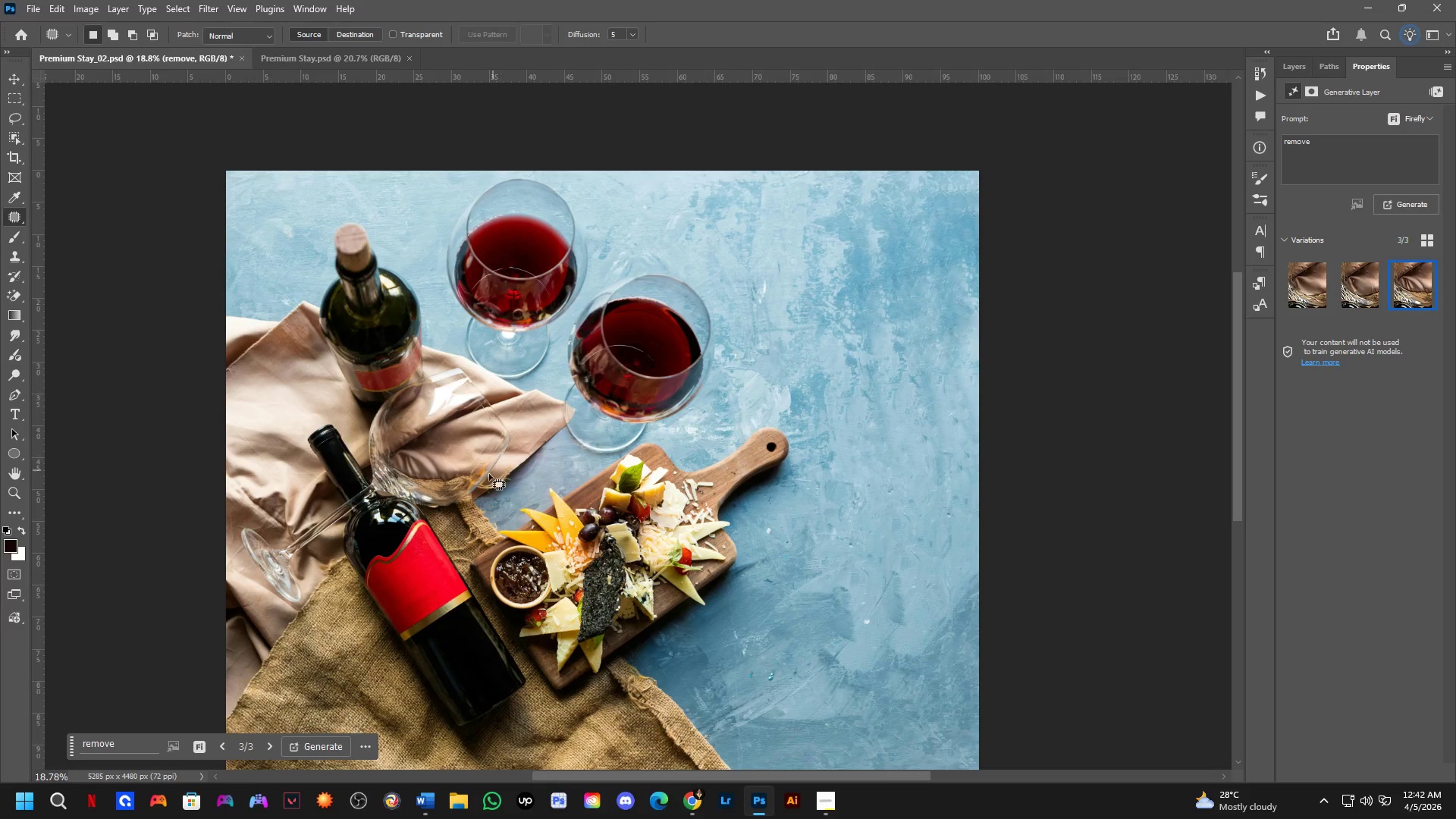 
left_click([1304, 293])
 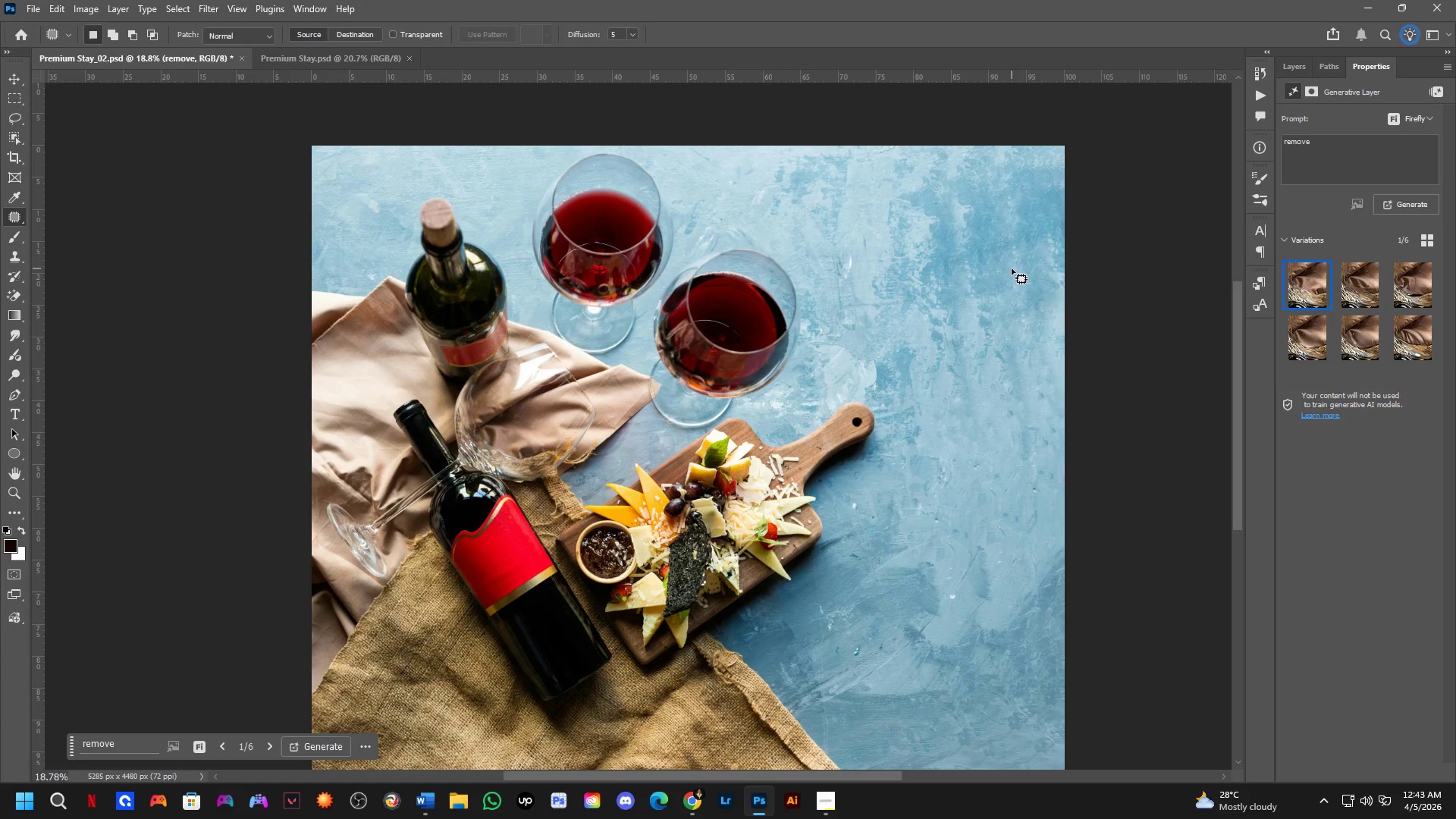 
wait(35.25)
 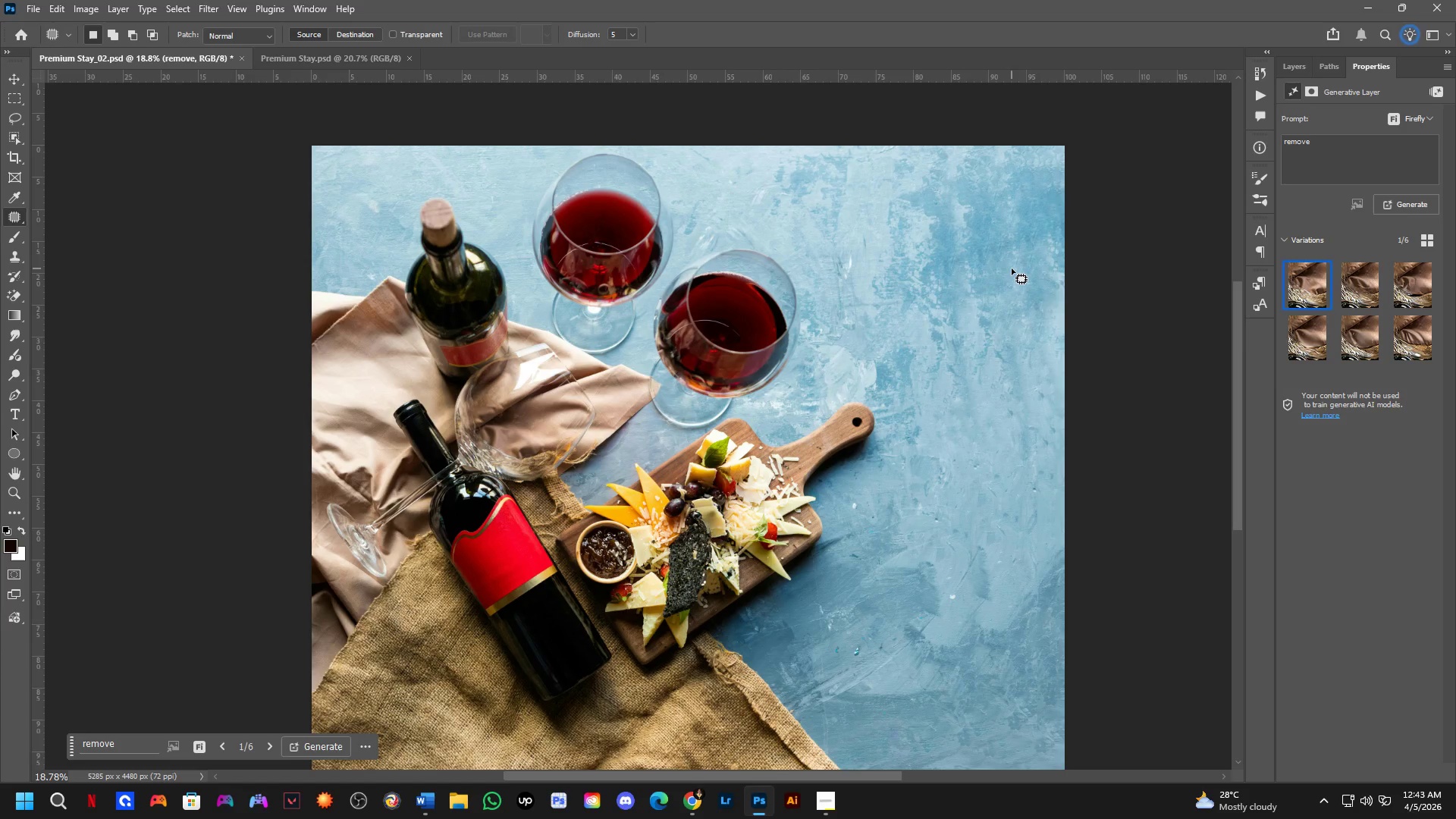 
scroll: coordinate [603, 438], scroll_direction: up, amount: 16.0
 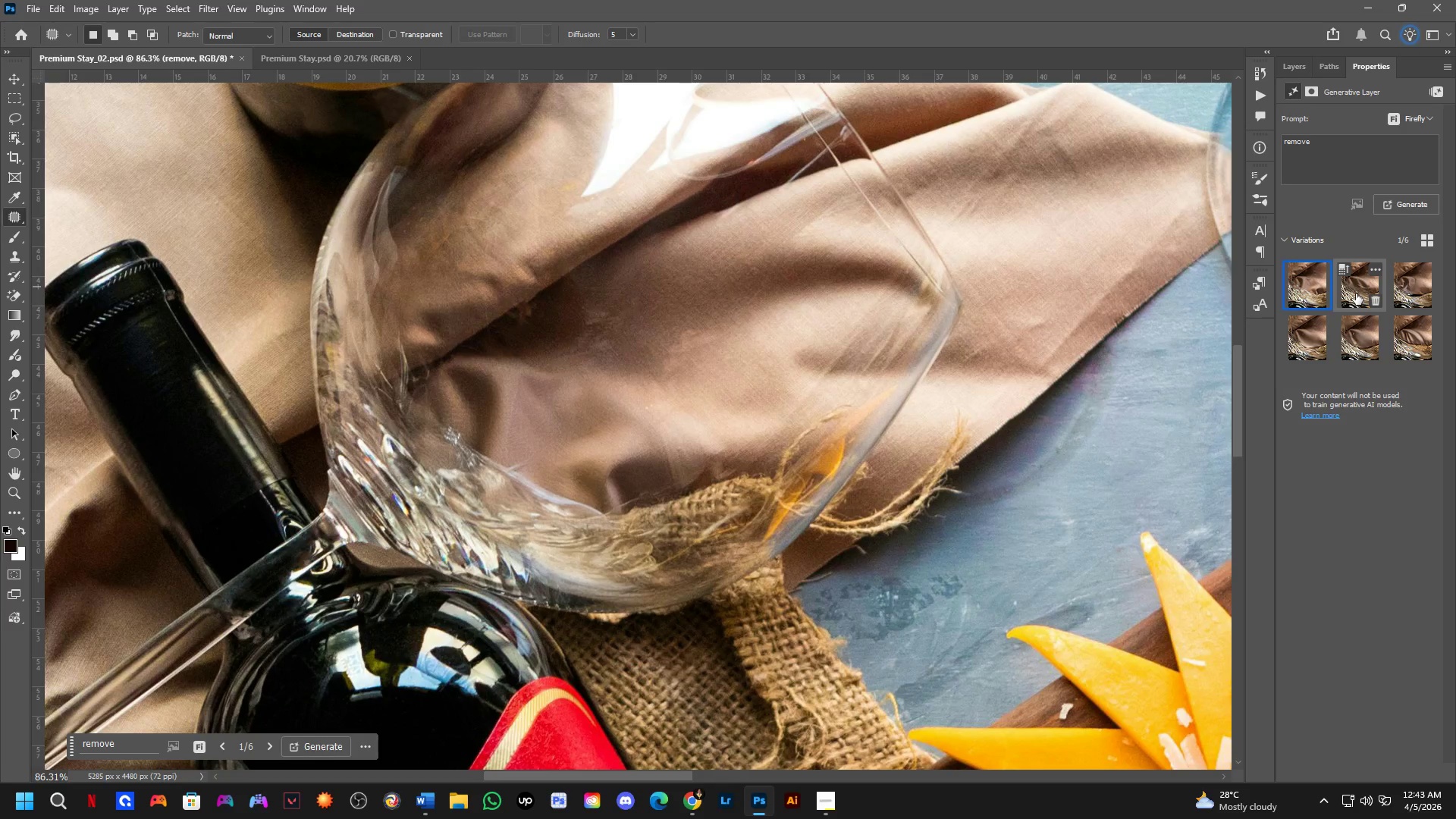 
left_click([1356, 293])
 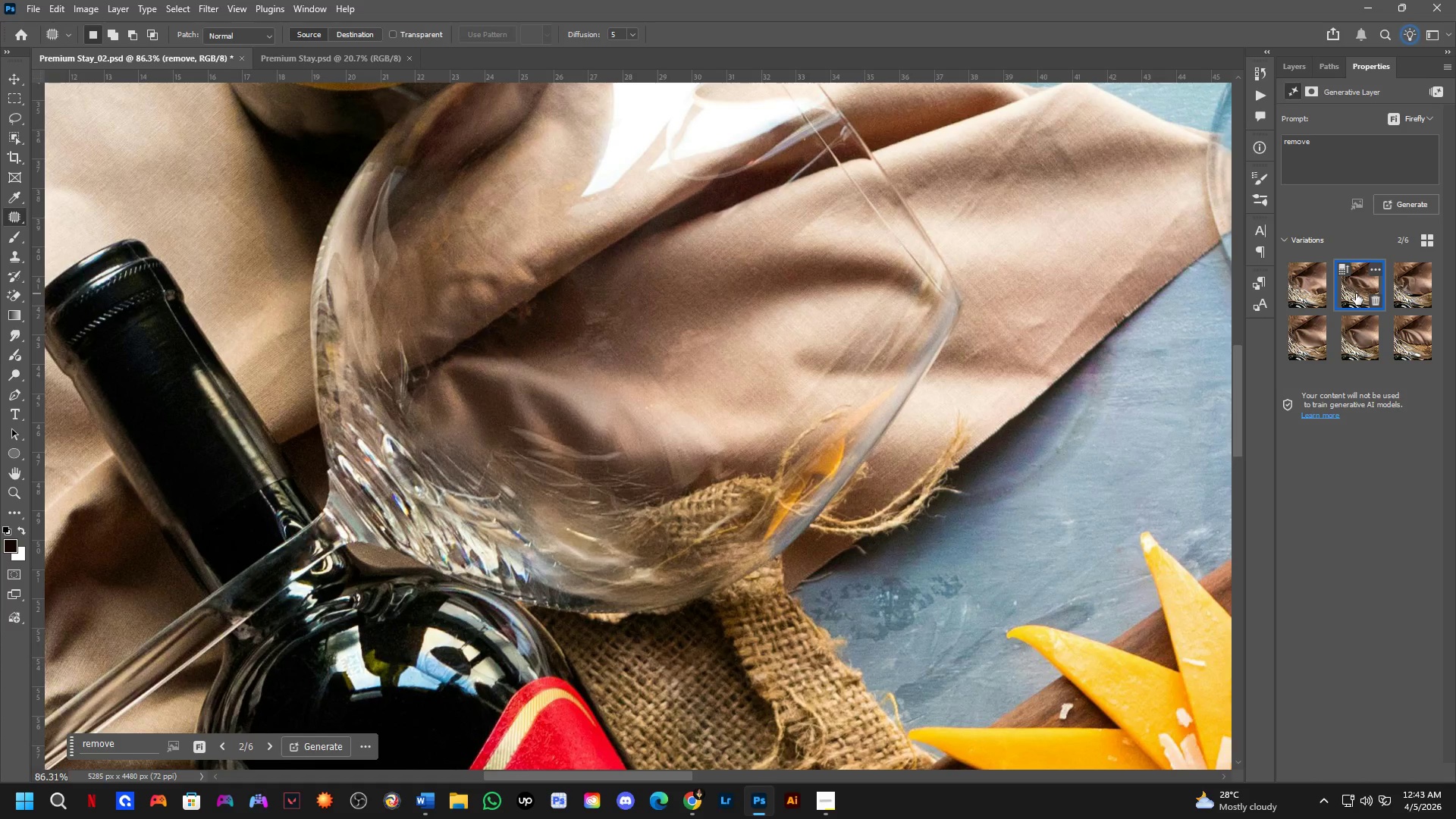 
wait(6.38)
 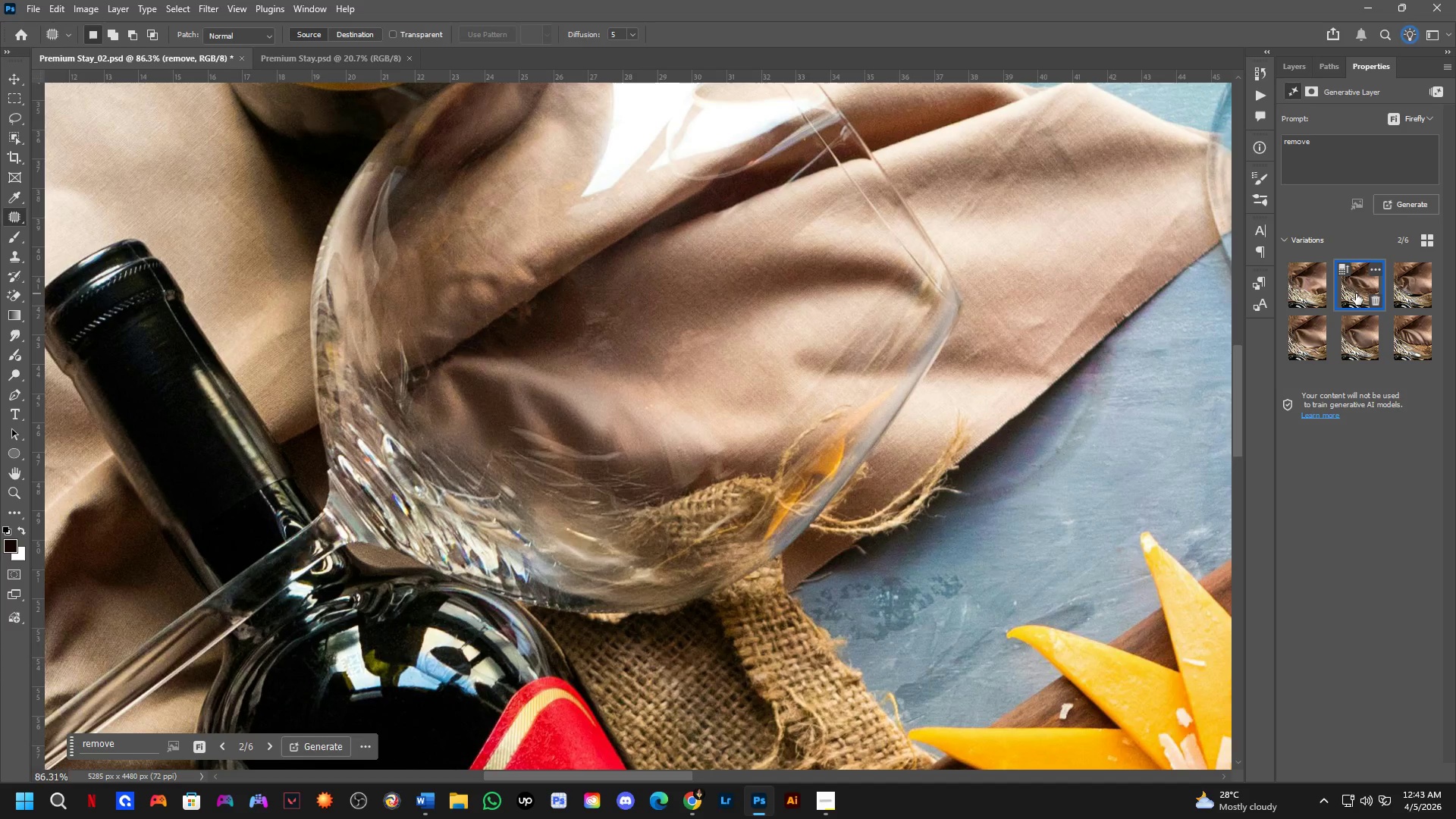 
scroll: coordinate [795, 438], scroll_direction: down, amount: 4.0
 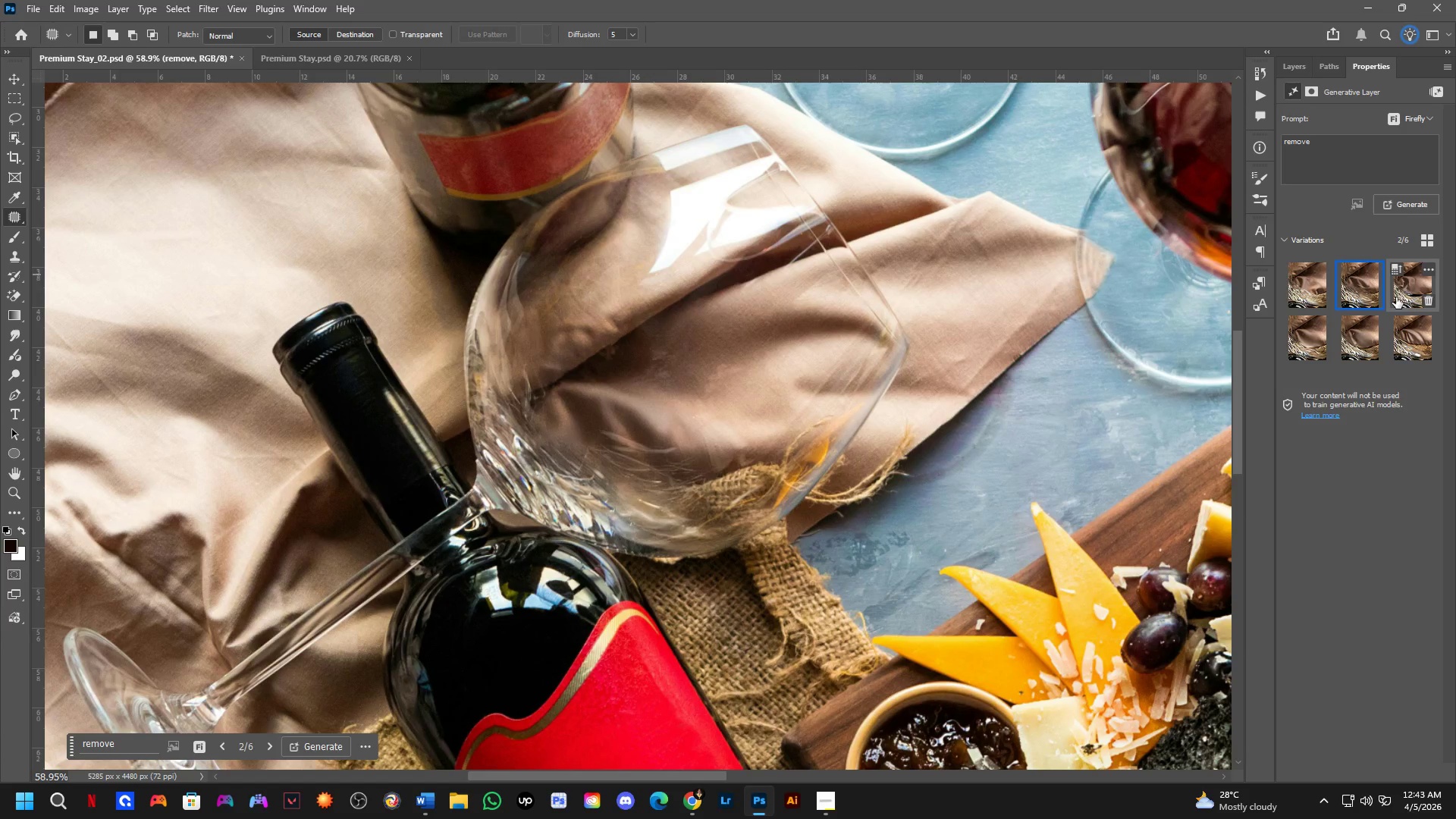 
left_click([1406, 293])
 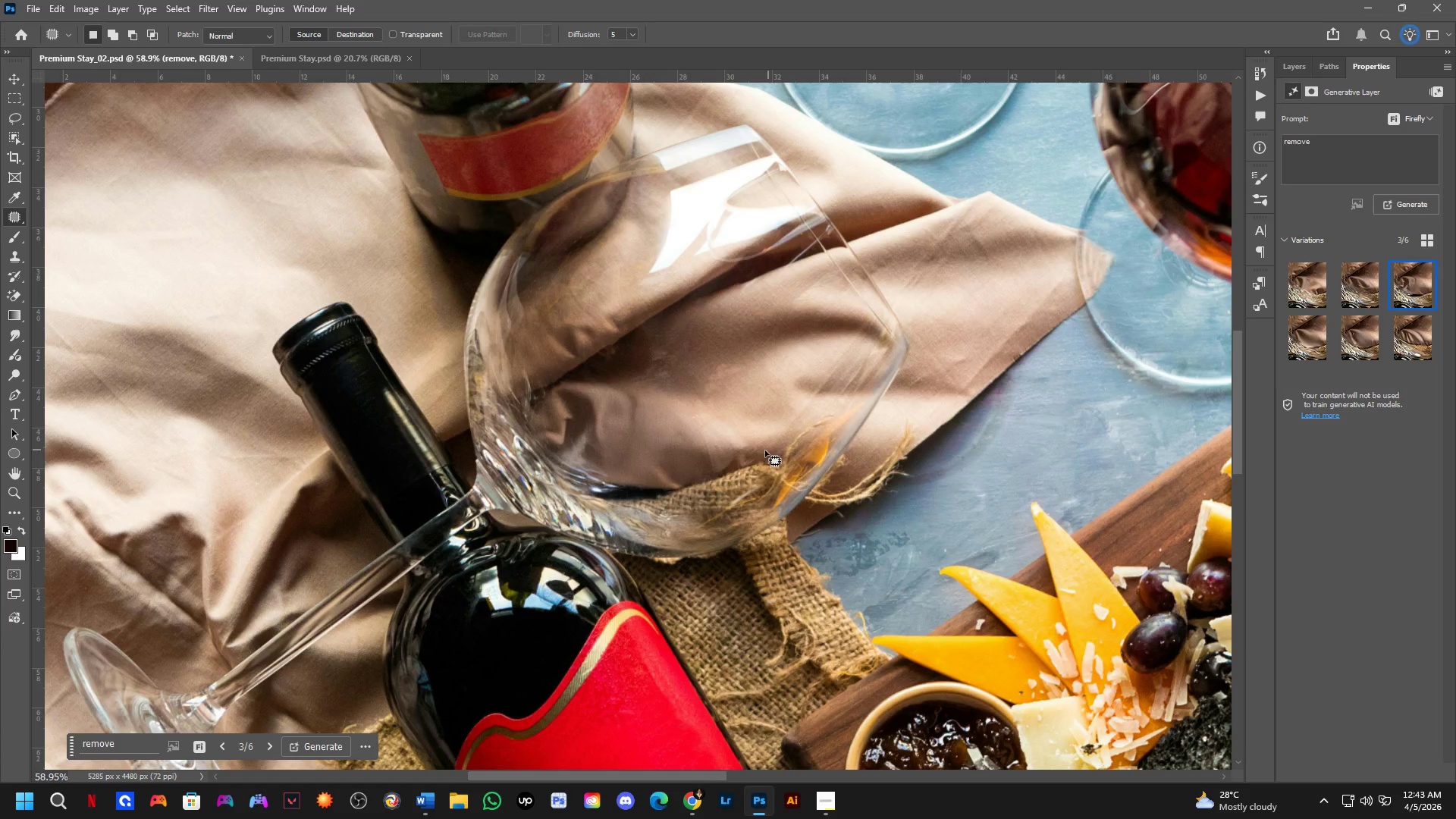 
scroll: coordinate [681, 482], scroll_direction: none, amount: 0.0
 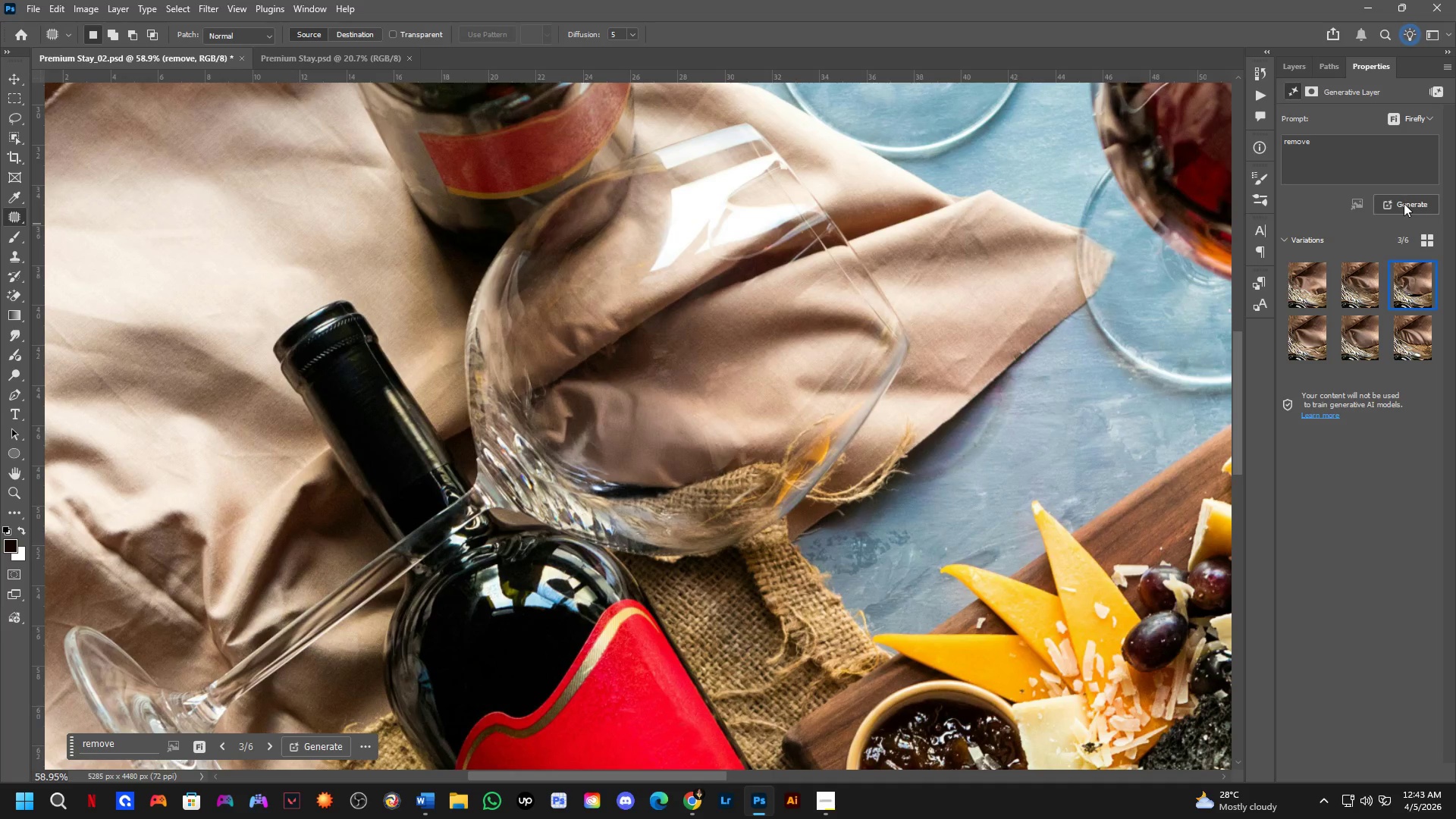 
left_click([1404, 203])
 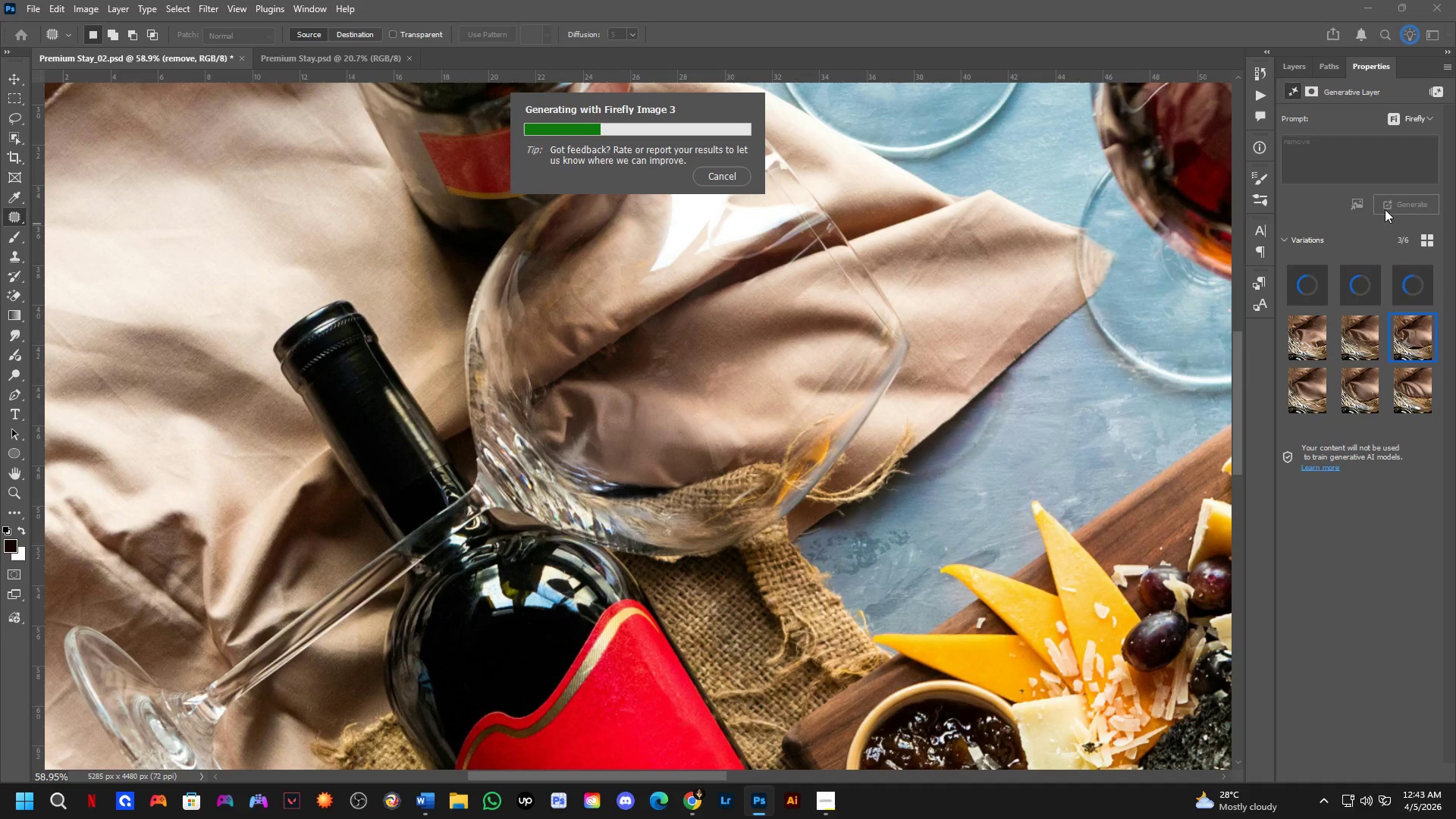 
scroll: coordinate [812, 425], scroll_direction: down, amount: 4.0
 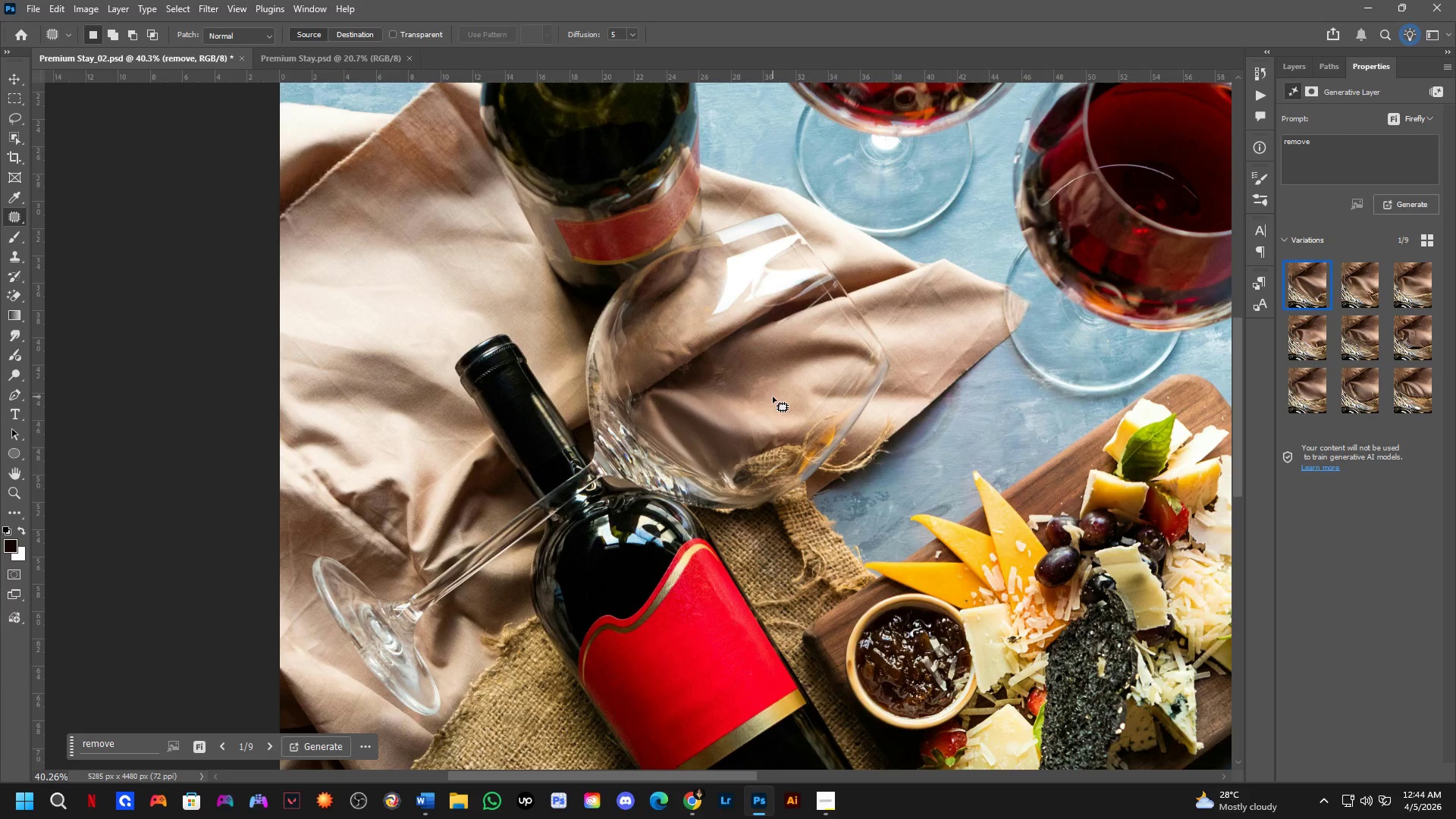 
wait(19.06)
 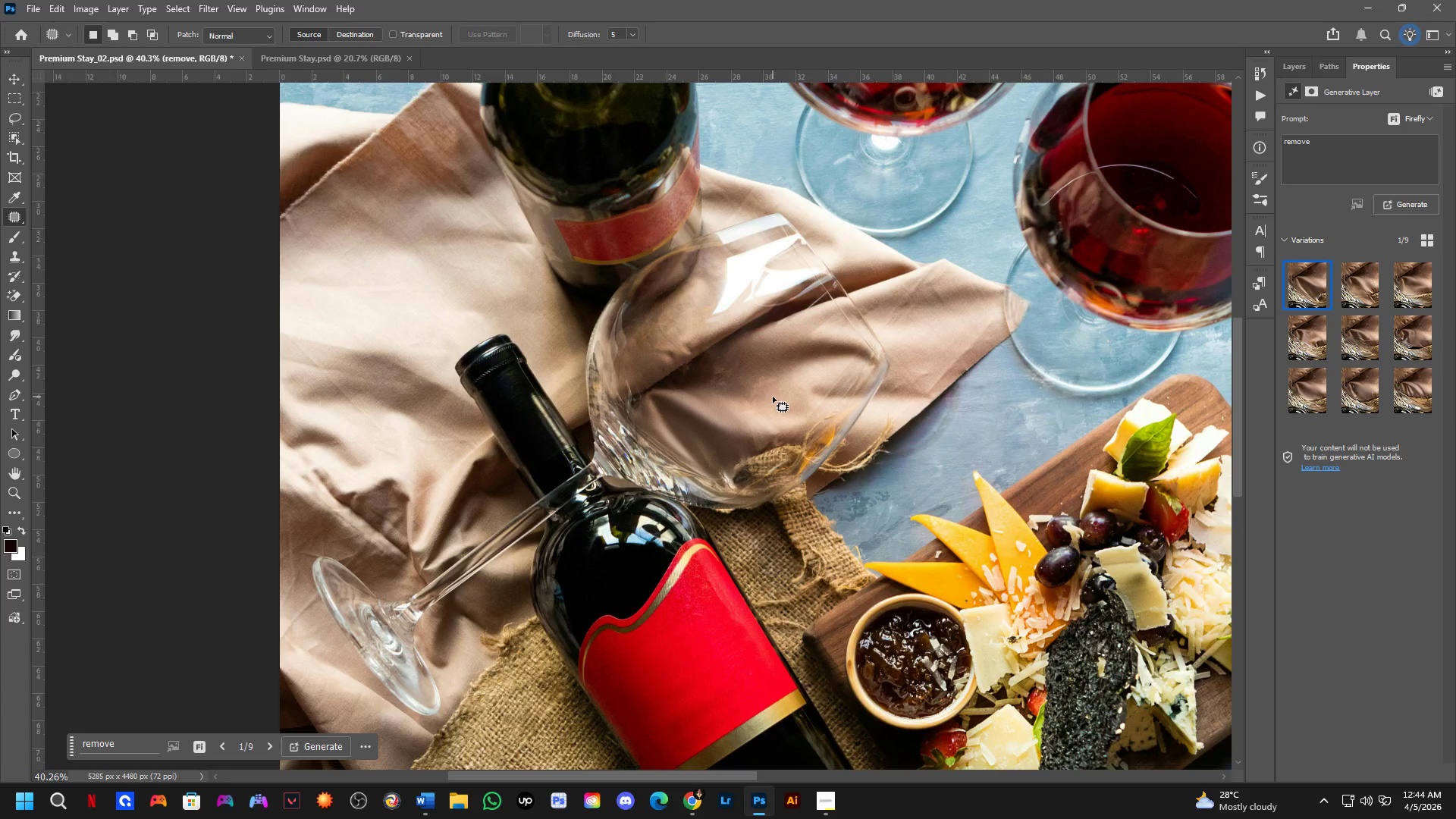 
scroll: coordinate [915, 333], scroll_direction: up, amount: 3.0
 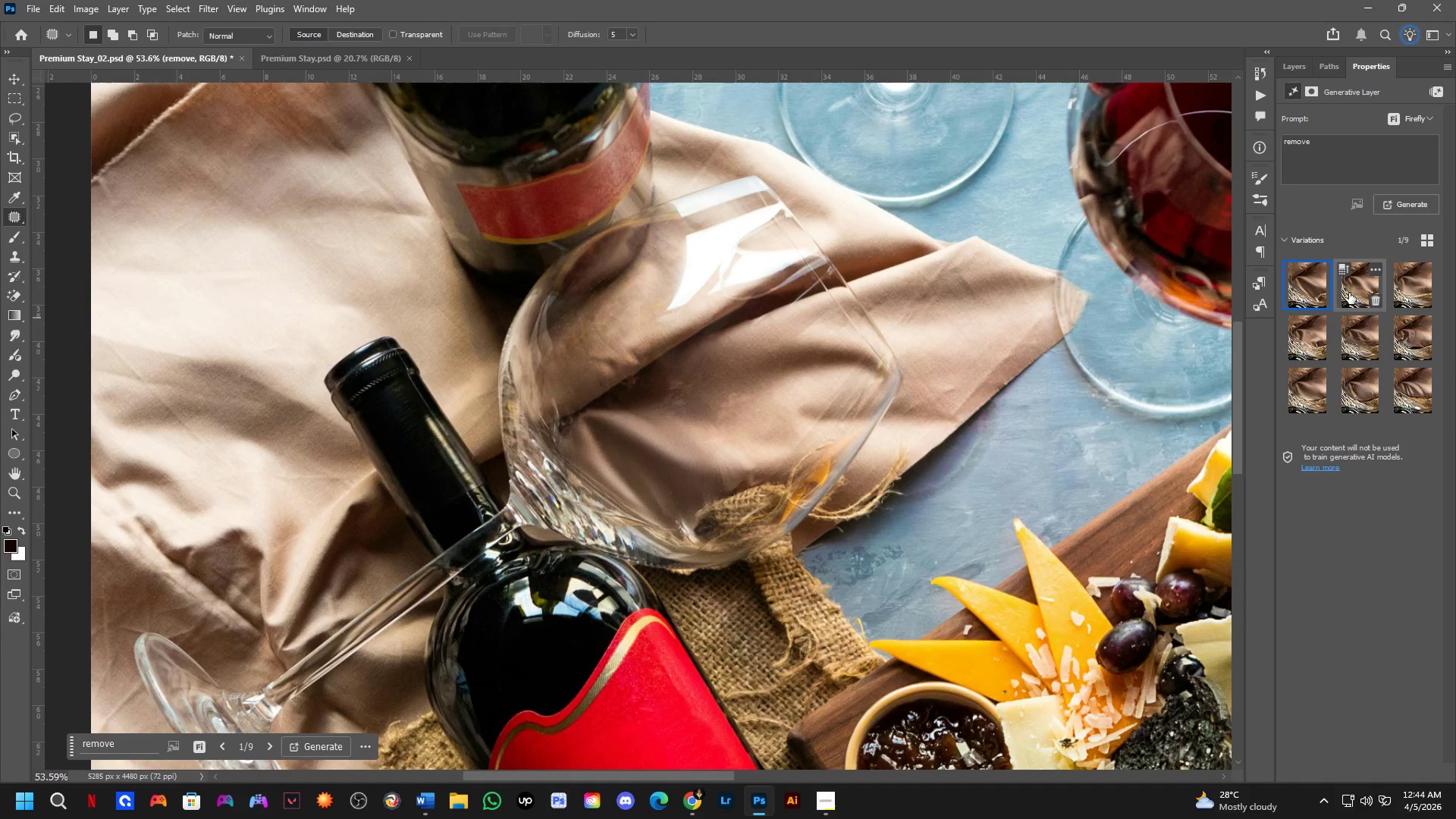 
left_click([1349, 293])
 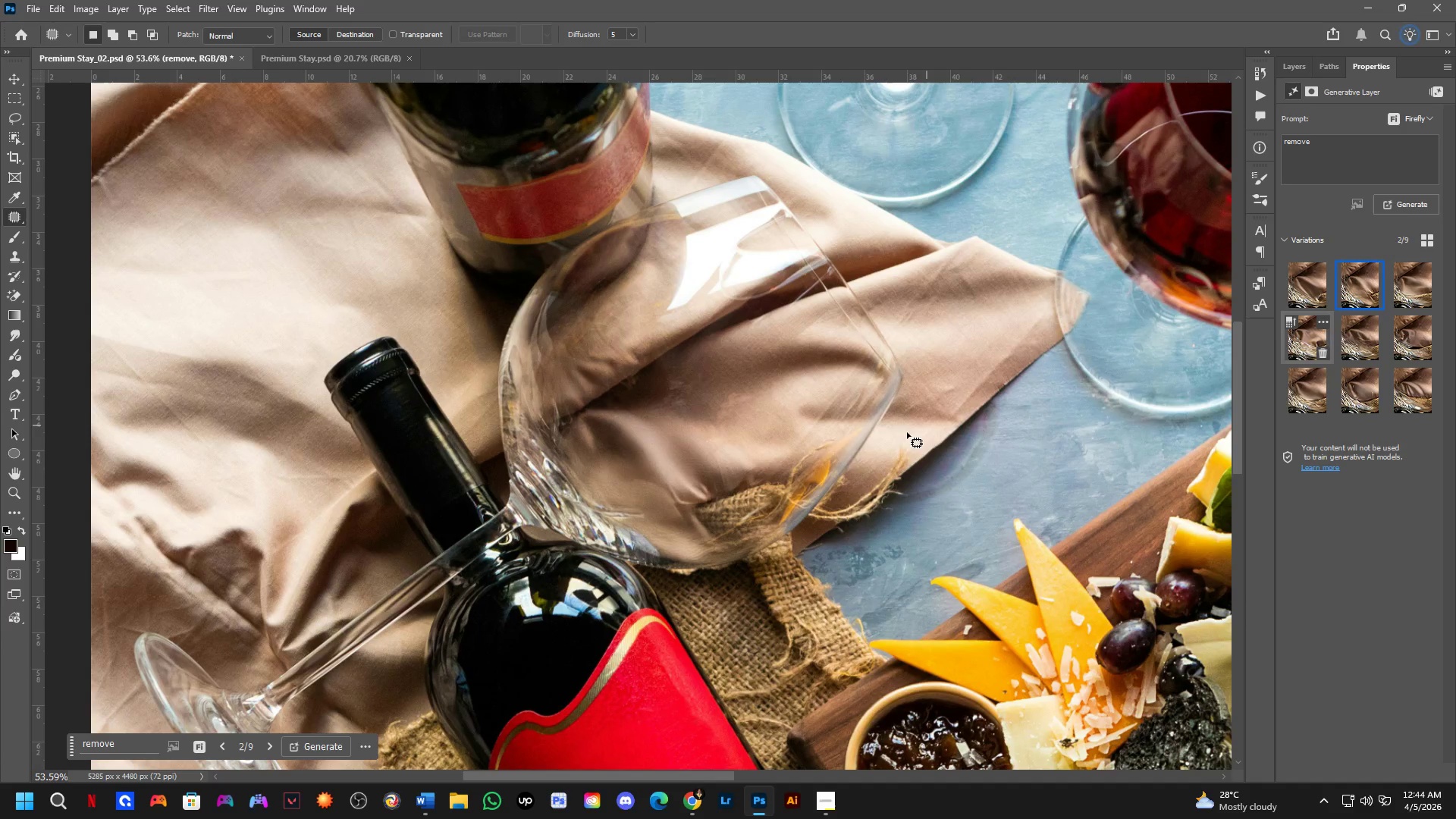 
scroll: coordinate [784, 472], scroll_direction: up, amount: 2.0
 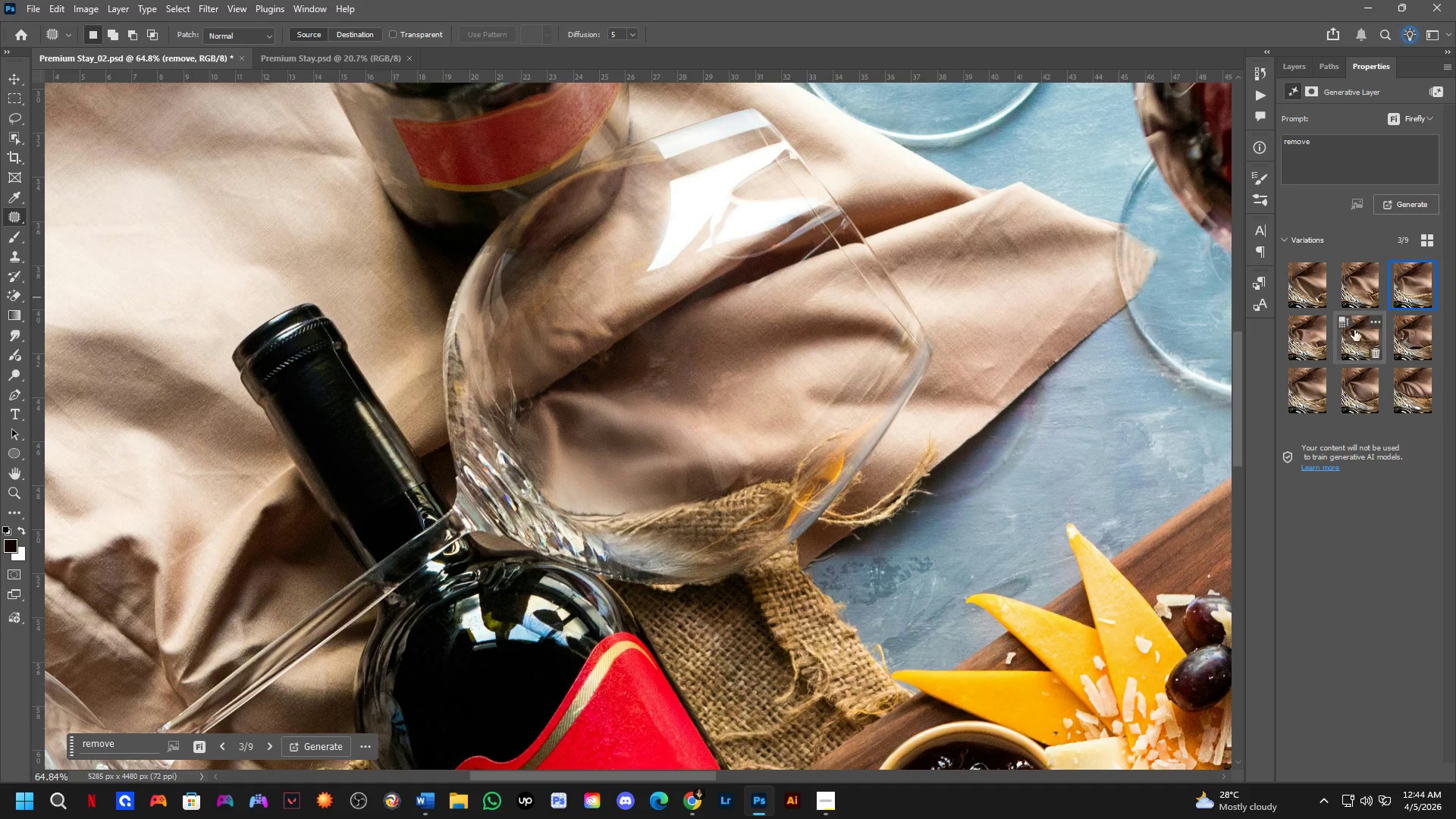 
scroll: coordinate [1287, 356], scroll_direction: down, amount: 2.0
 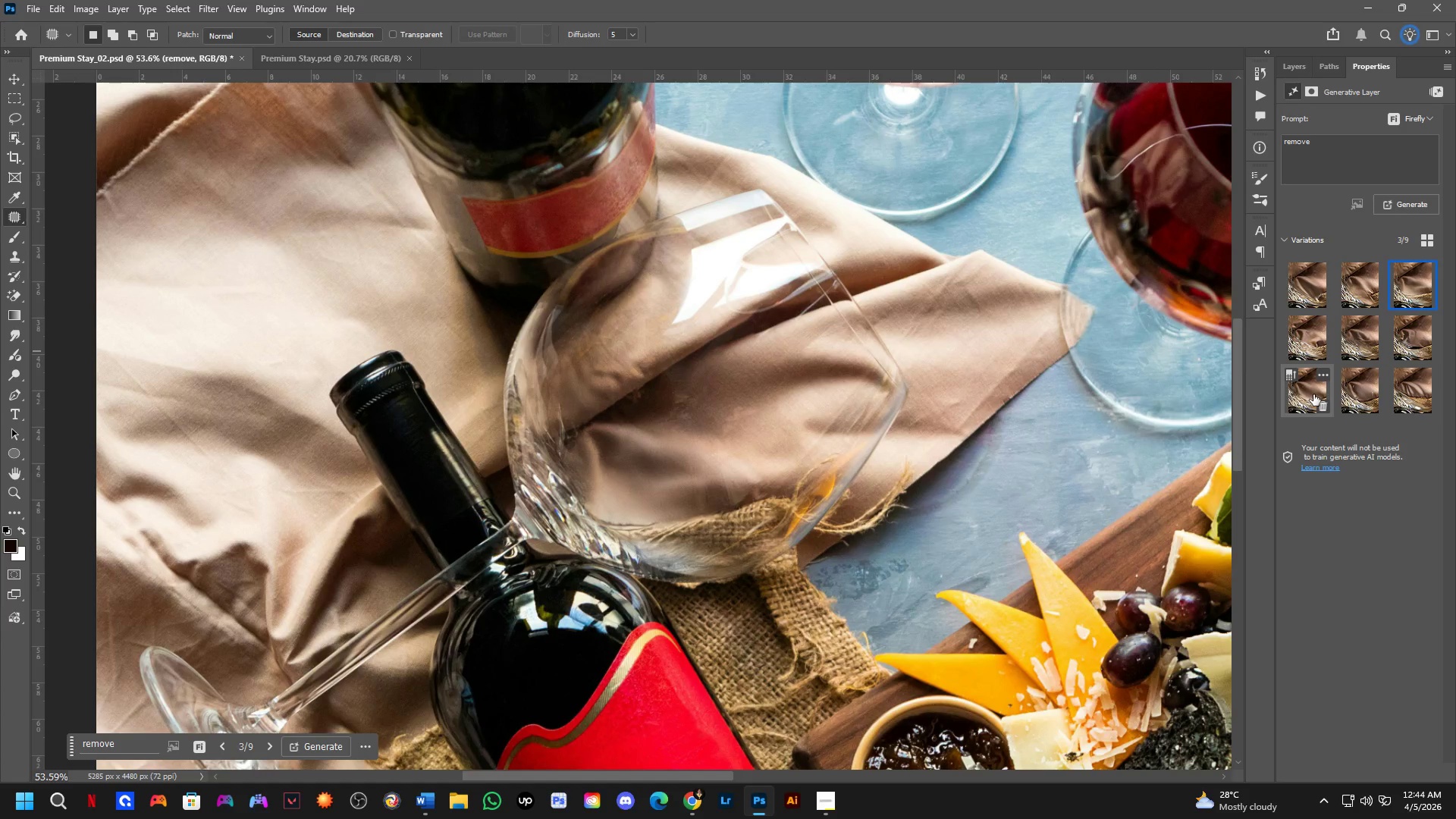 
left_click([1315, 394])
 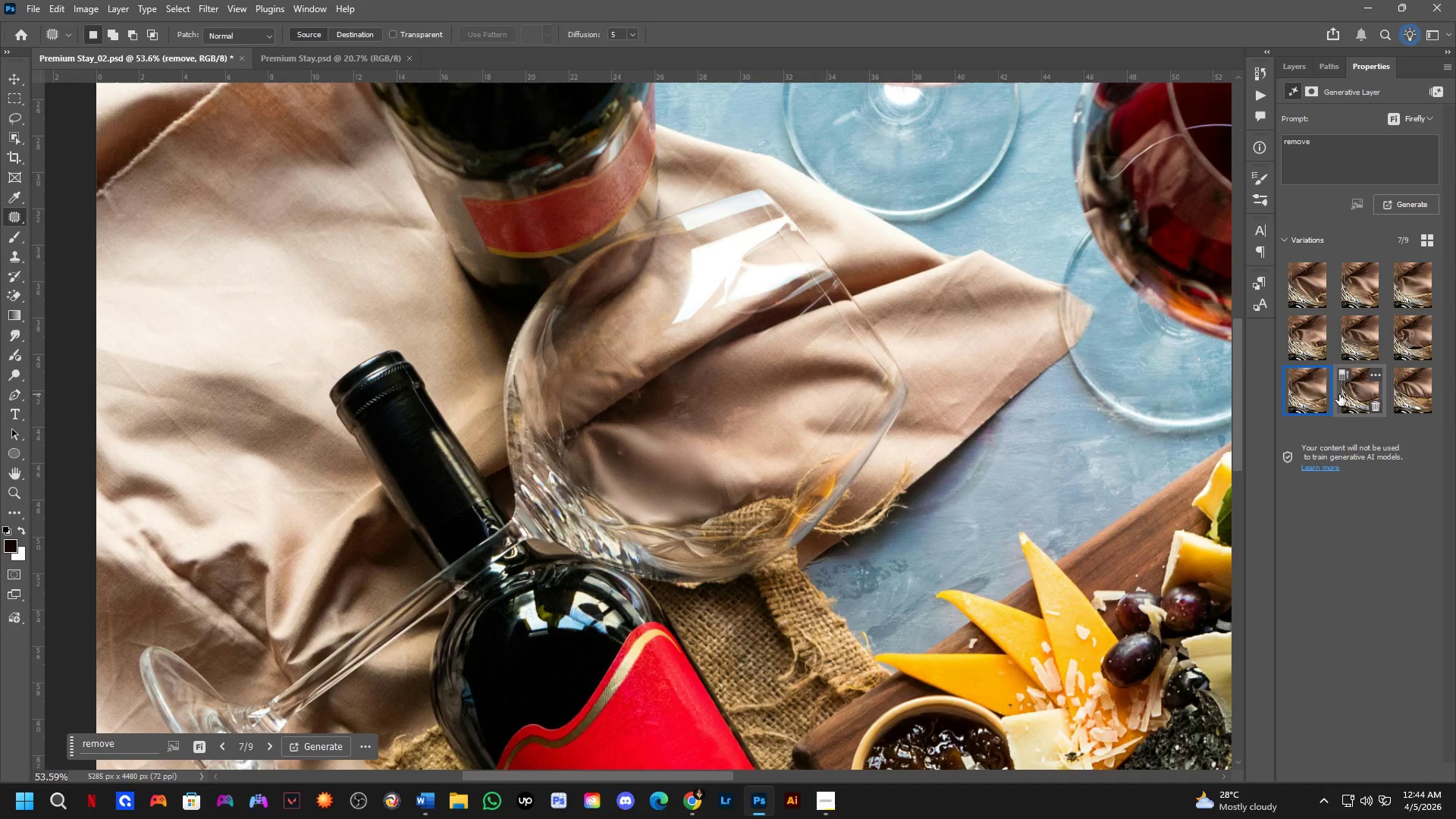 
left_click([1339, 394])
 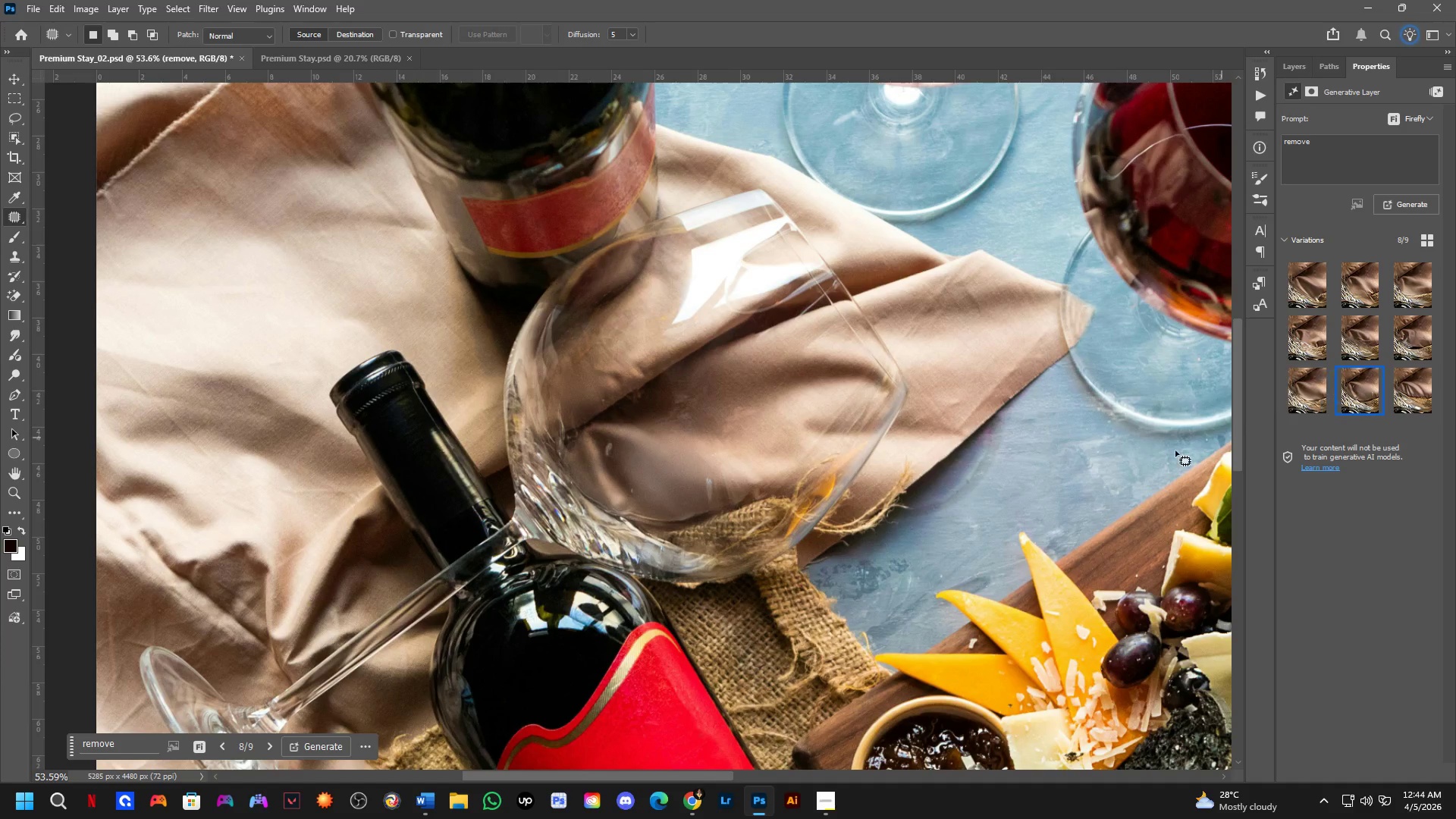 
left_click_drag(start_coordinate=[749, 466], to_coordinate=[784, 466])
 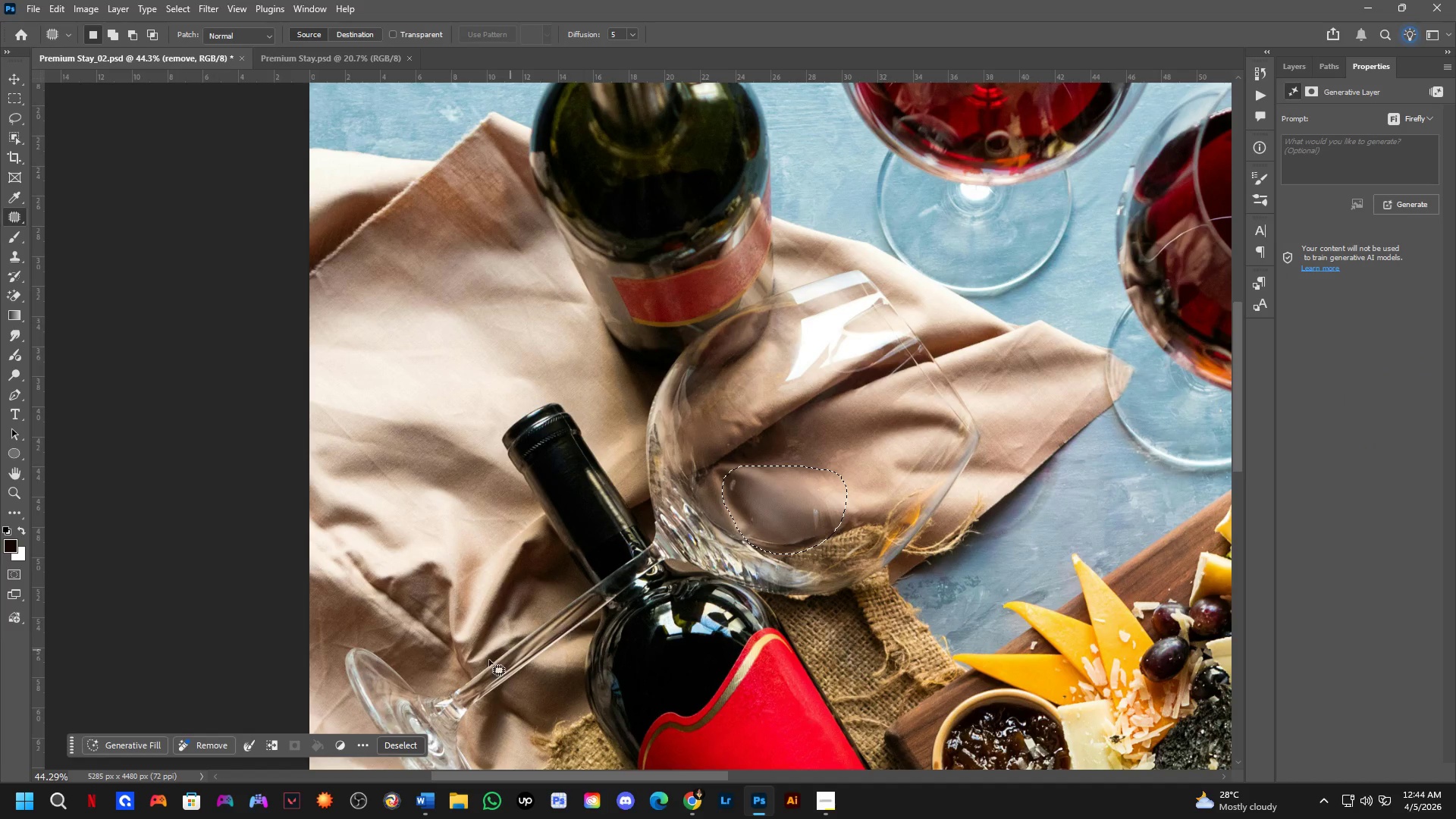 
scroll: coordinate [744, 488], scroll_direction: down, amount: 2.0
 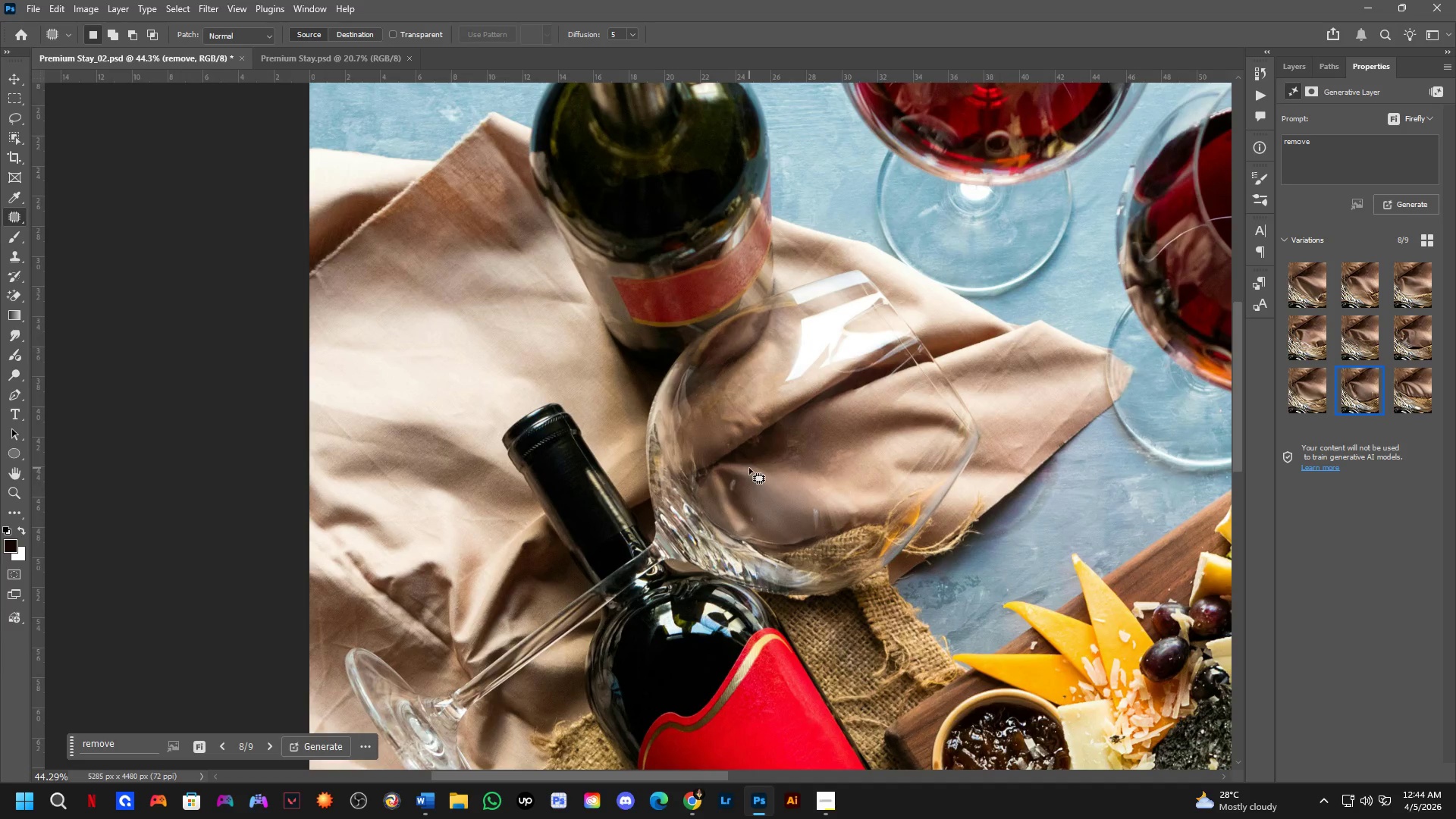 
left_click([142, 743])
 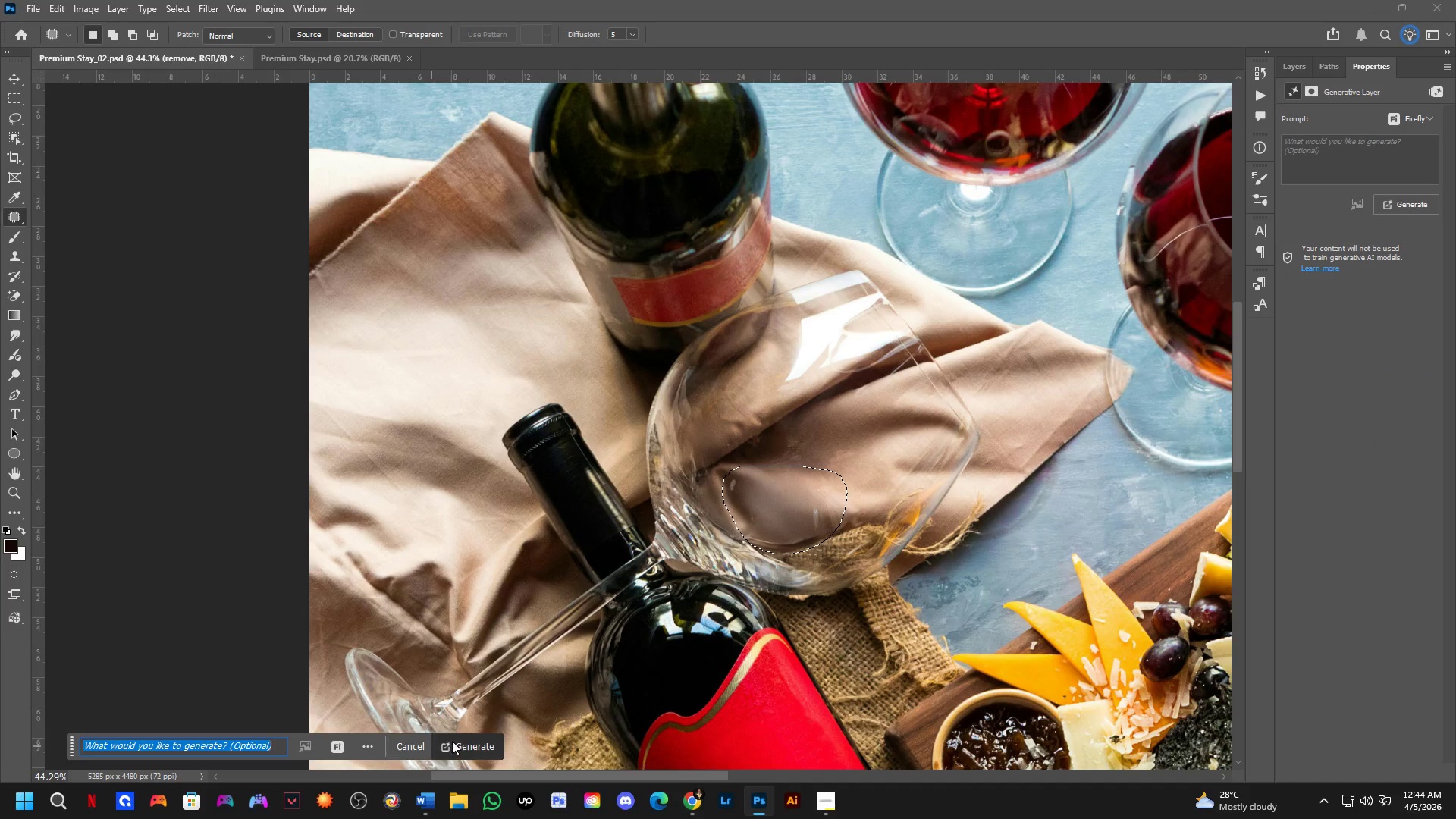 
left_click([457, 742])
 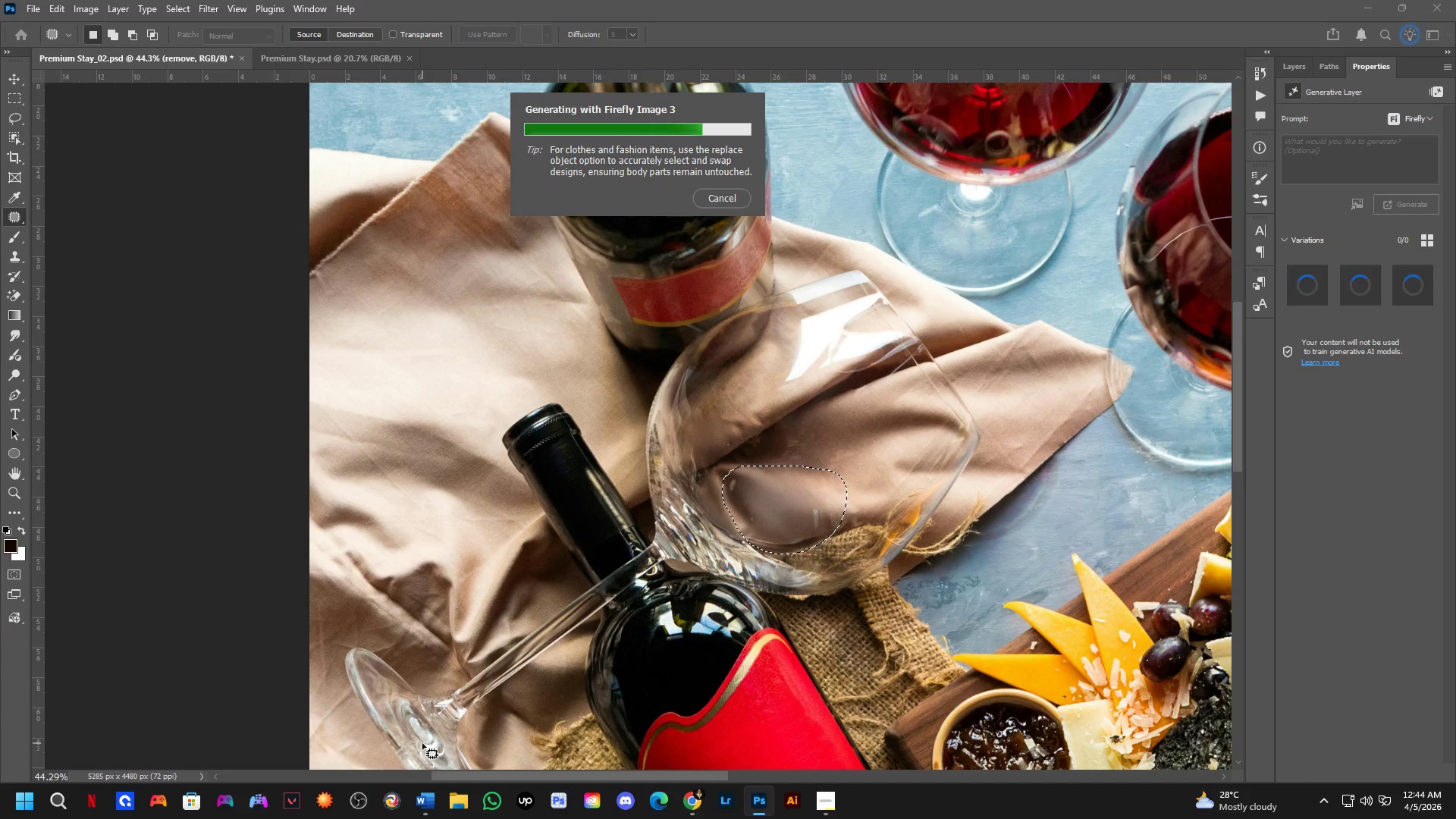 
wait(17.03)
 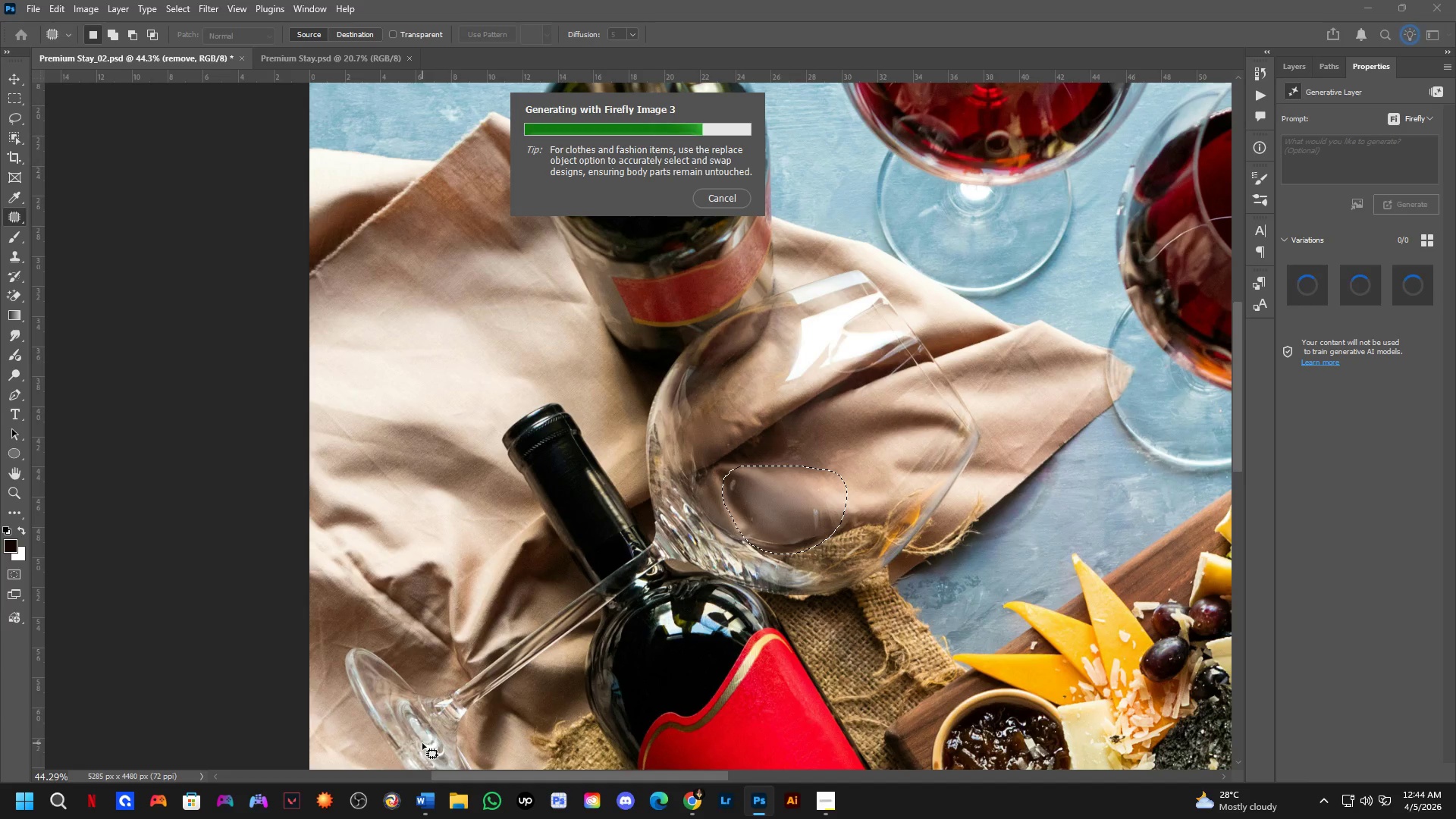 
left_click([1405, 281])
 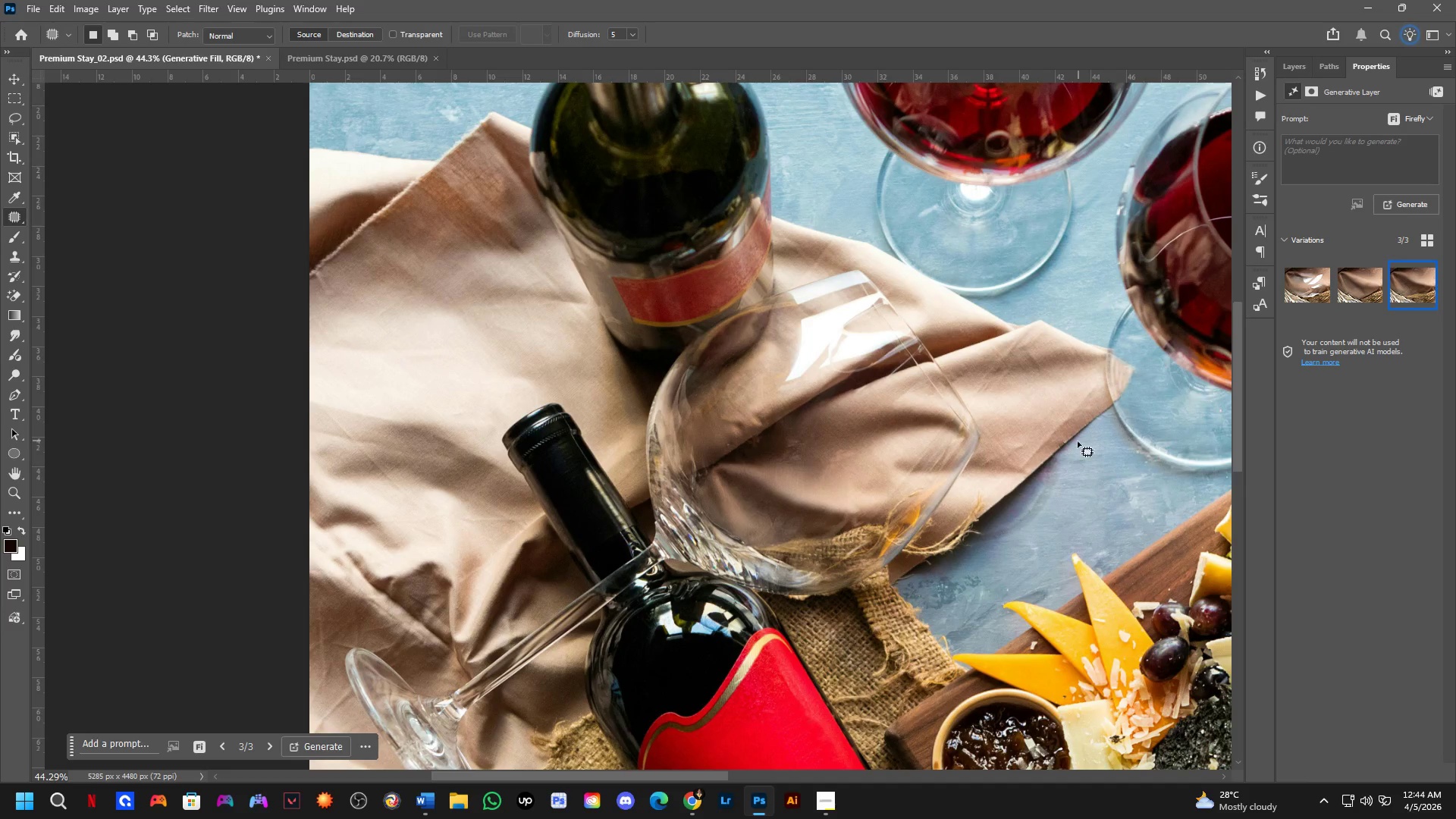 
left_click([1351, 297])
 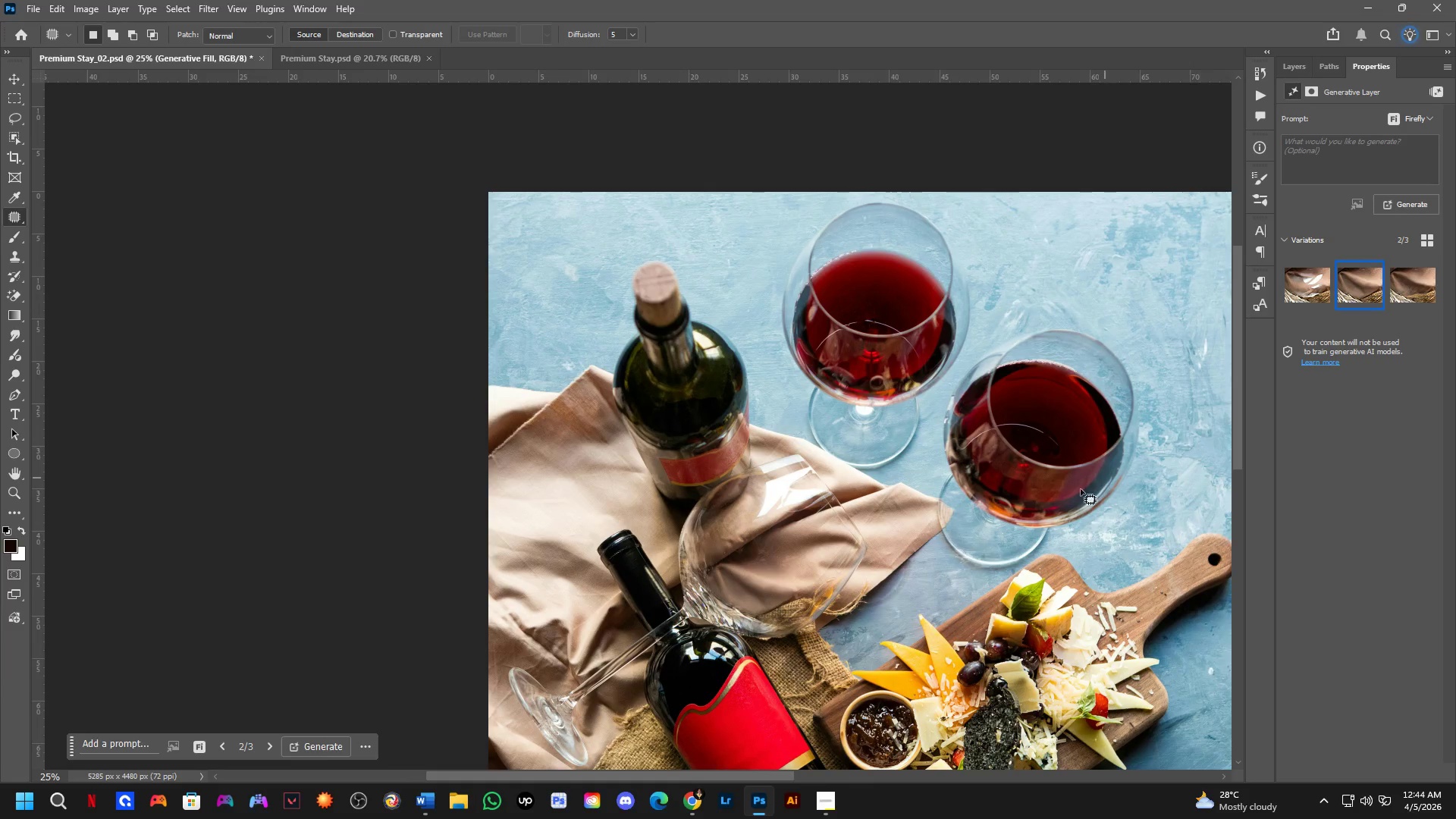 
scroll: coordinate [889, 526], scroll_direction: down, amount: 6.0
 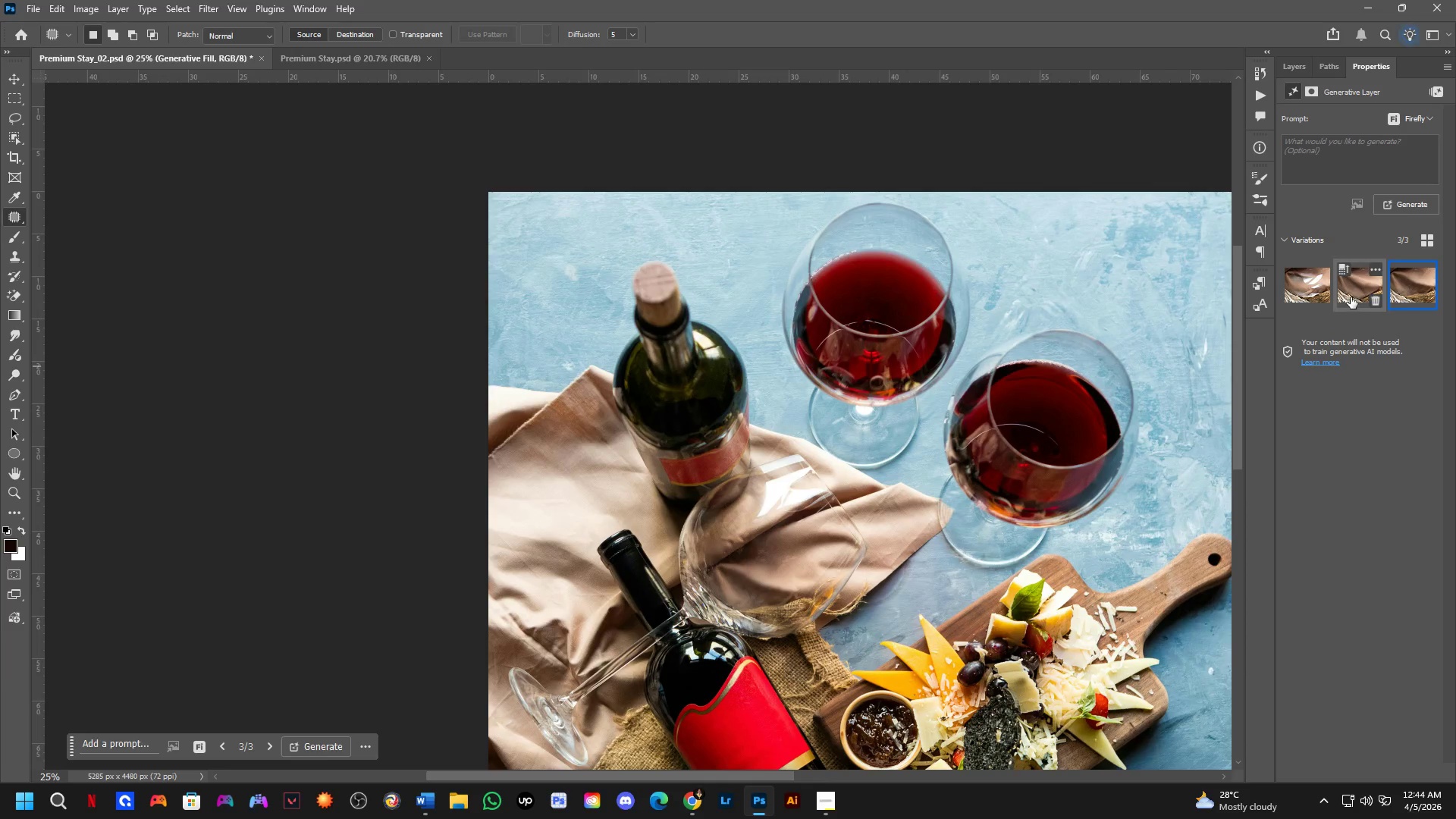 
scroll: coordinate [722, 554], scroll_direction: up, amount: 7.0
 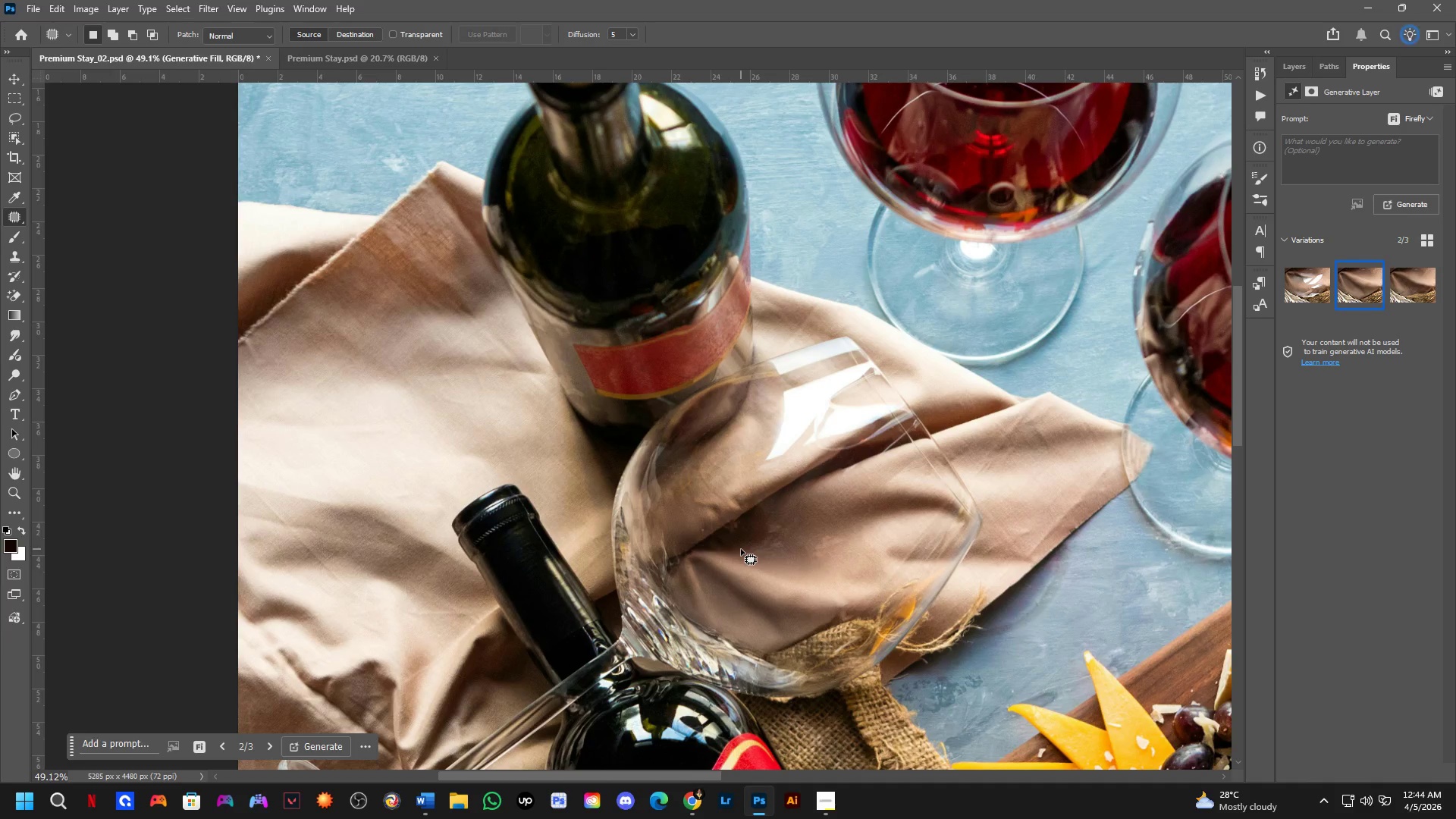 
left_click_drag(start_coordinate=[741, 549], to_coordinate=[697, 551])
 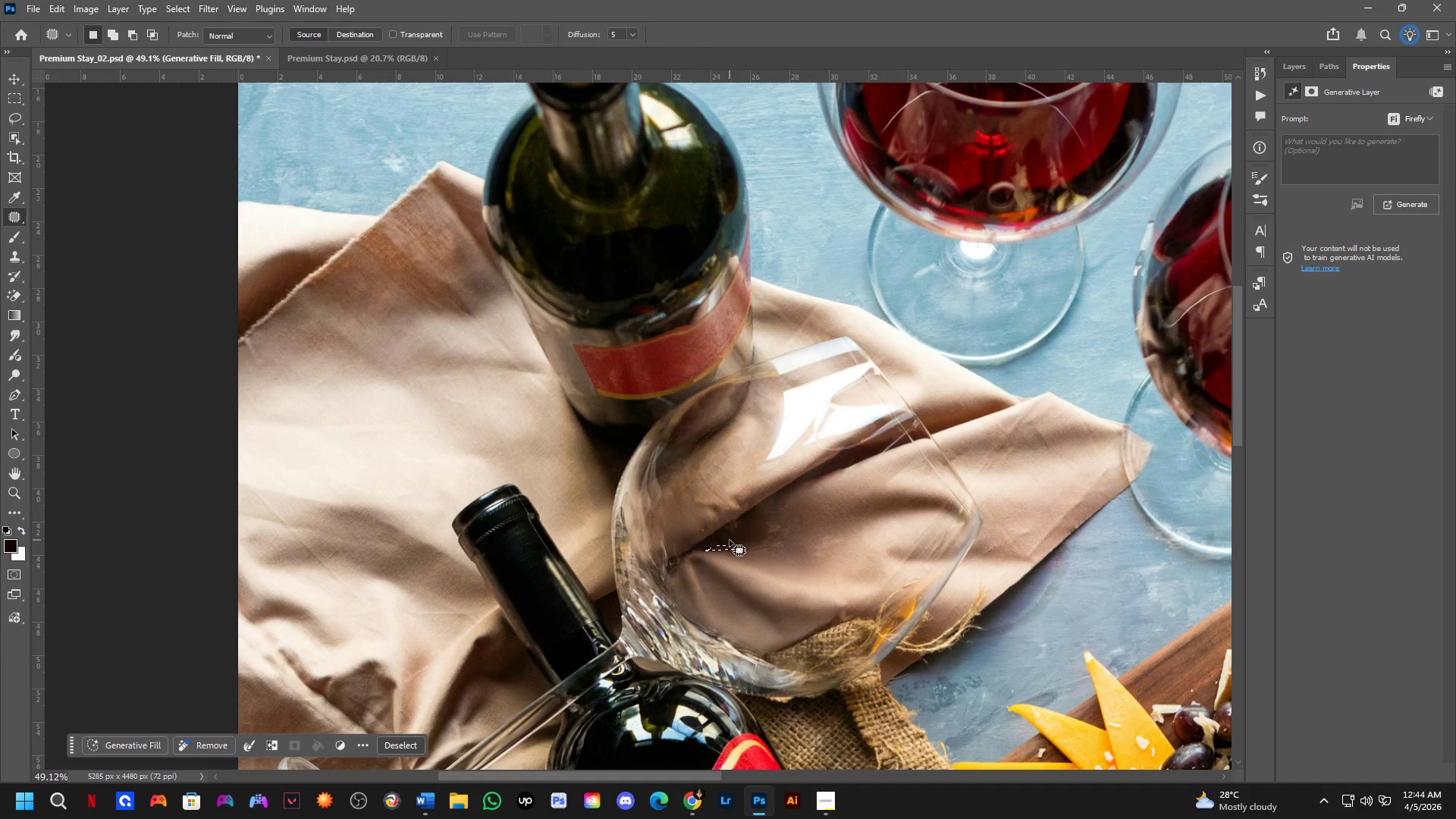 
left_click_drag(start_coordinate=[728, 537], to_coordinate=[720, 548])
 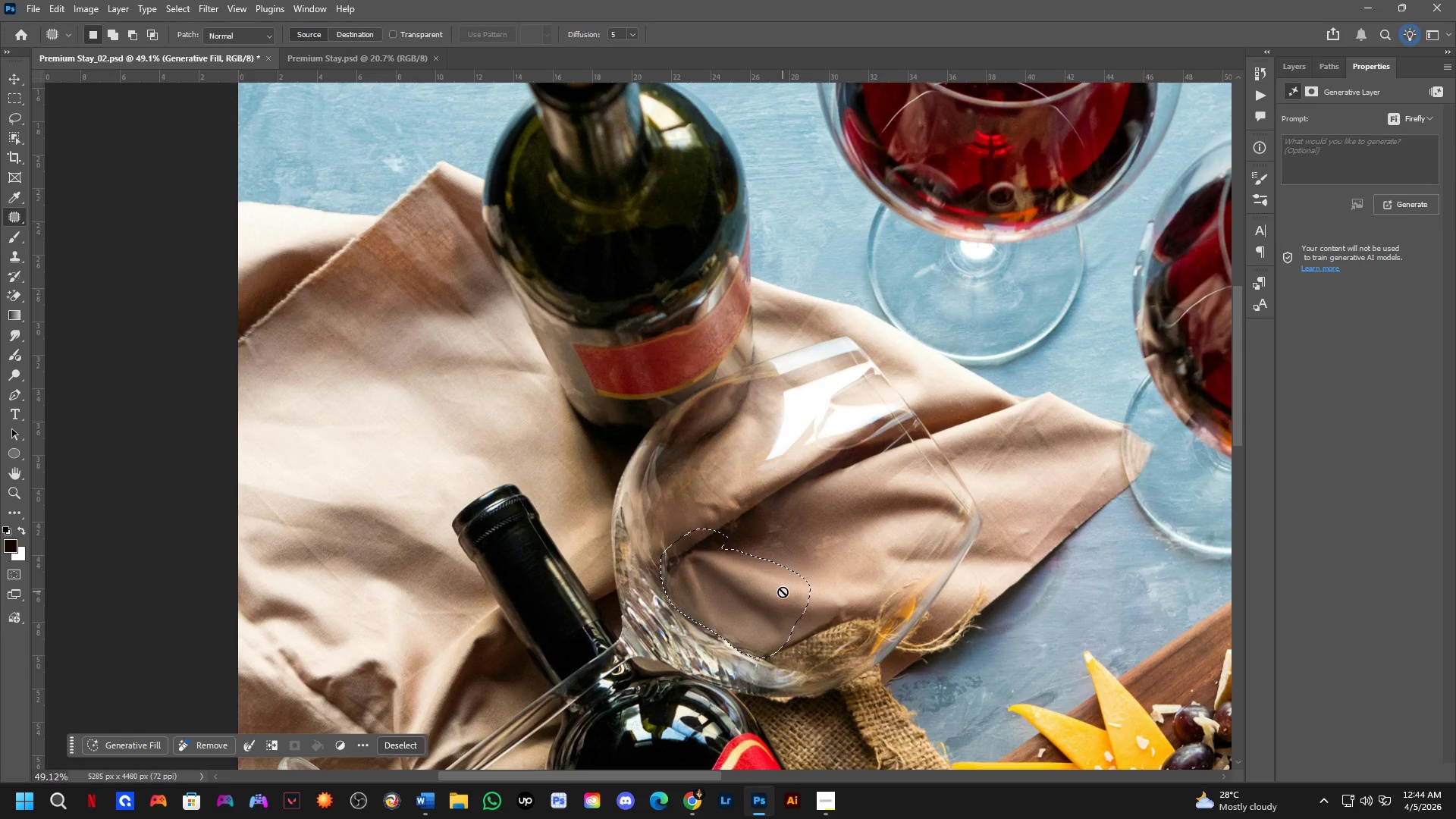 
hold_key(key=ShiftLeft, duration=1.94)
left_click_drag(start_coordinate=[795, 570], to_coordinate=[740, 655])
 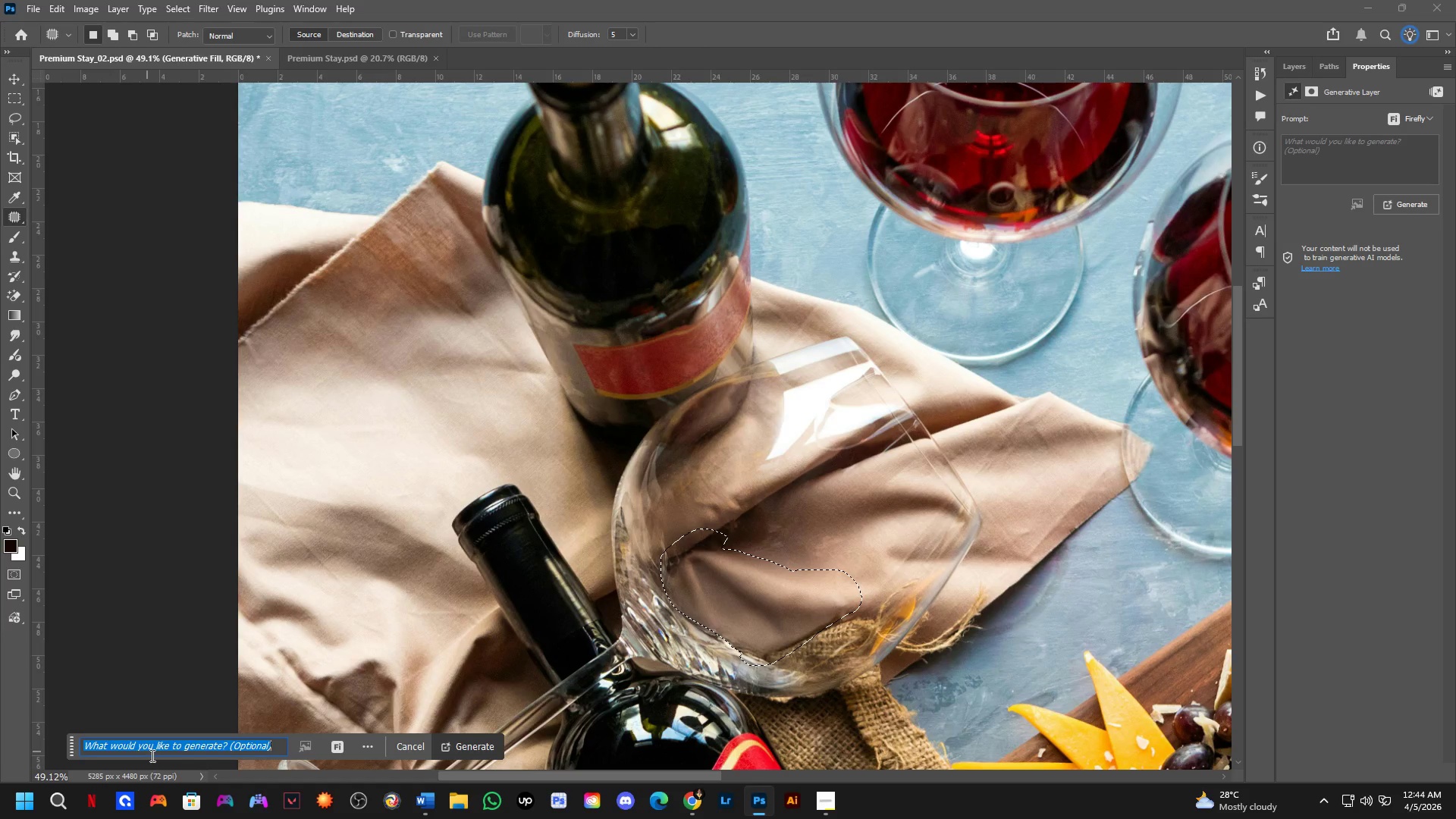 
type(remove the fold)
 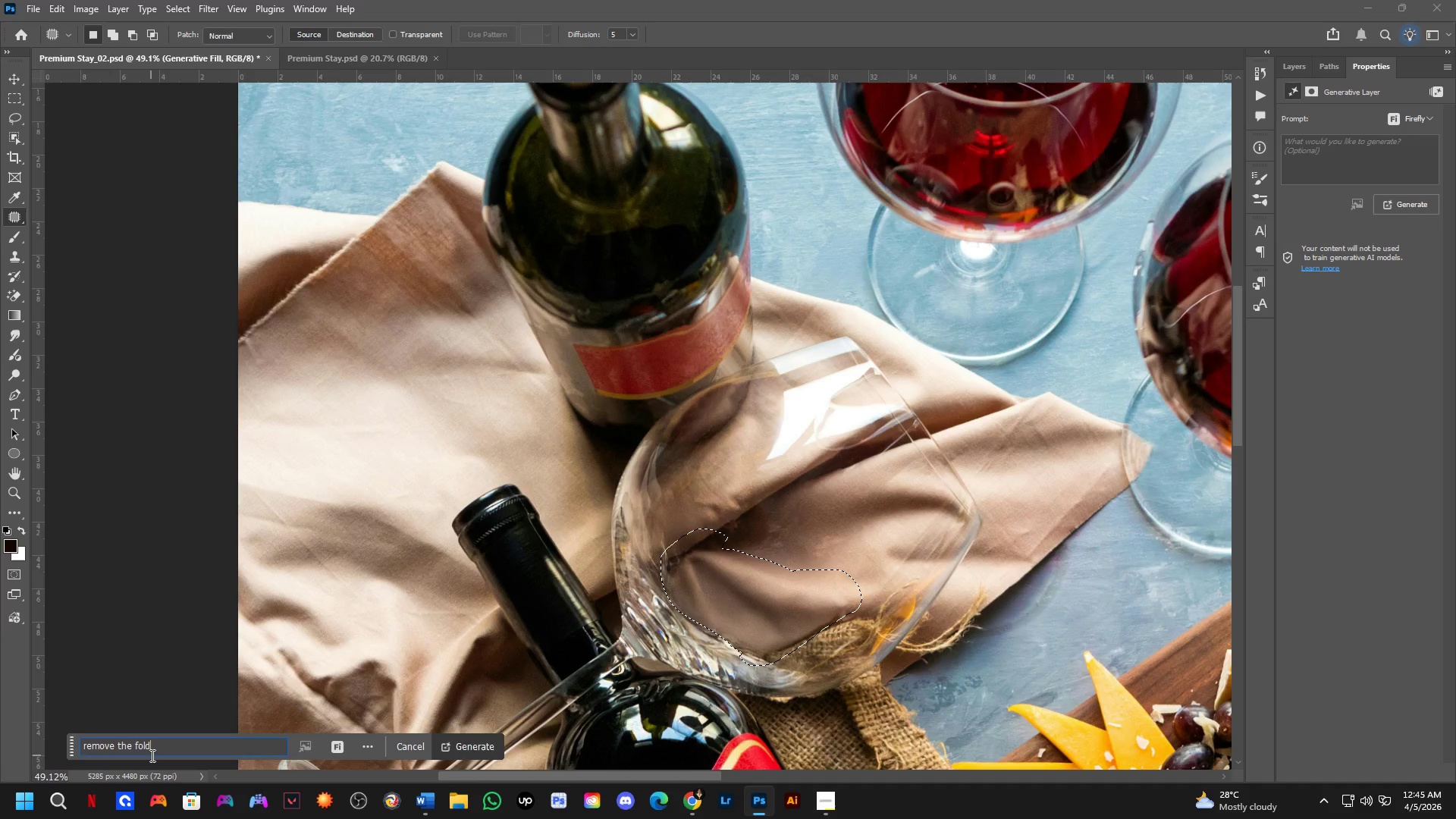 
key(Enter)
 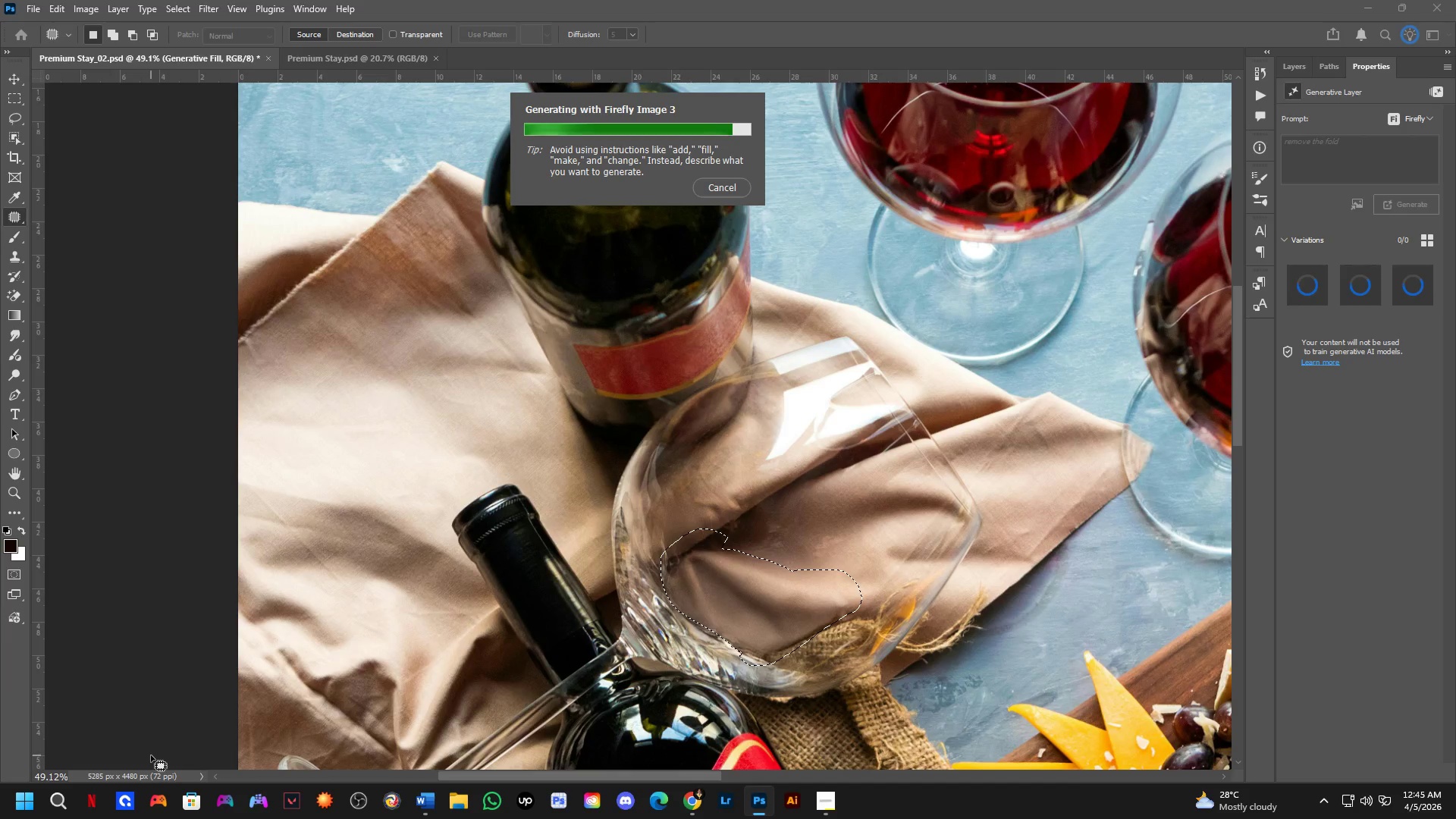 
wait(24.17)
 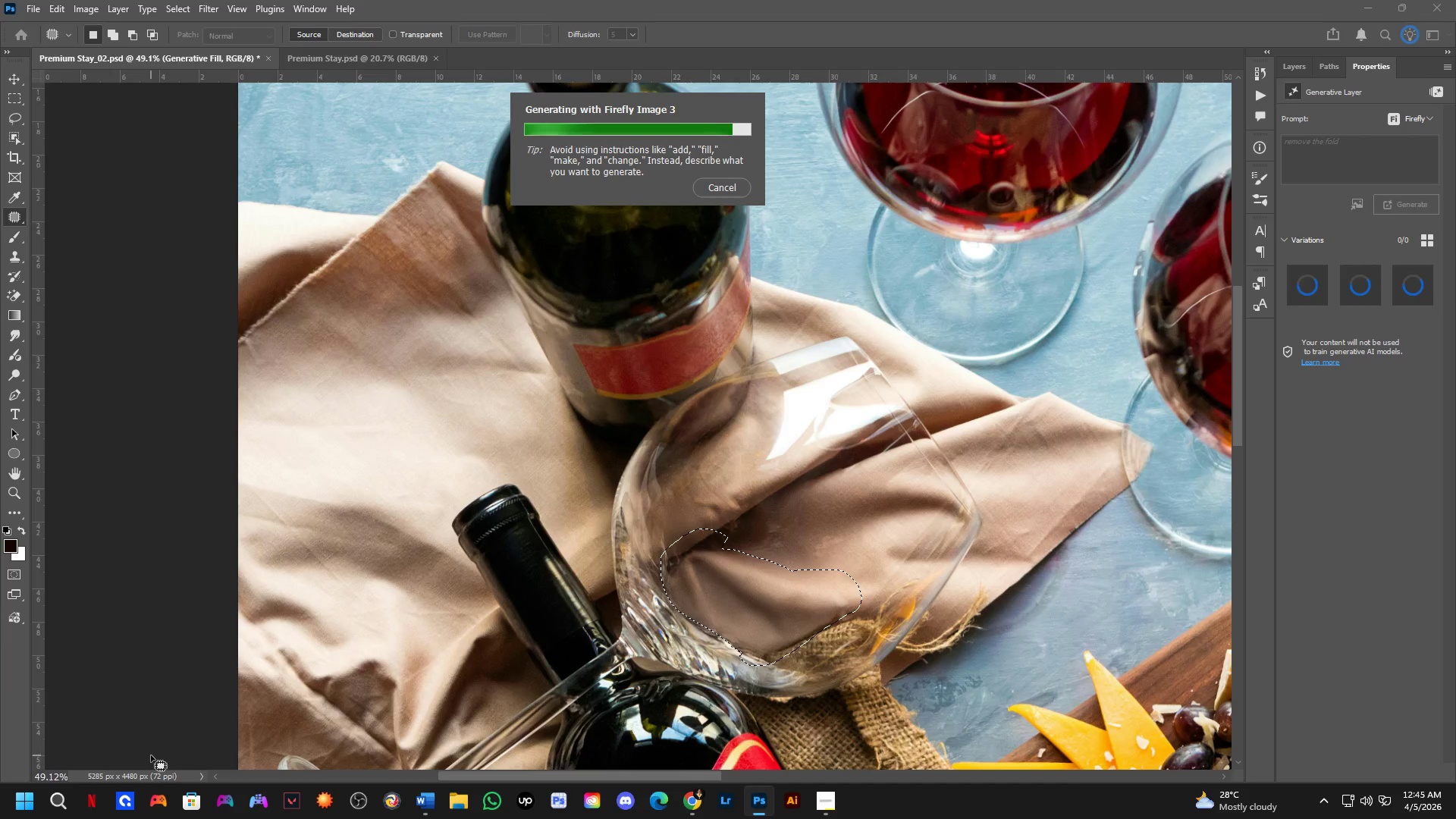 
scroll: coordinate [522, 618], scroll_direction: down, amount: 3.0
 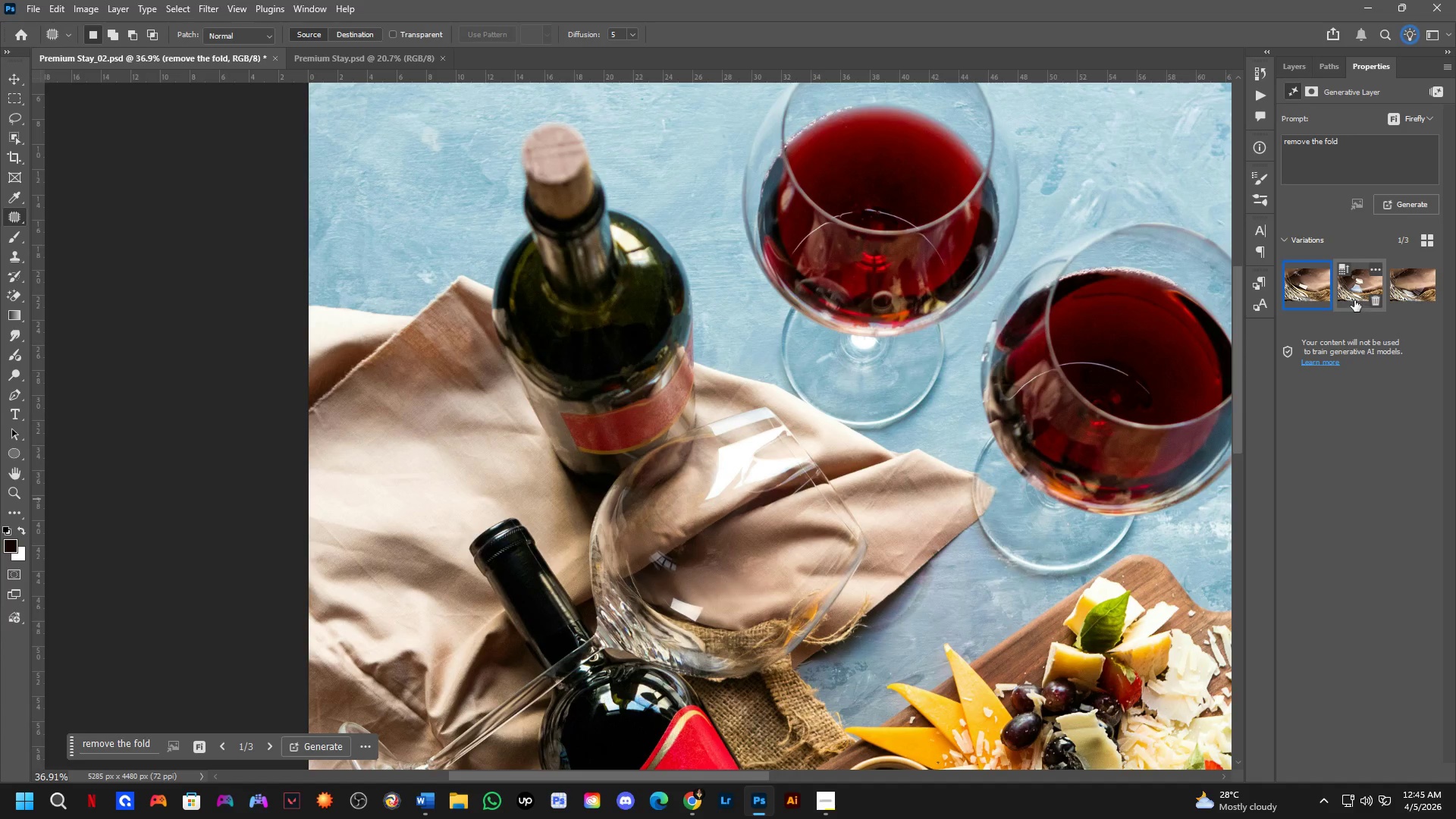 
left_click([1400, 295])
 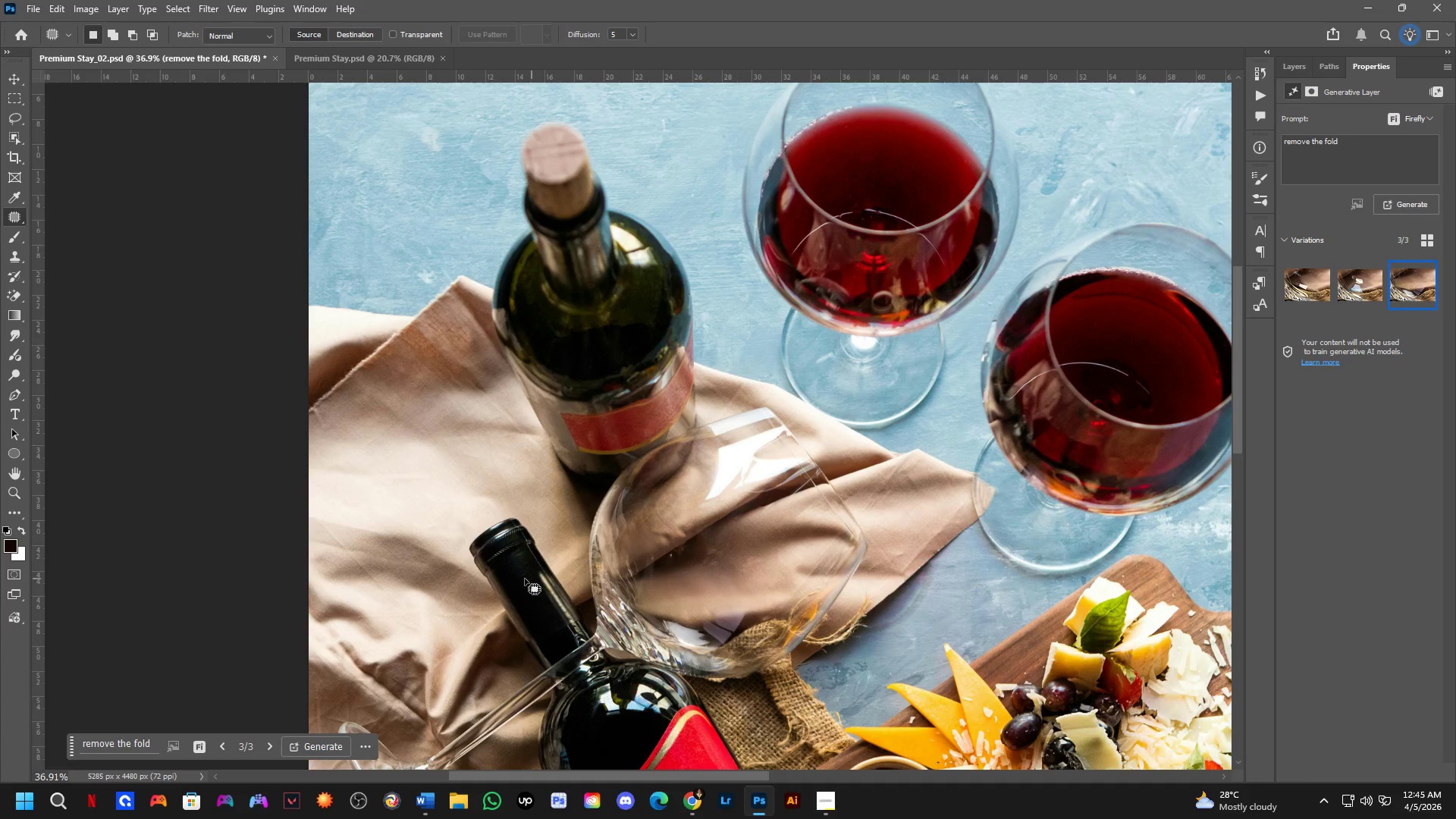 
scroll: coordinate [530, 573], scroll_direction: down, amount: 5.0
 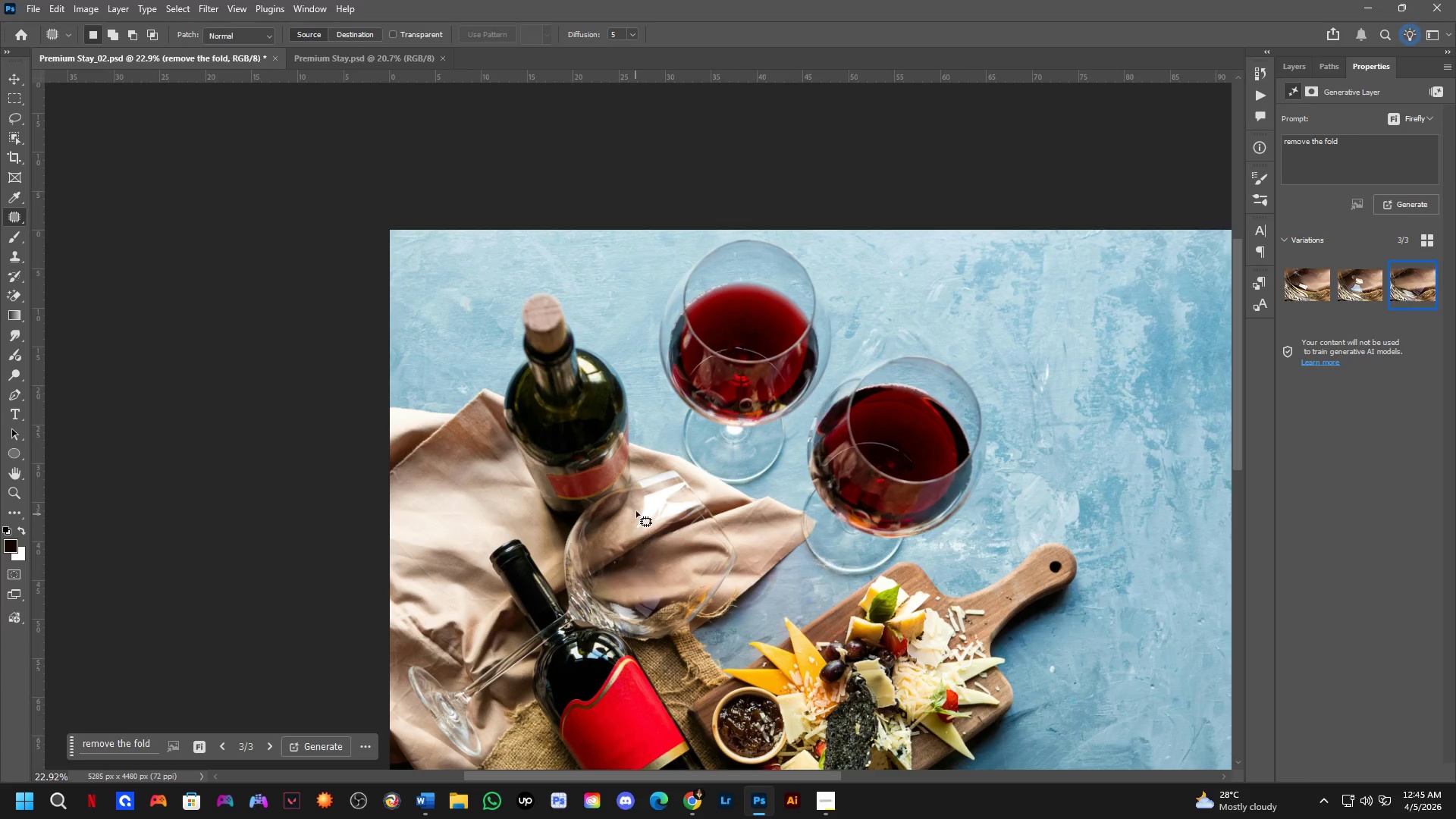 
scroll: coordinate [637, 629], scroll_direction: up, amount: 12.0
 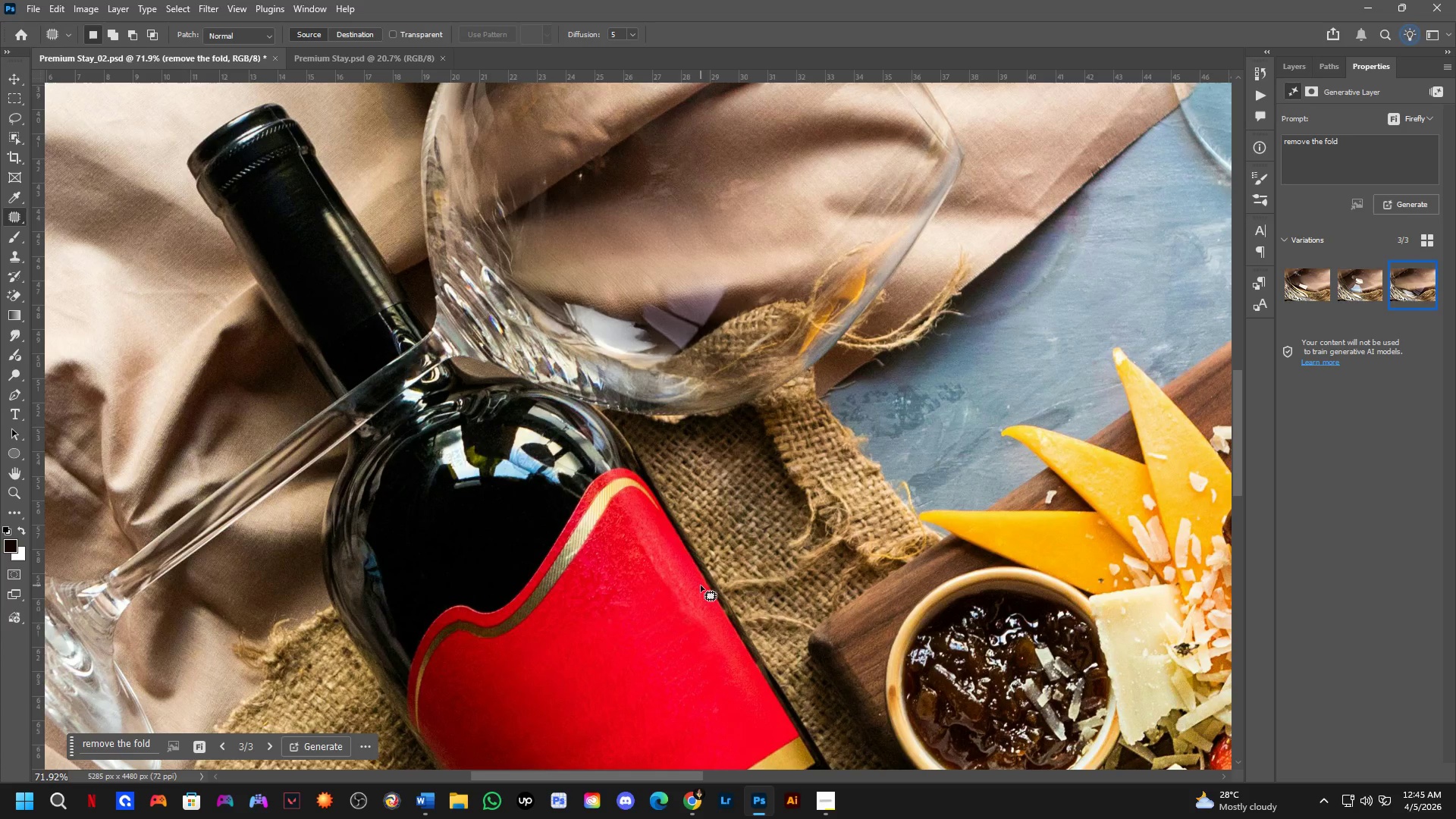 
wait(11.08)
 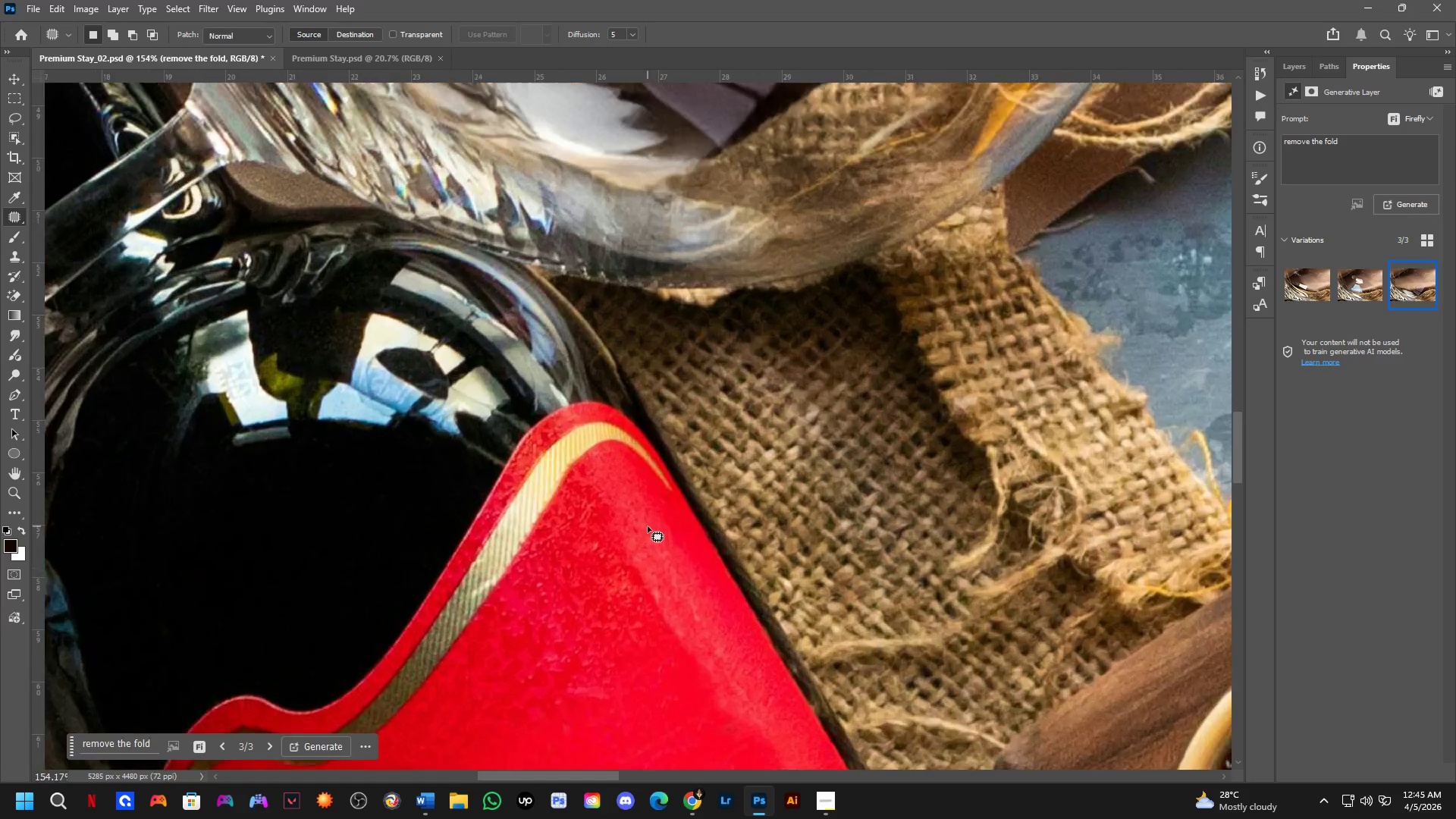 
hold_key(key=Space, duration=1.51)
 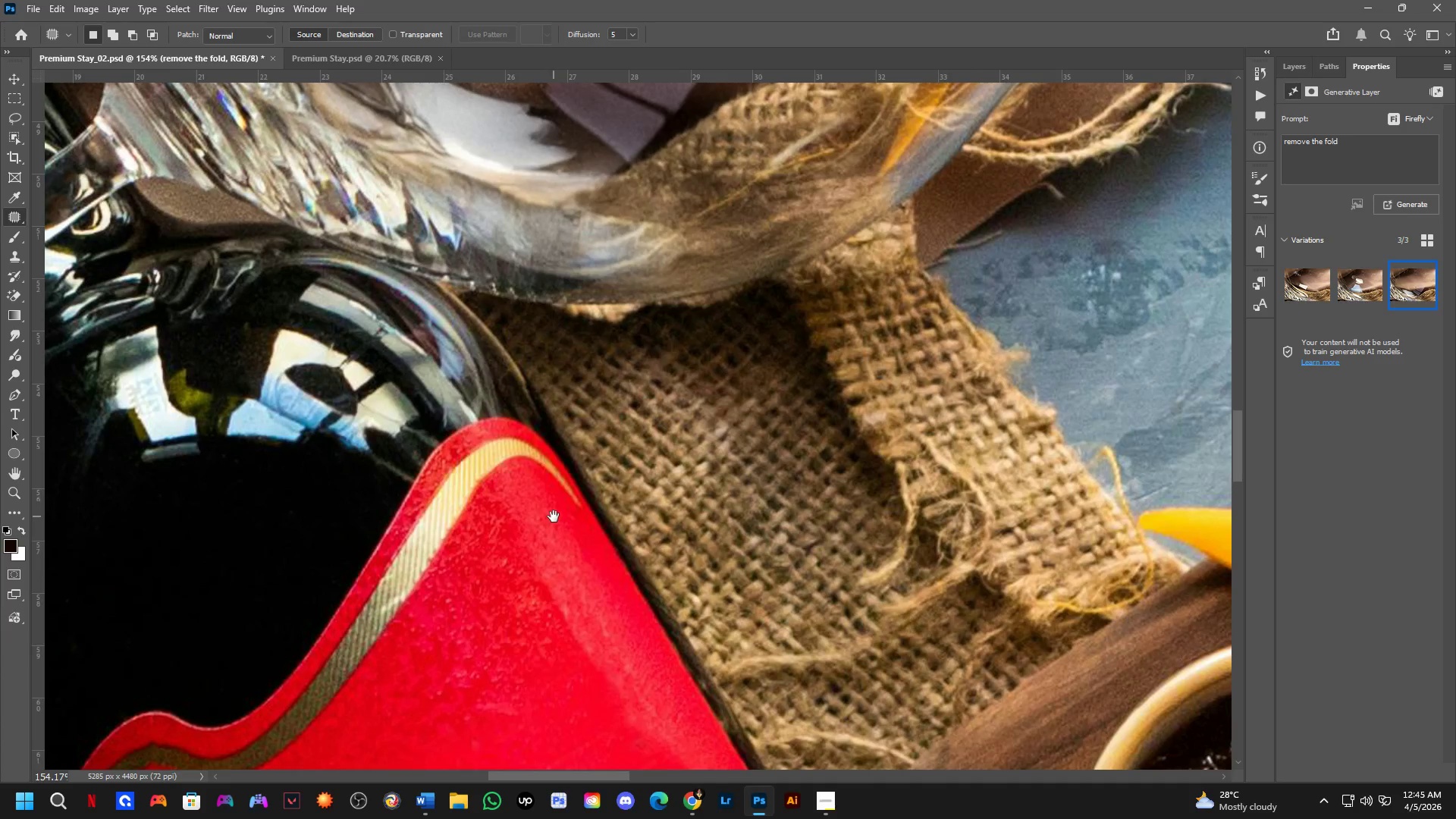 
left_click_drag(start_coordinate=[645, 500], to_coordinate=[589, 585])
 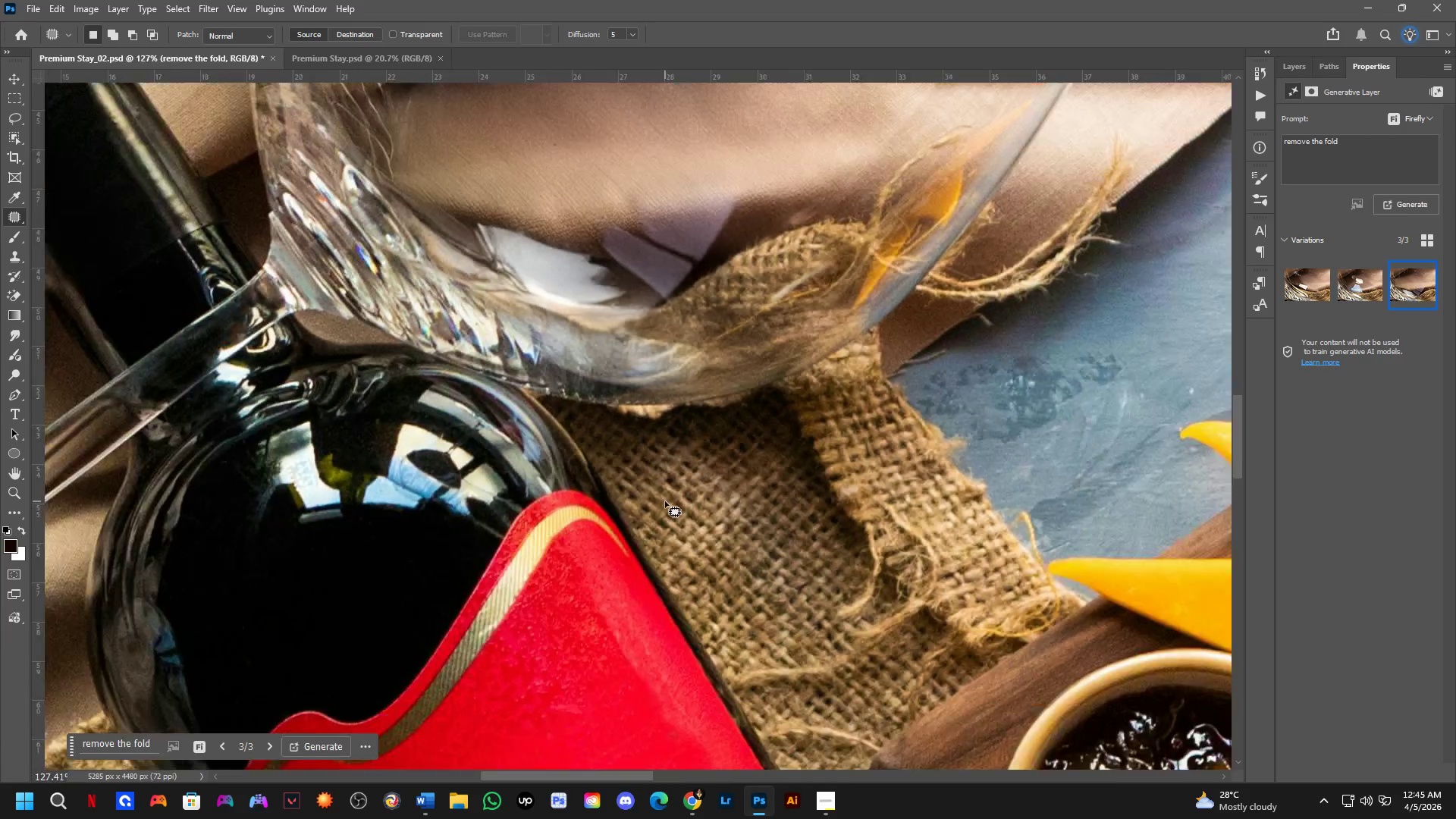 
scroll: coordinate [648, 526], scroll_direction: up, amount: 8.0
 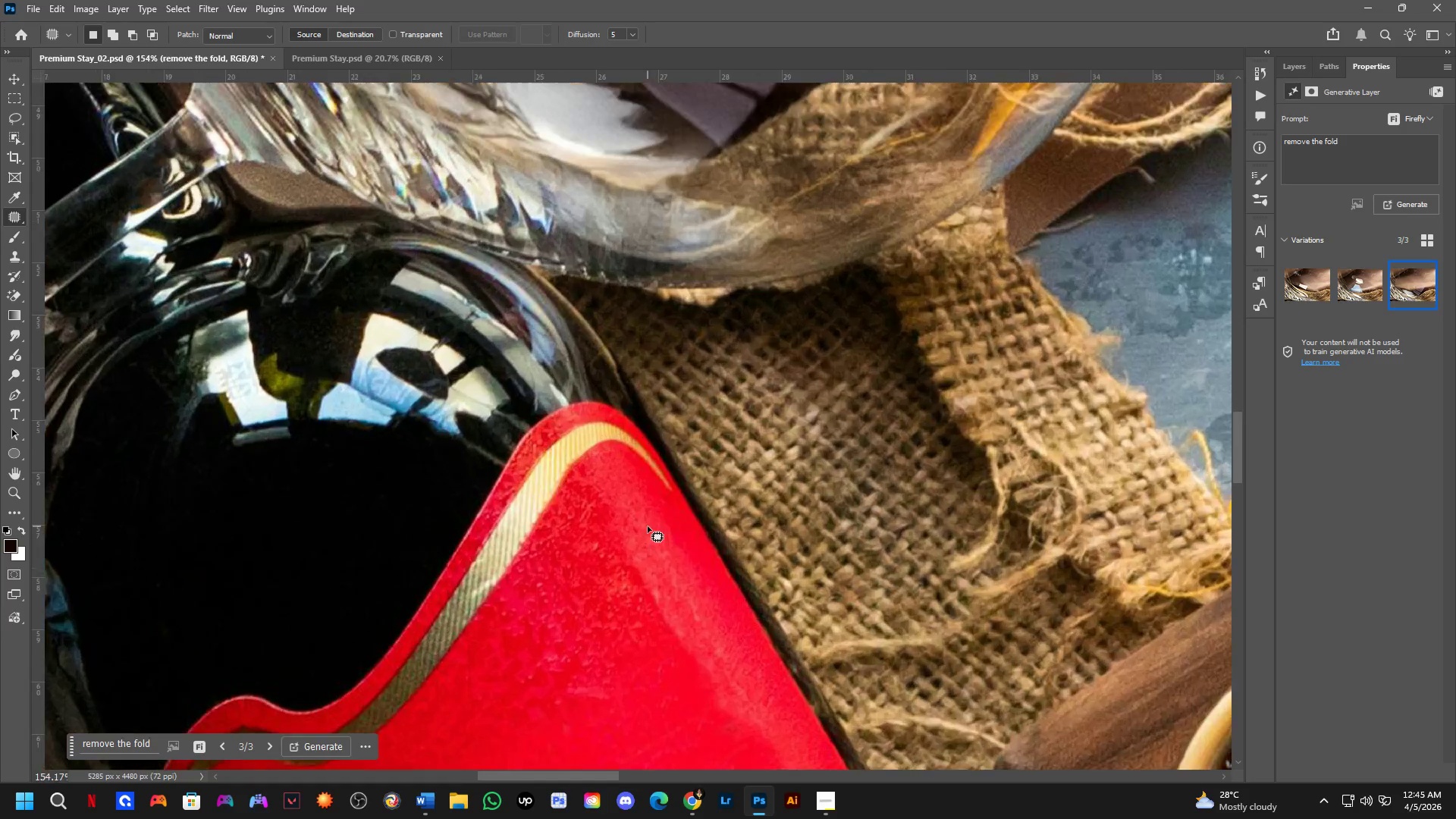 
hold_key(key=Space, duration=1.53)
 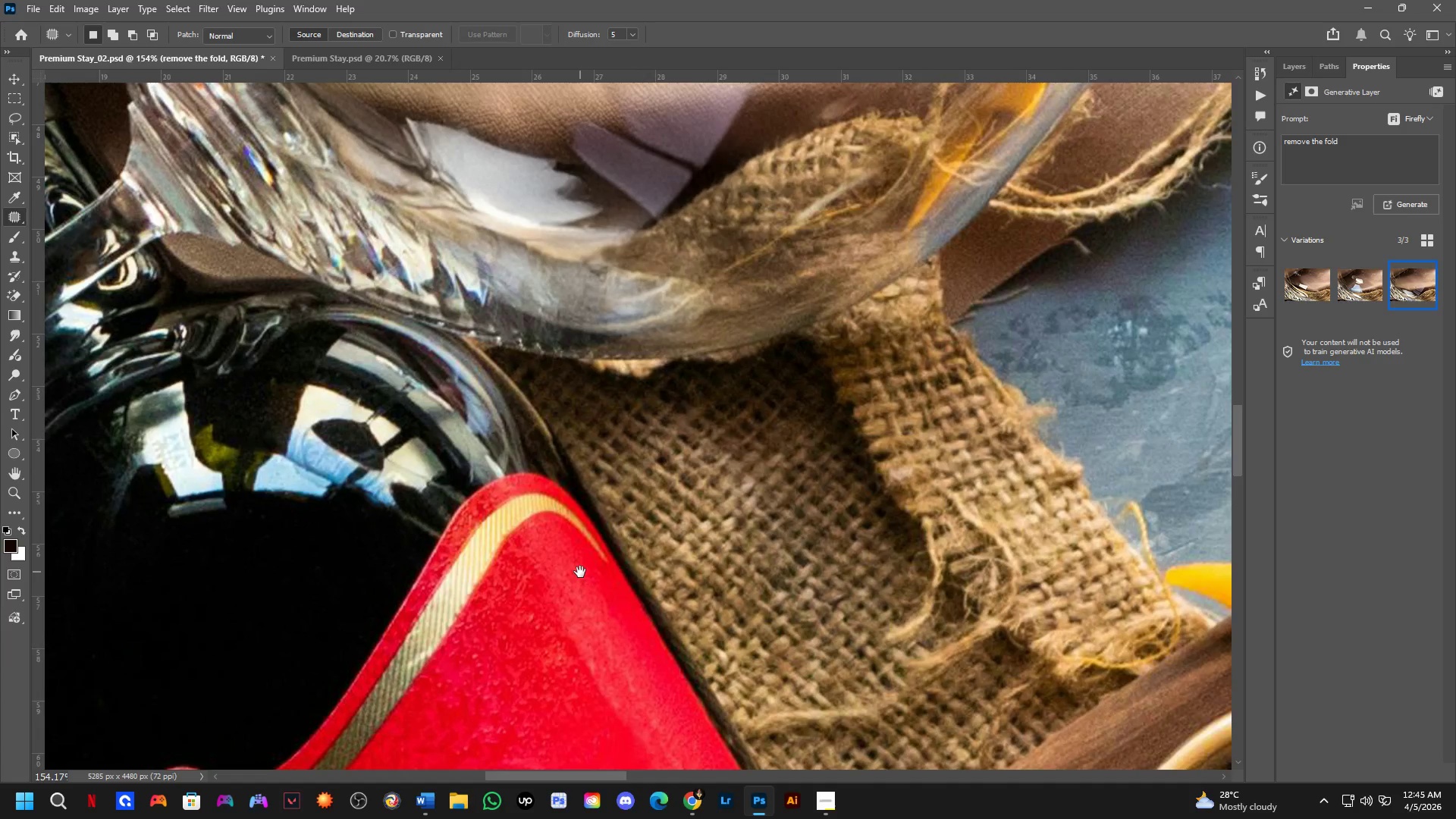 
hold_key(key=Space, duration=1.28)
 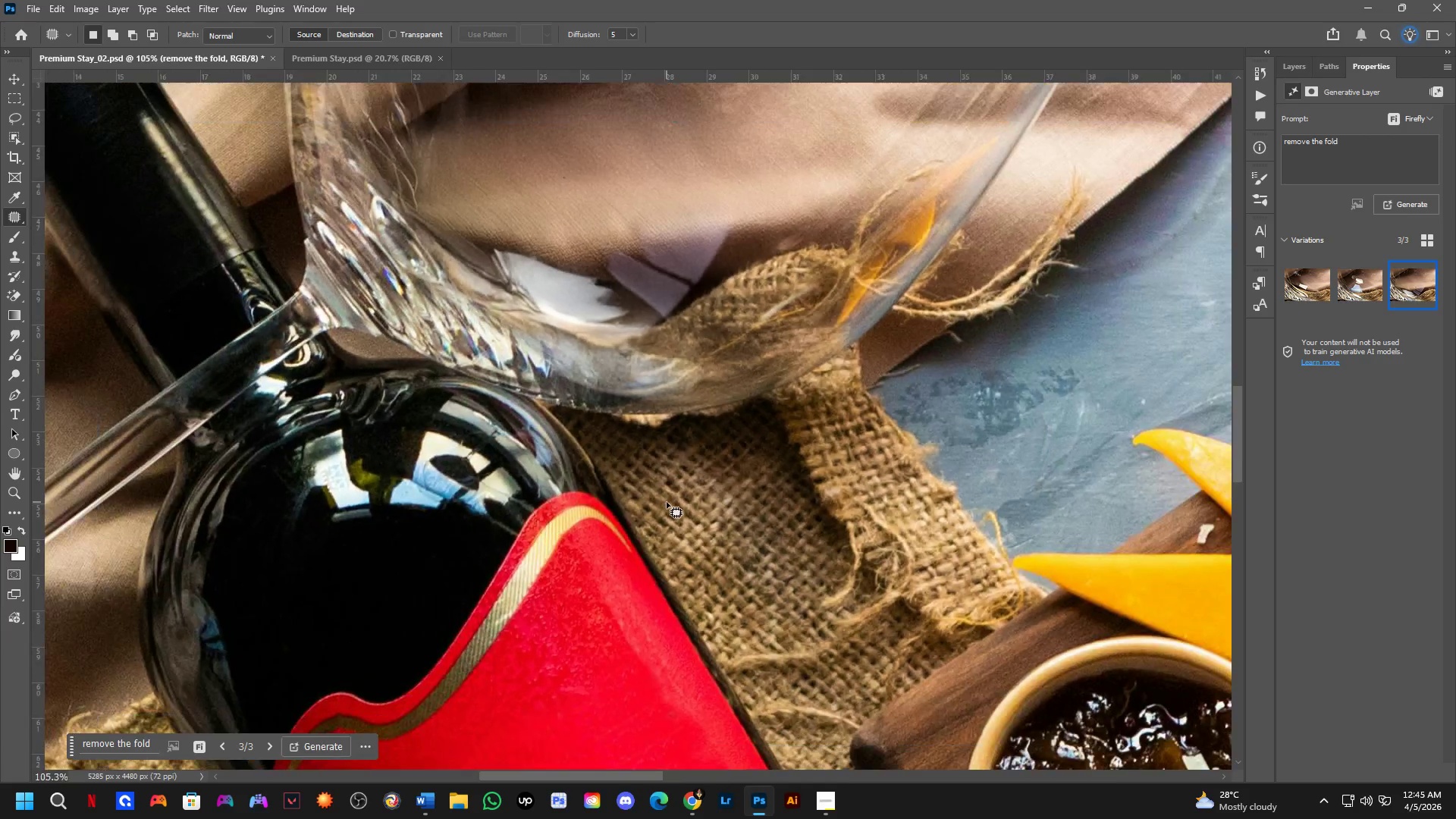 
hold_key(key=Space, duration=1.38)
 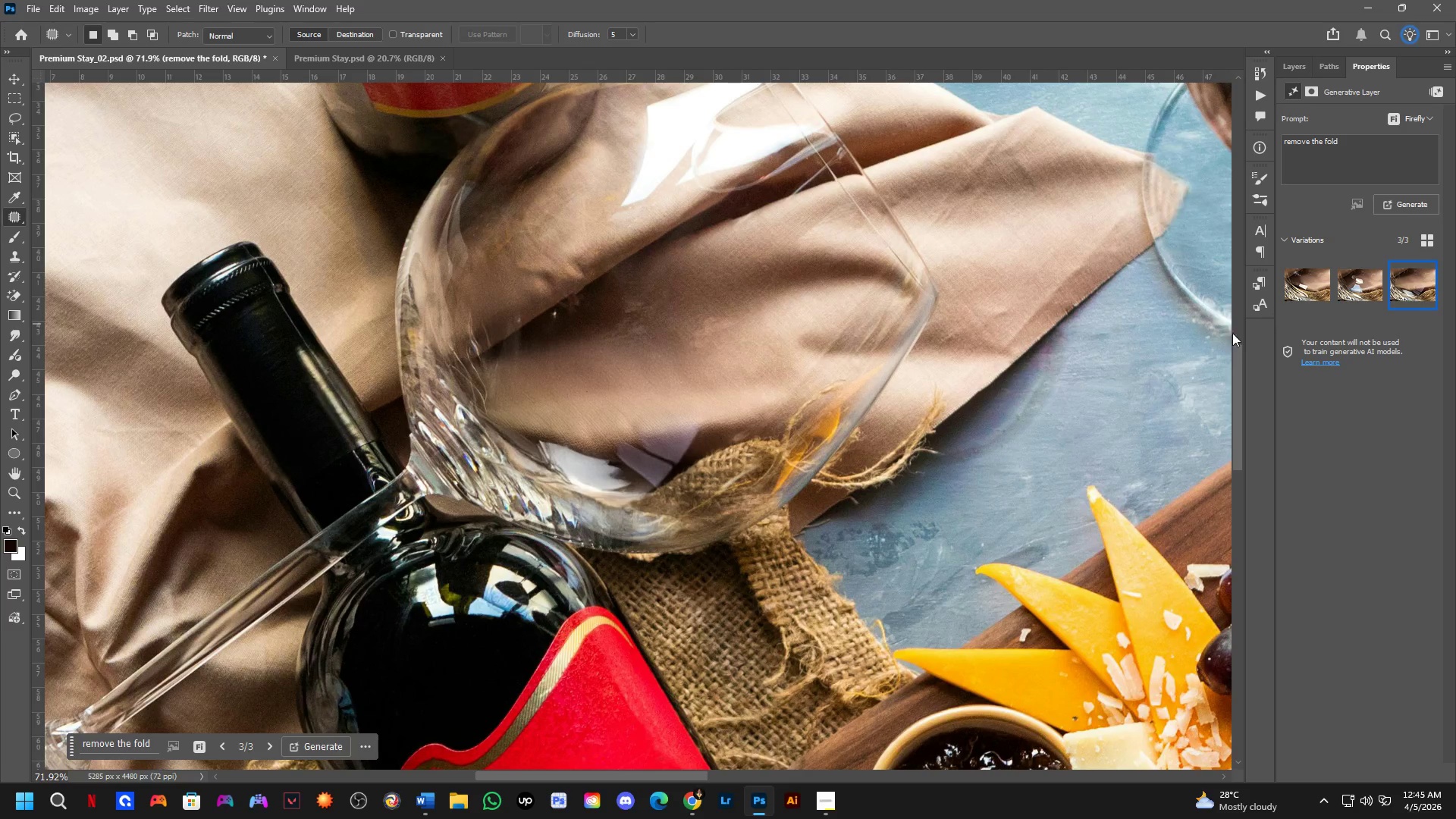 
left_click_drag(start_coordinate=[655, 366], to_coordinate=[643, 484])
 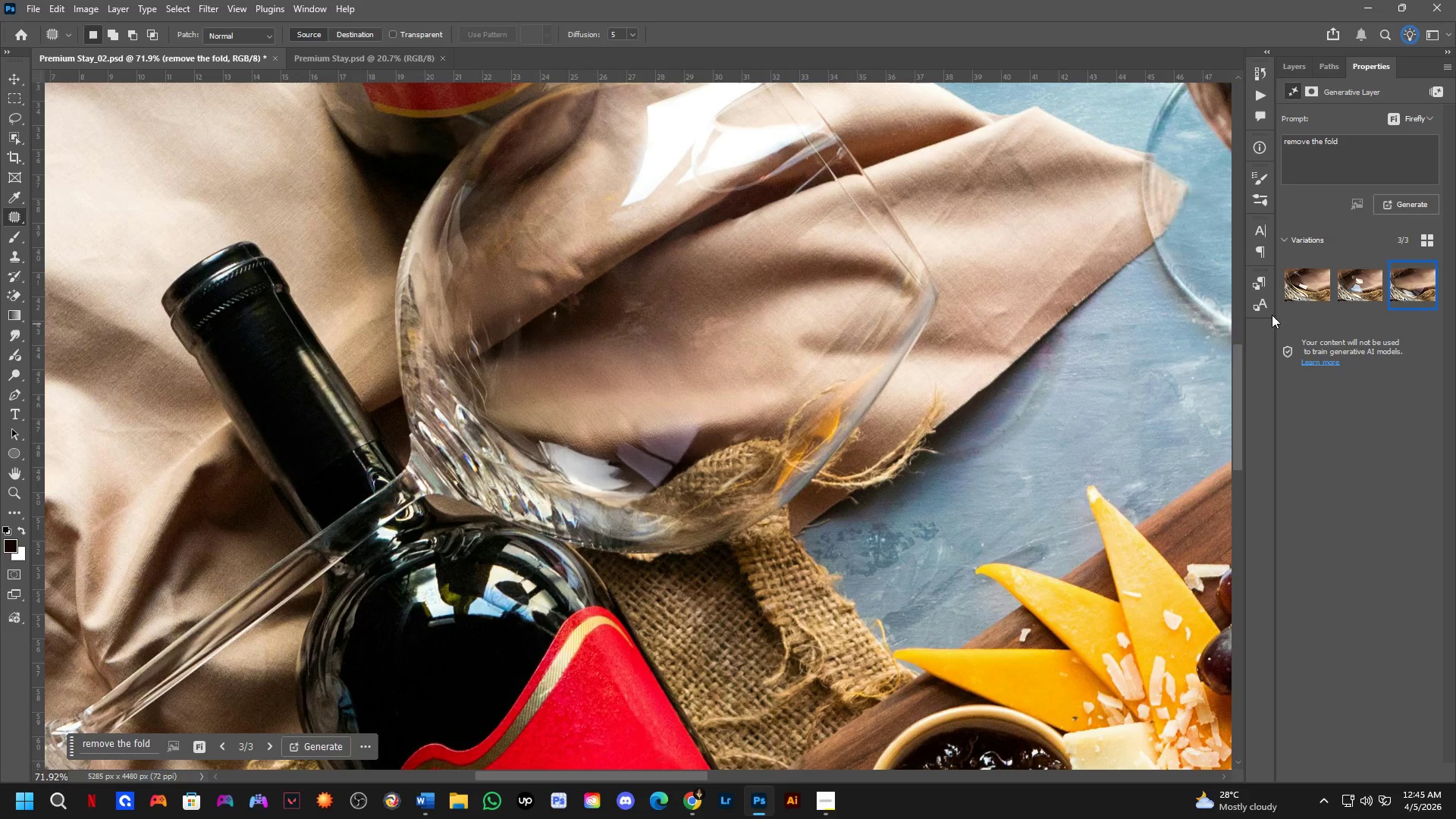 
scroll: coordinate [674, 480], scroll_direction: down, amount: 8.0
 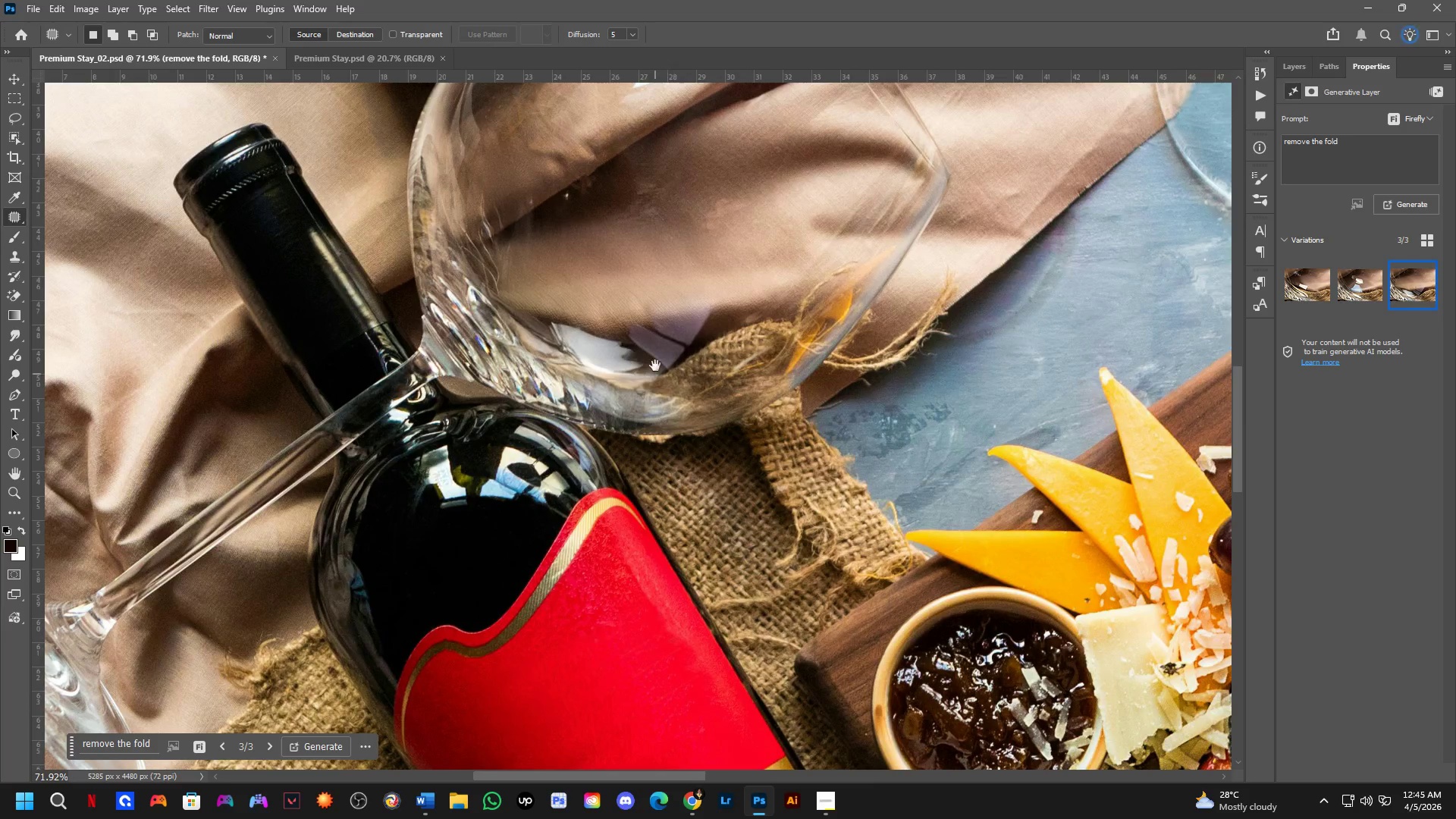 
key(Shift+ShiftLeft)
 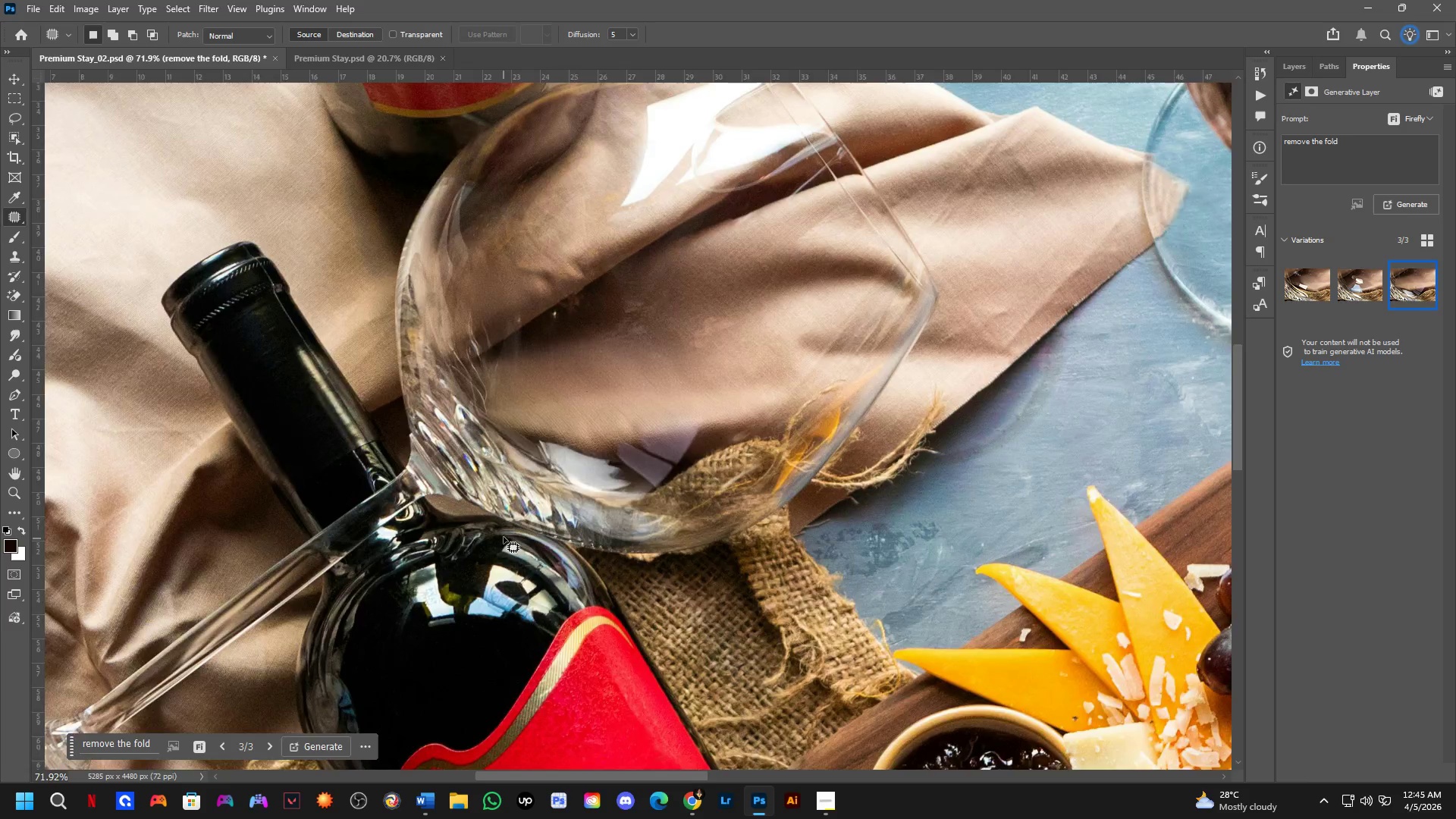 
scroll: coordinate [505, 529], scroll_direction: down, amount: 3.0
 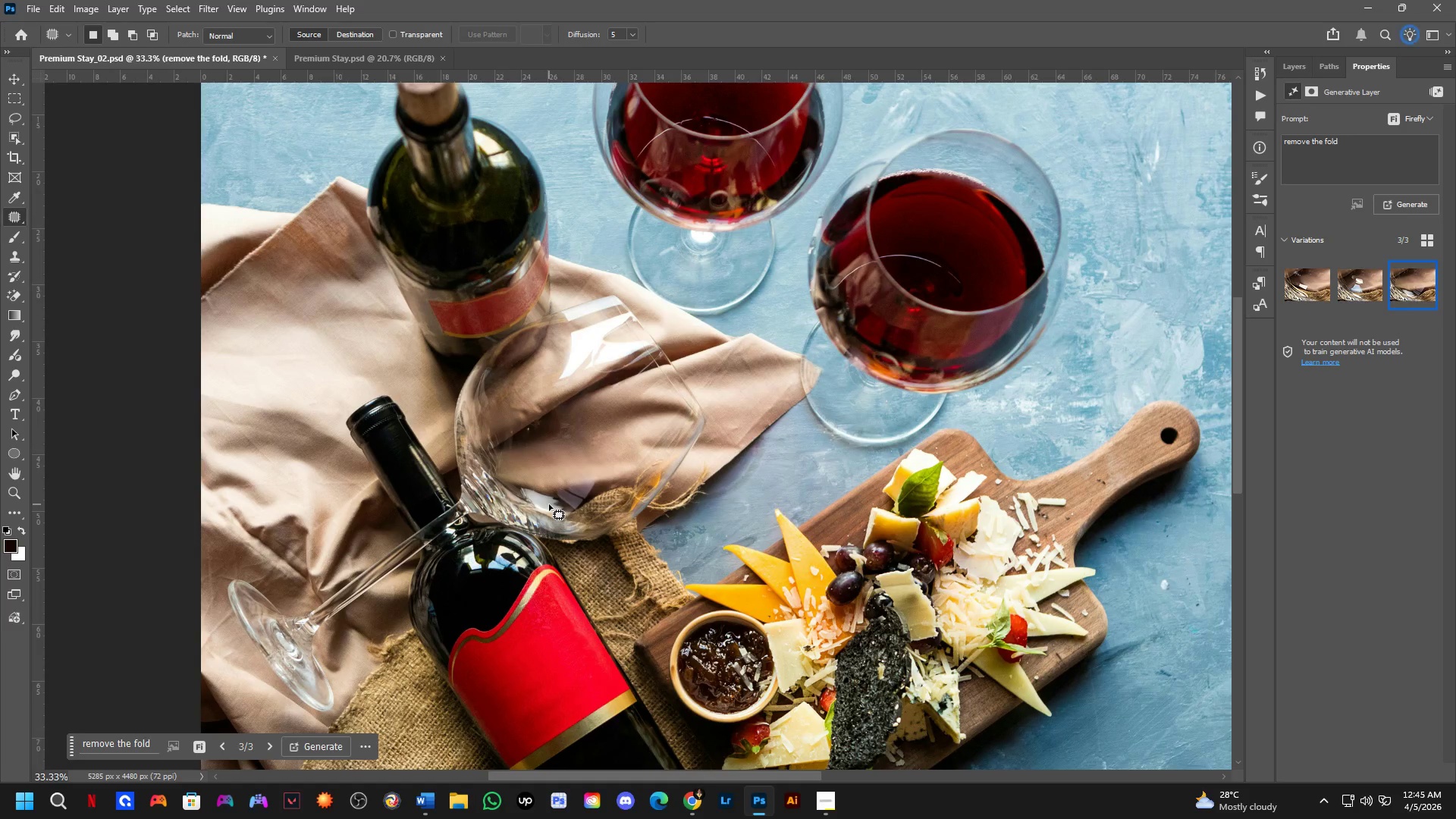 
hold_key(key=ShiftLeft, duration=0.34)
scroll: coordinate [513, 513], scroll_direction: up, amount: 8.0
 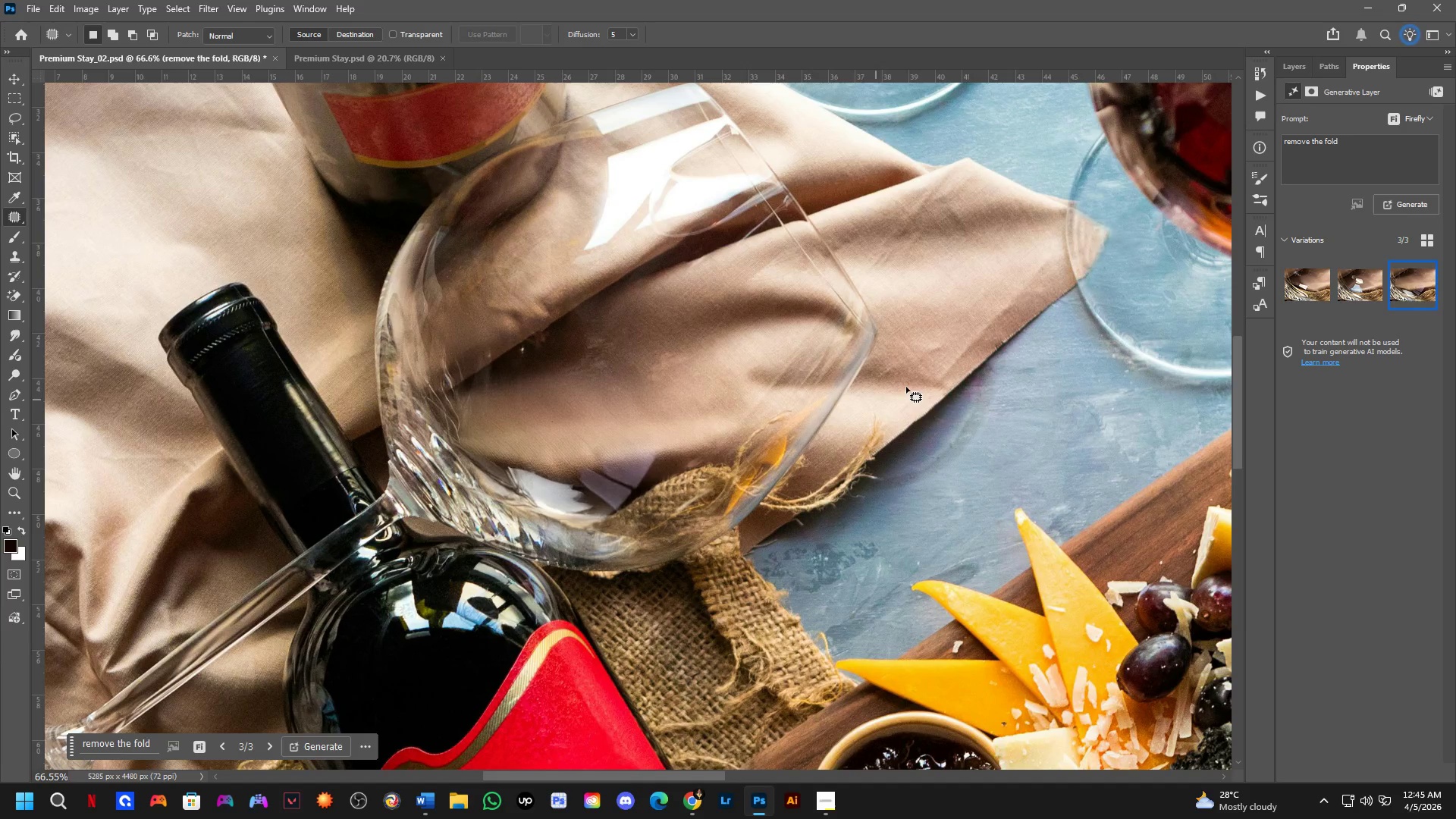 
double_click([1282, 158])
 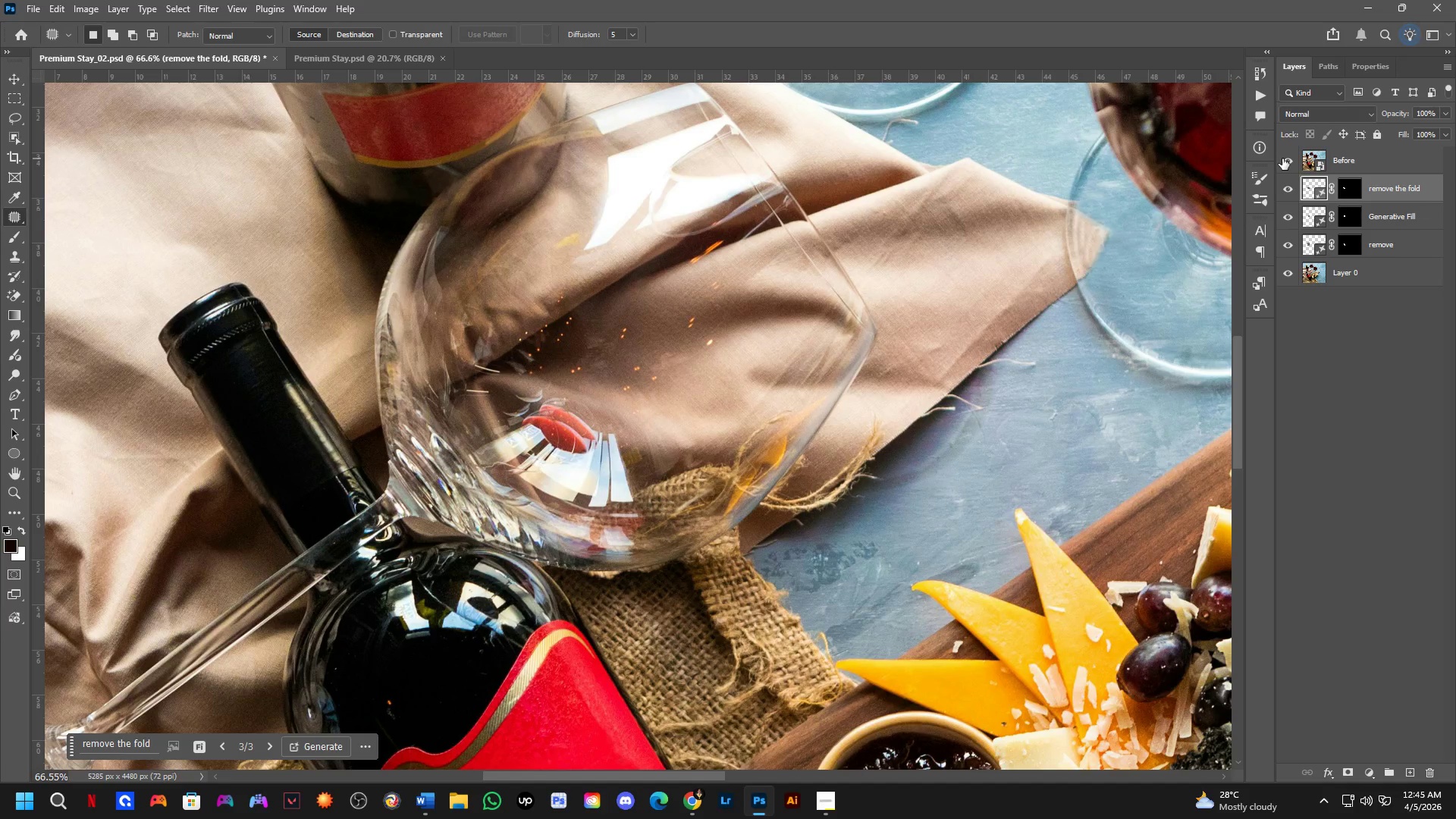 
left_click([1282, 158])
 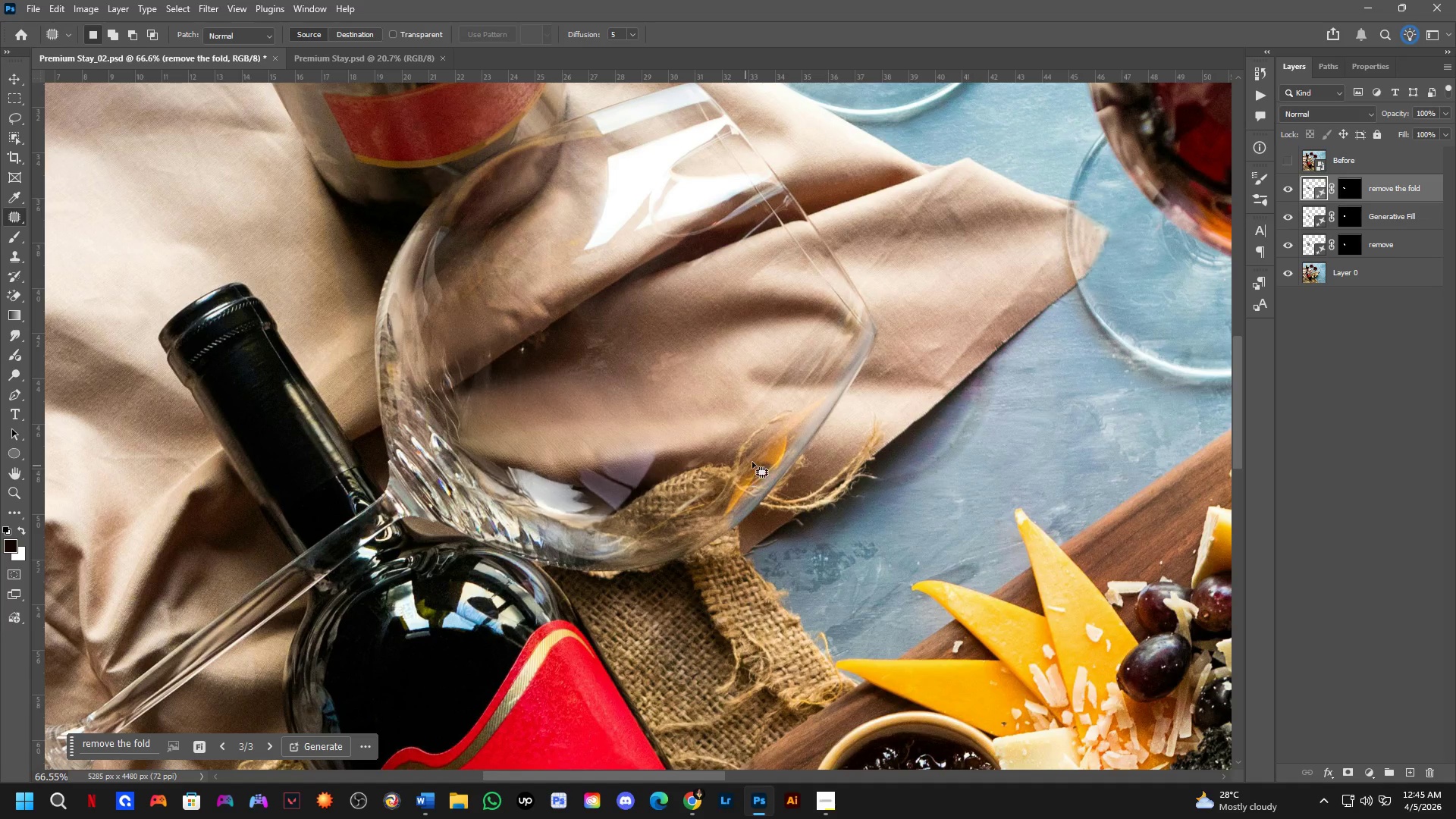 
hold_key(key=Space, duration=0.58)
 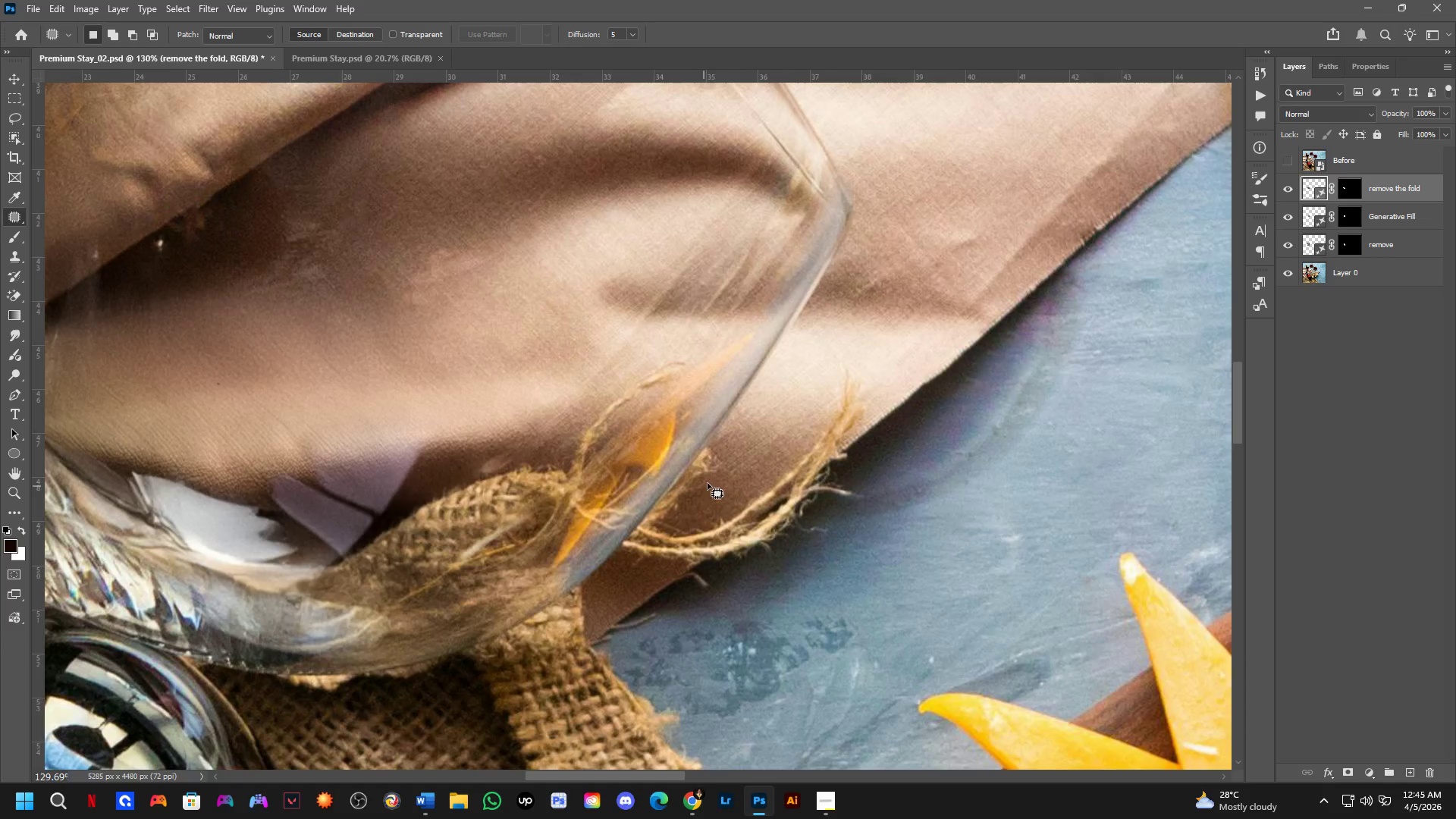 
left_click_drag(start_coordinate=[800, 479], to_coordinate=[686, 497])
 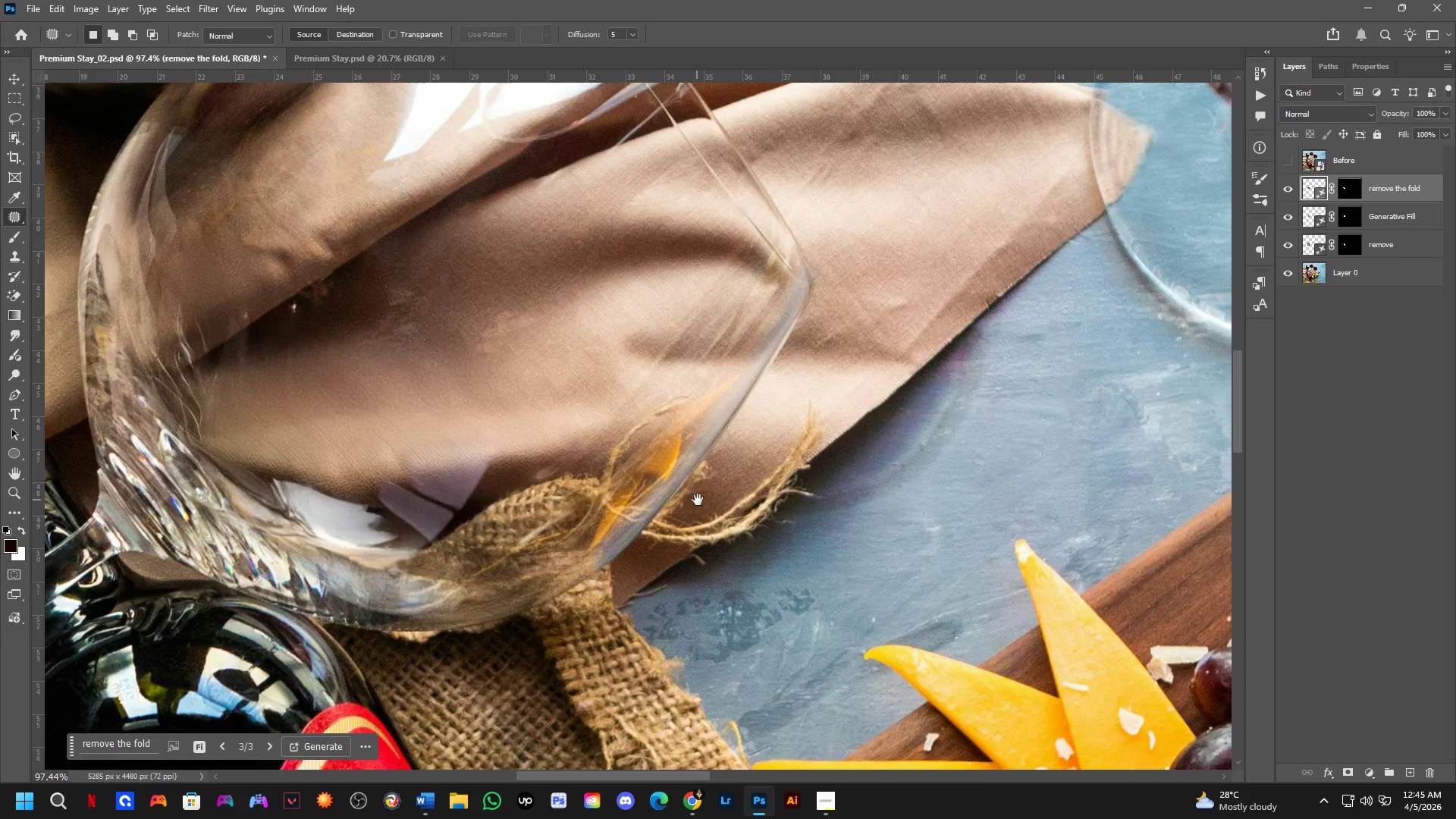 
scroll: coordinate [749, 473], scroll_direction: up, amount: 4.0
 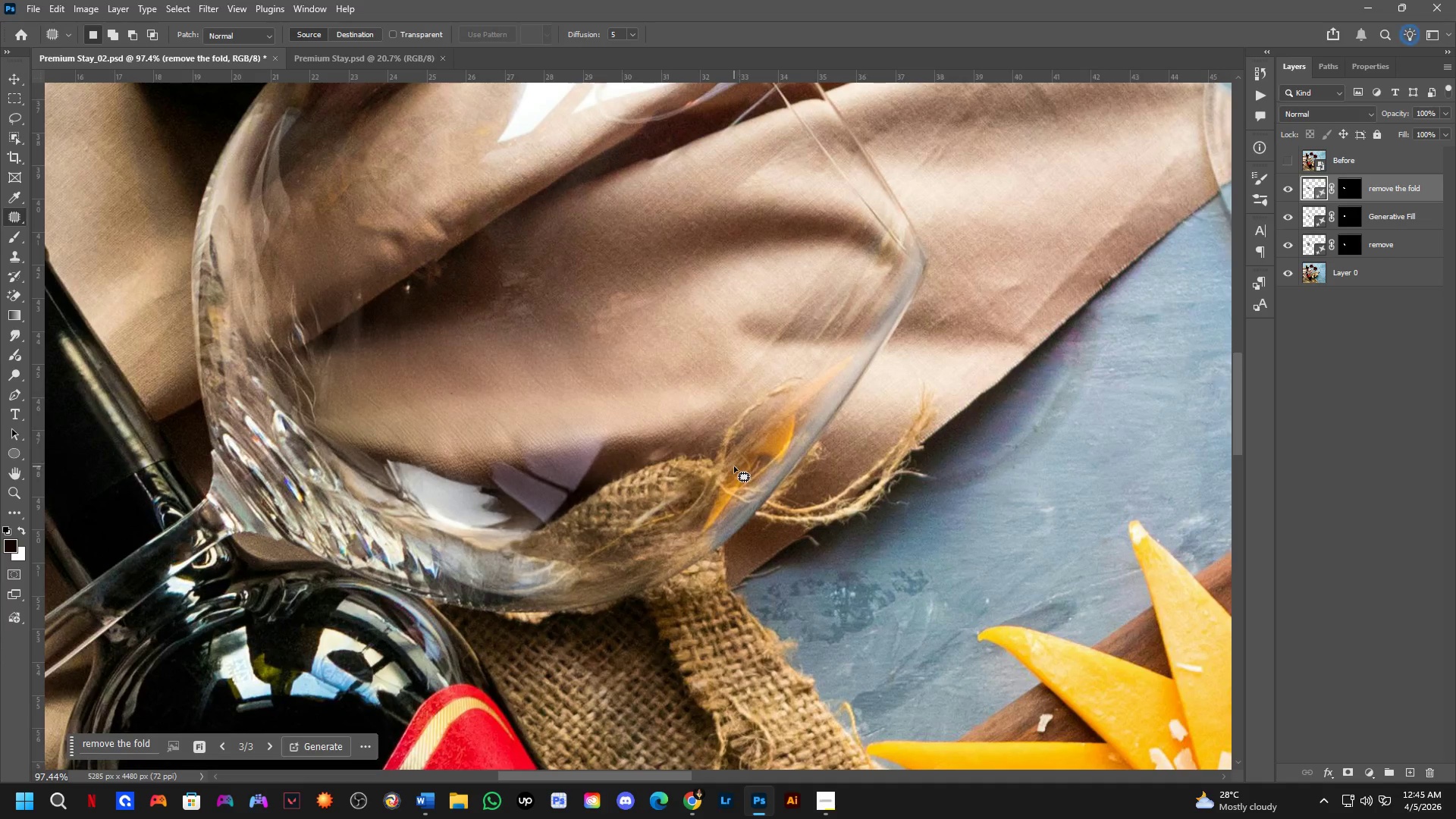 
left_click_drag(start_coordinate=[704, 486], to_coordinate=[751, 468])
 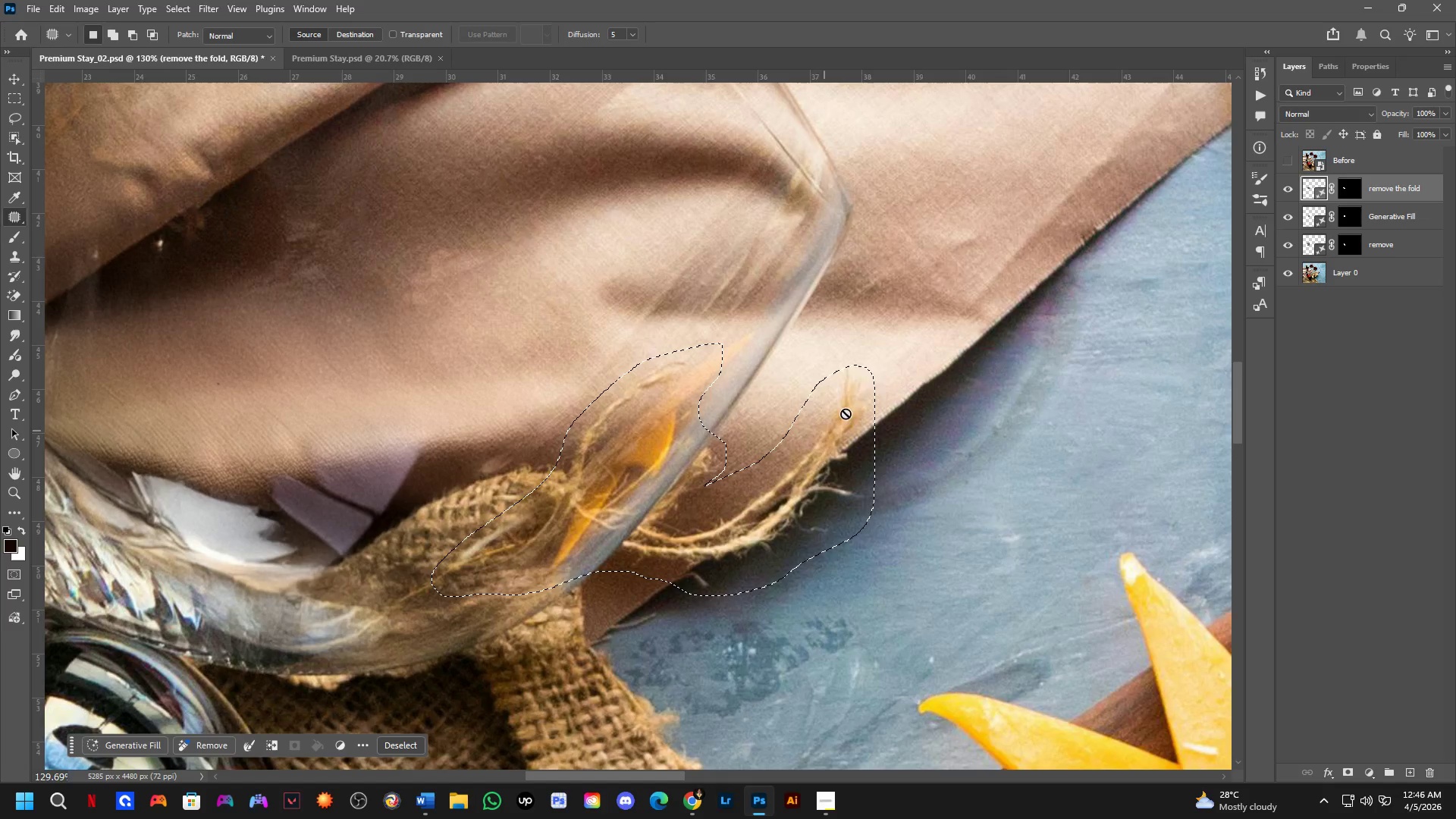 
scroll: coordinate [698, 500], scroll_direction: up, amount: 3.0
 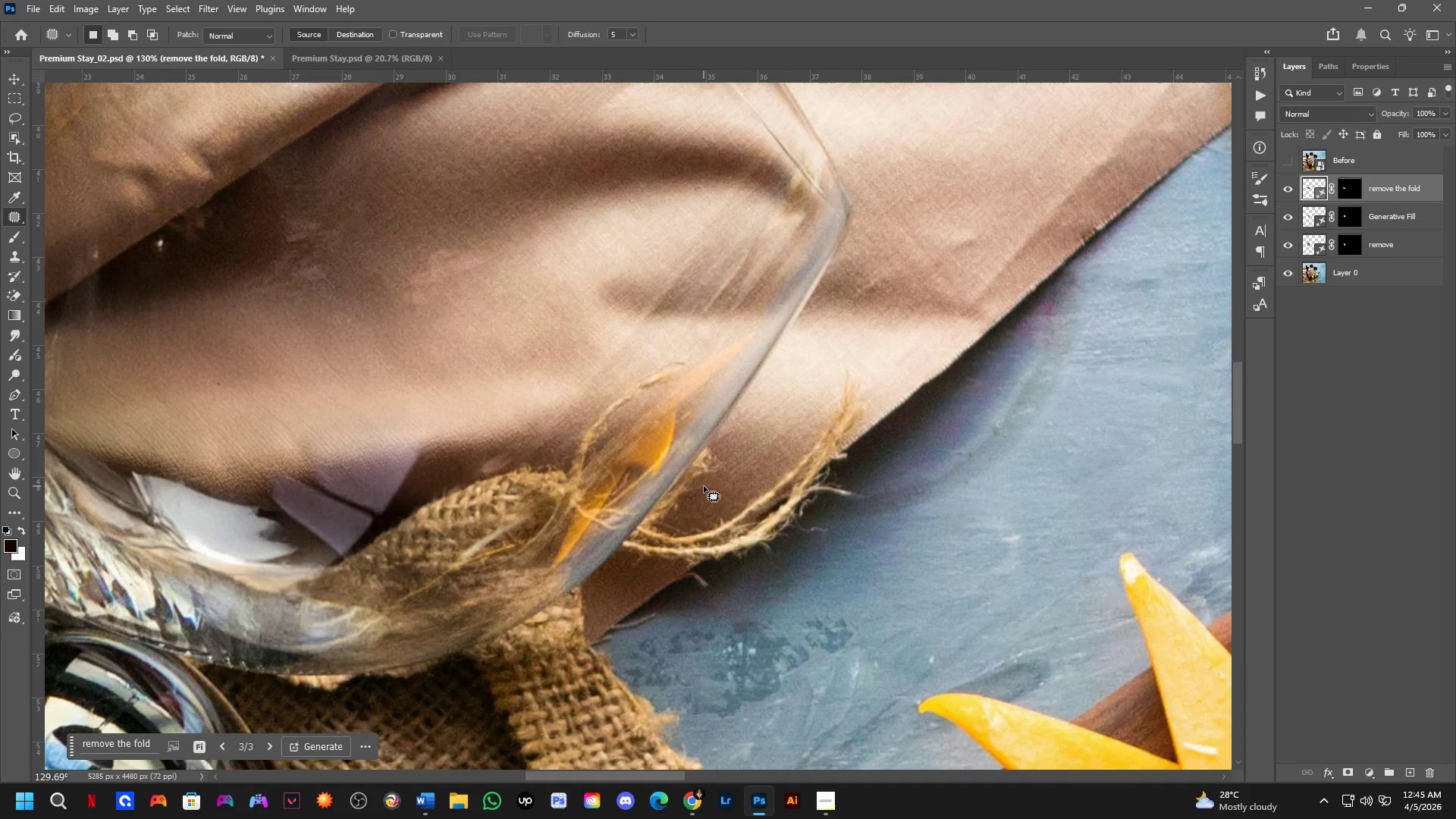 
hold_key(key=ShiftLeft, duration=0.33)
left_click_drag(start_coordinate=[867, 367], to_coordinate=[800, 427])
 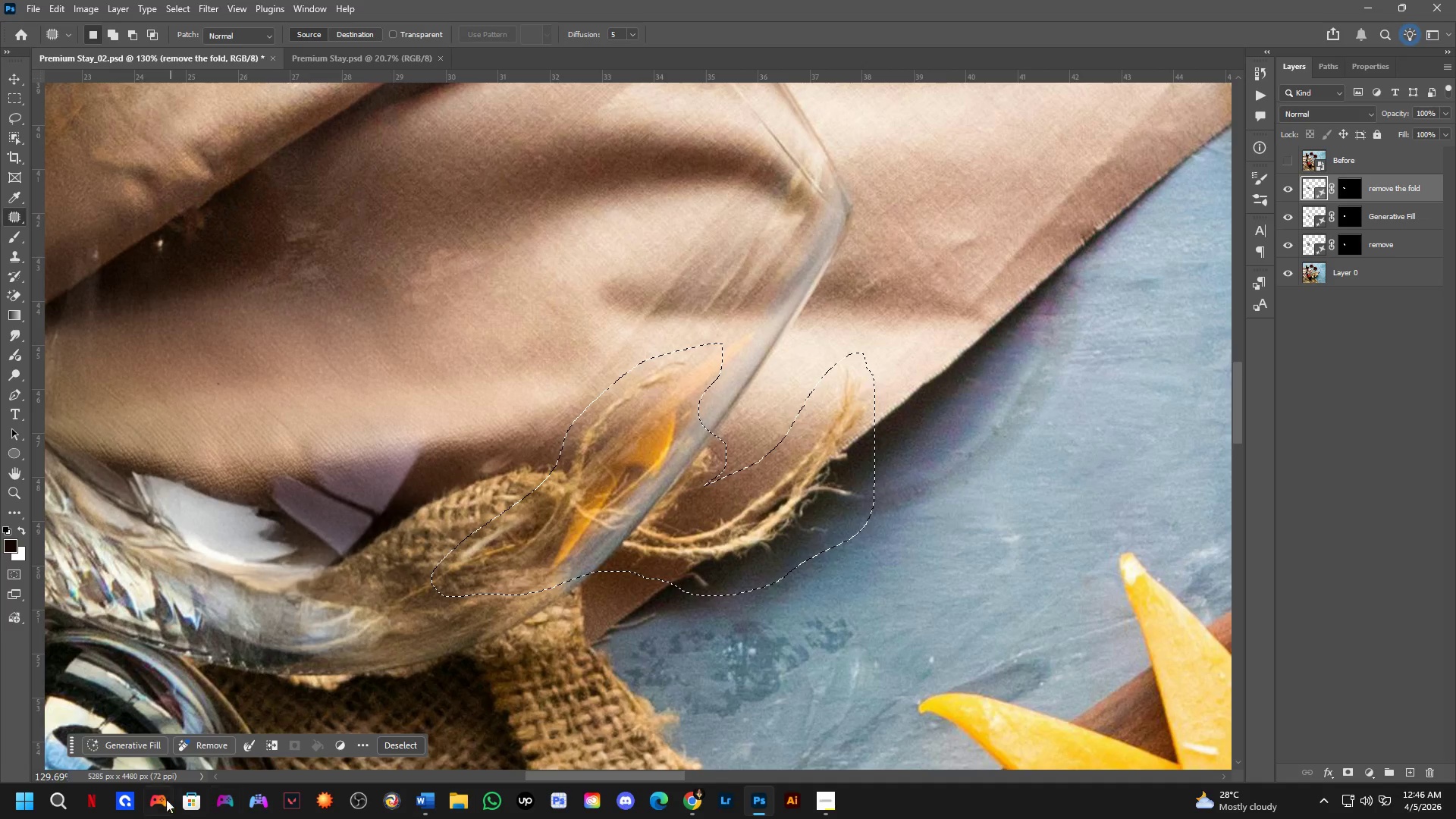 
left_click([129, 736])
 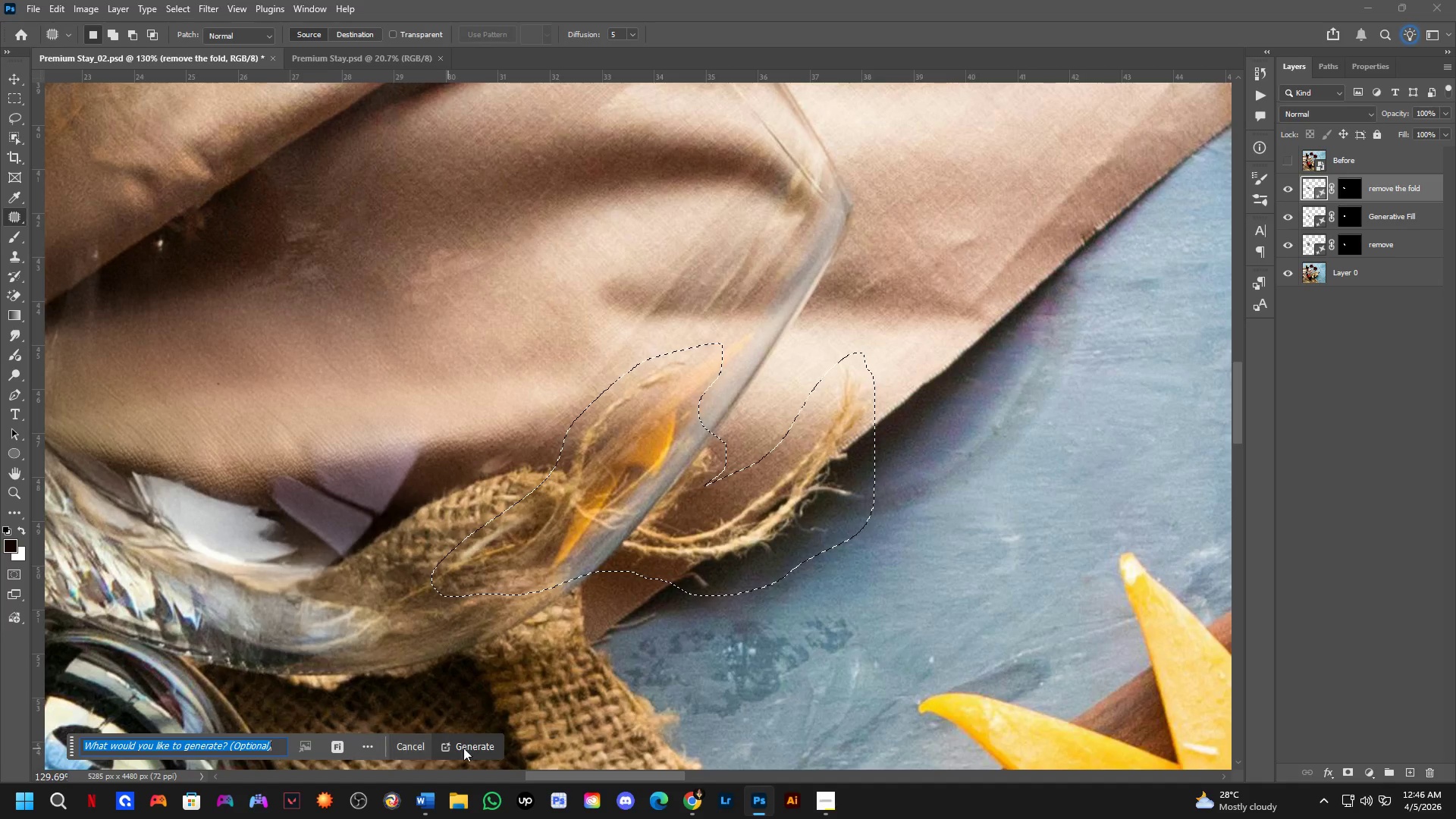 
left_click([477, 745])
 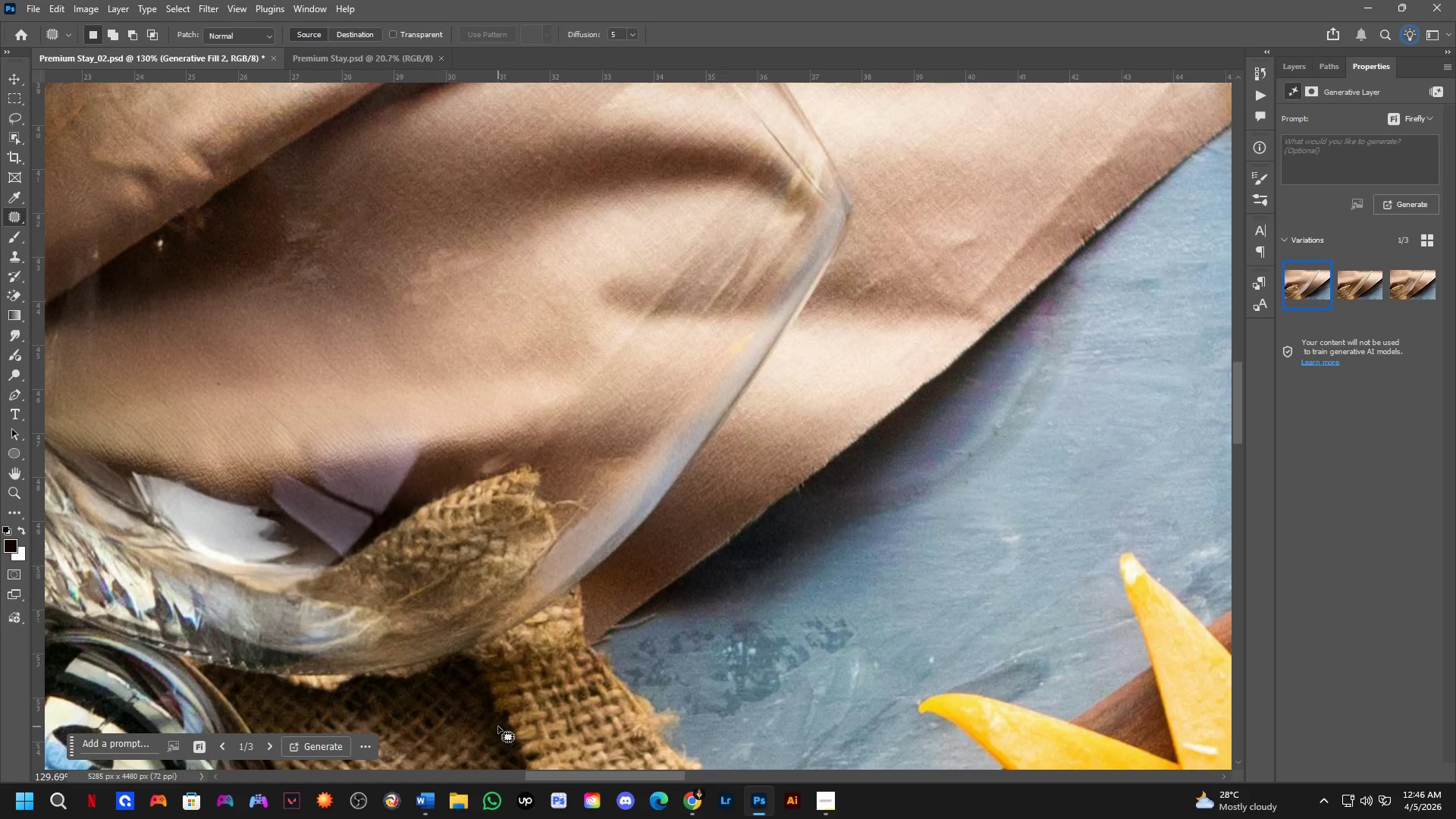 
wait(29.55)
 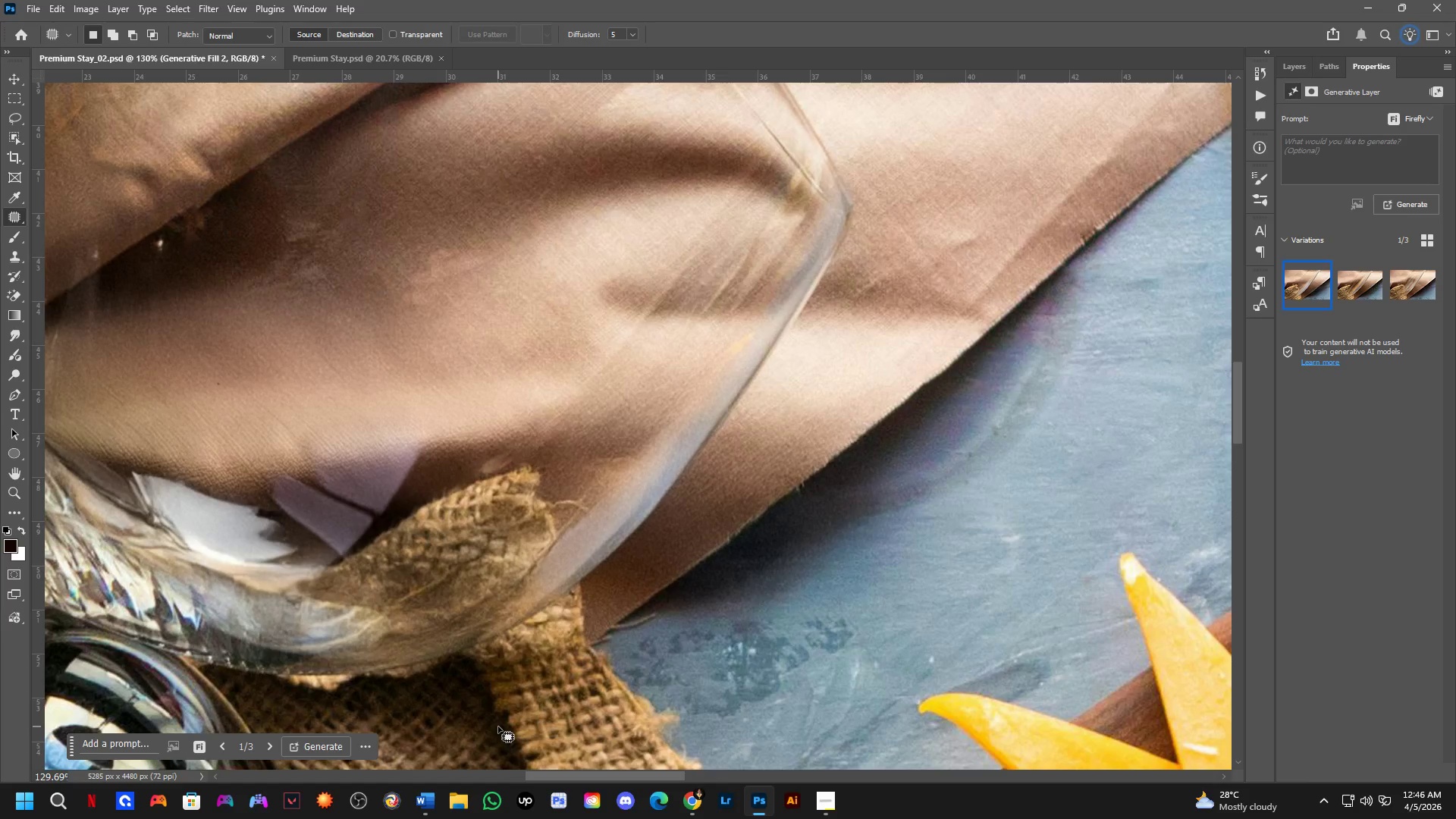 
scroll: coordinate [604, 453], scroll_direction: down, amount: 4.0
 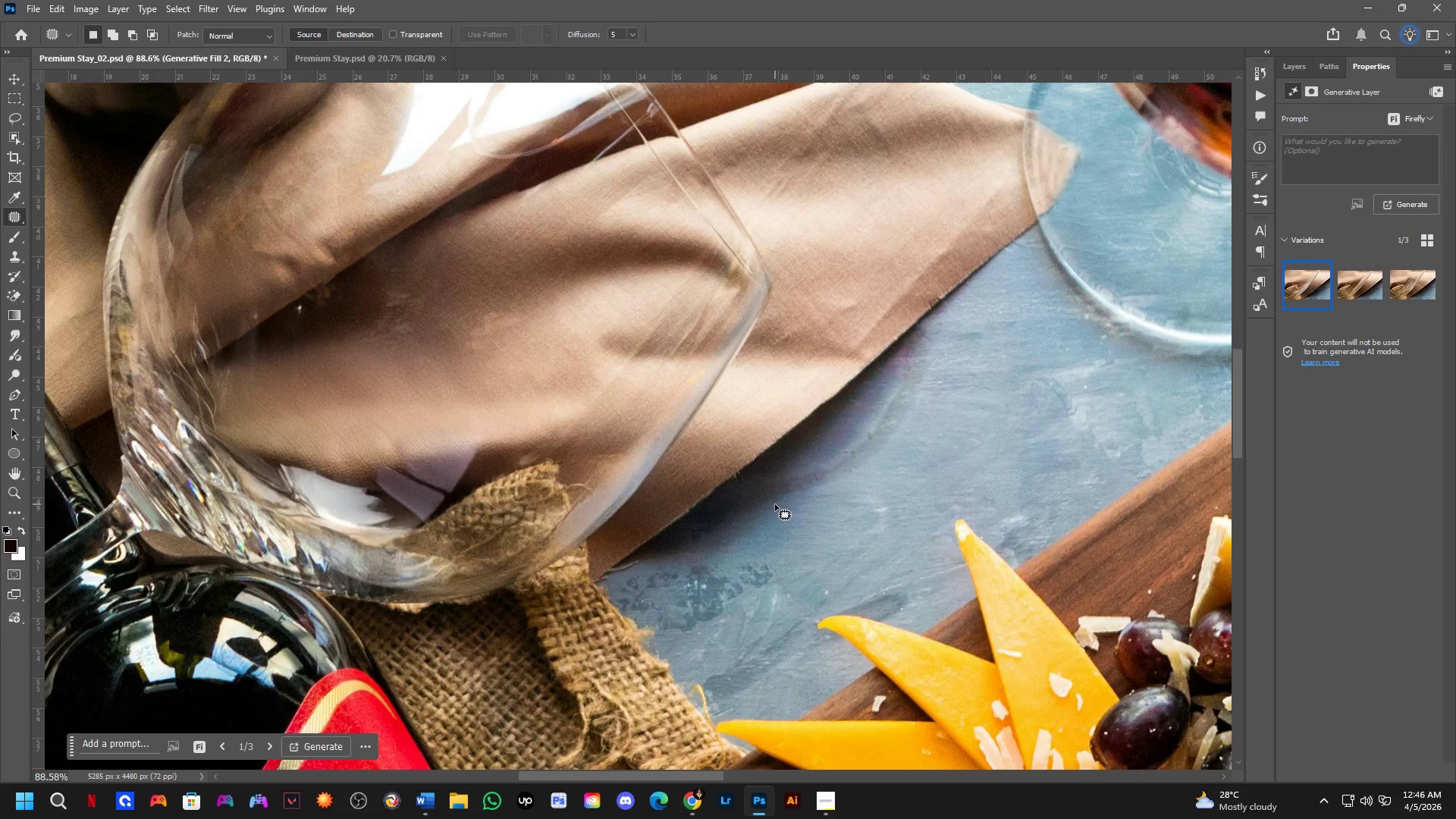 
wait(13.82)
 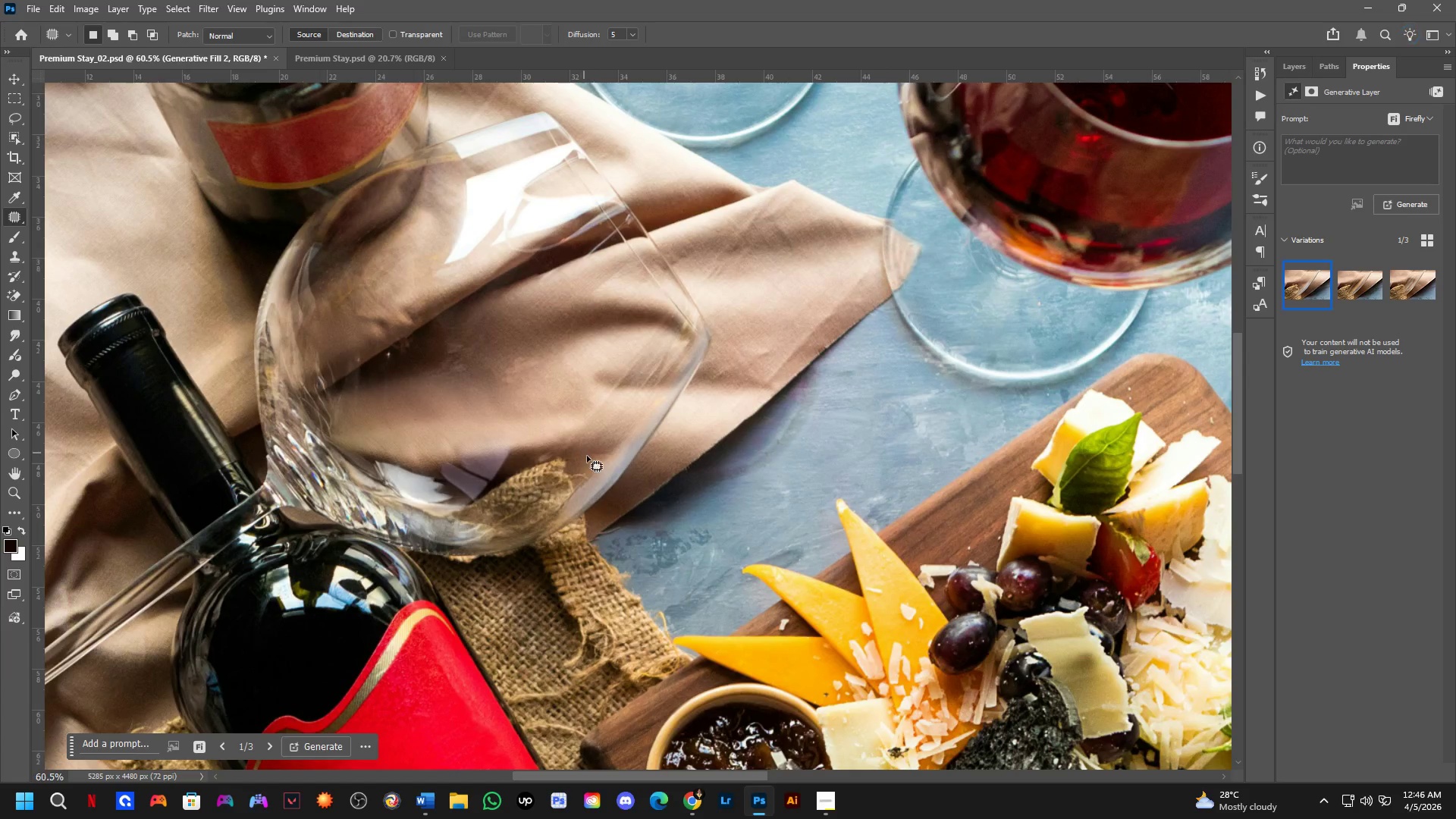 
hold_key(key=Space, duration=0.53)
 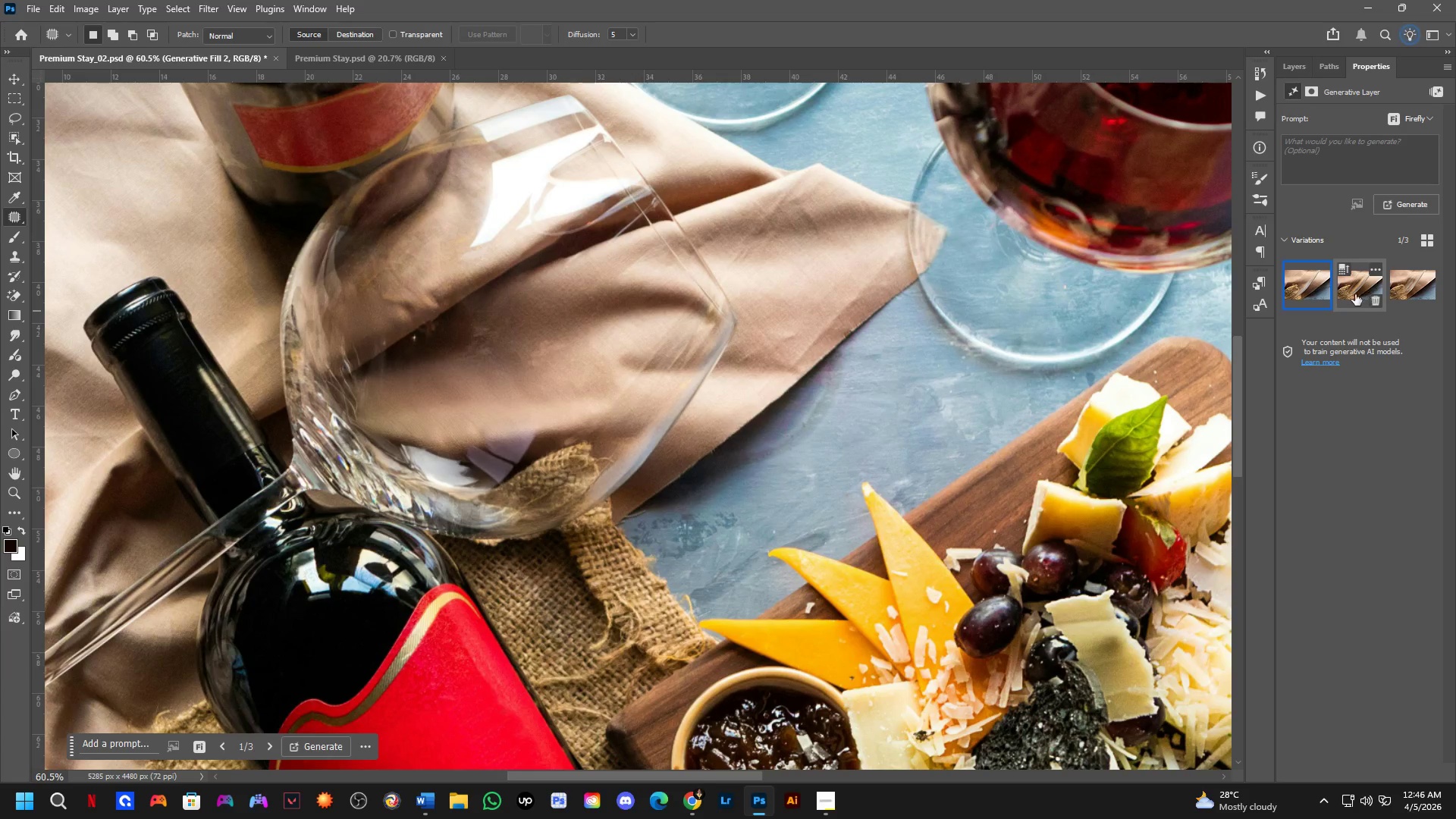 
left_click_drag(start_coordinate=[616, 482], to_coordinate=[642, 465])
 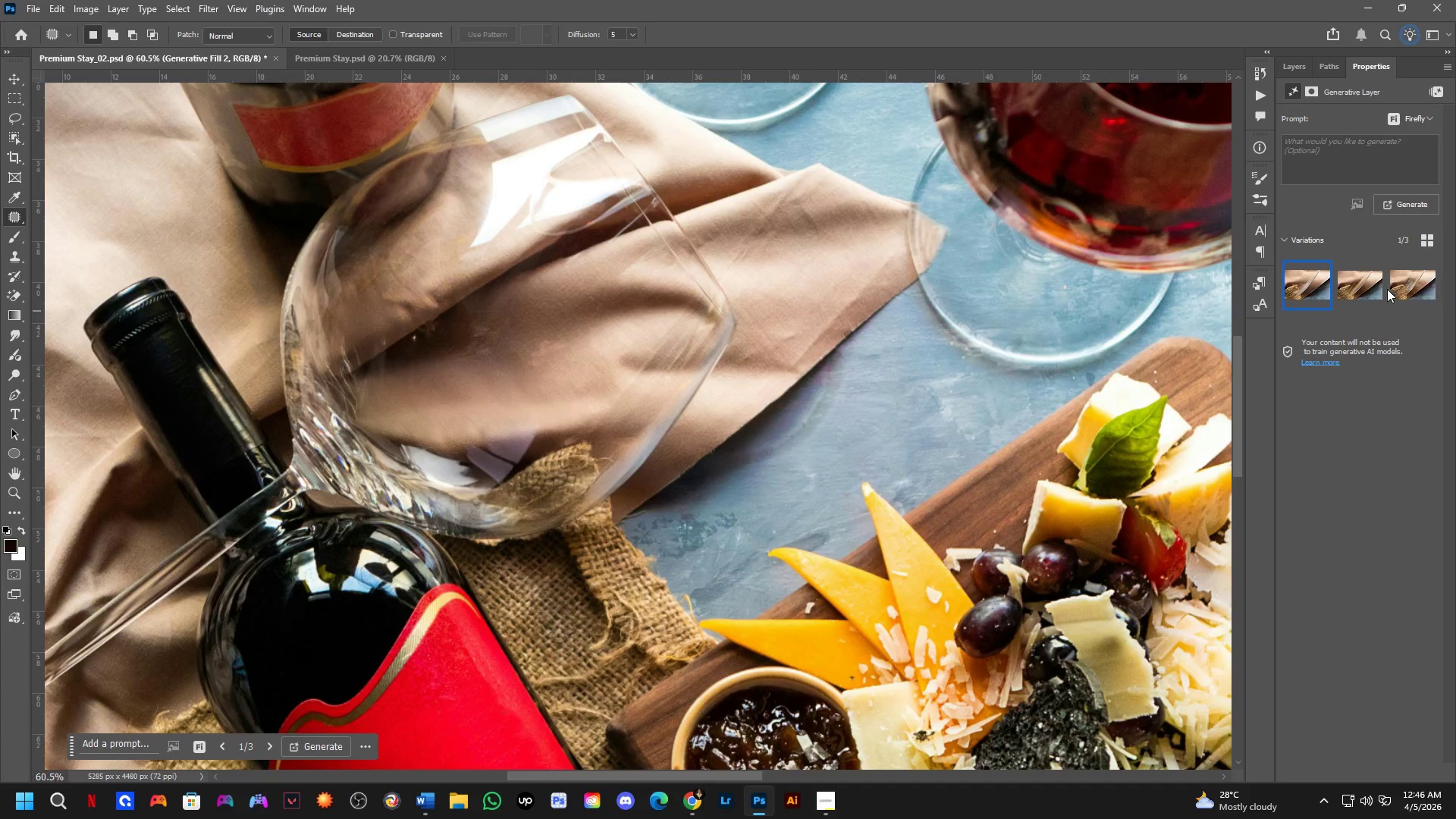 
scroll: coordinate [579, 454], scroll_direction: down, amount: 4.0
 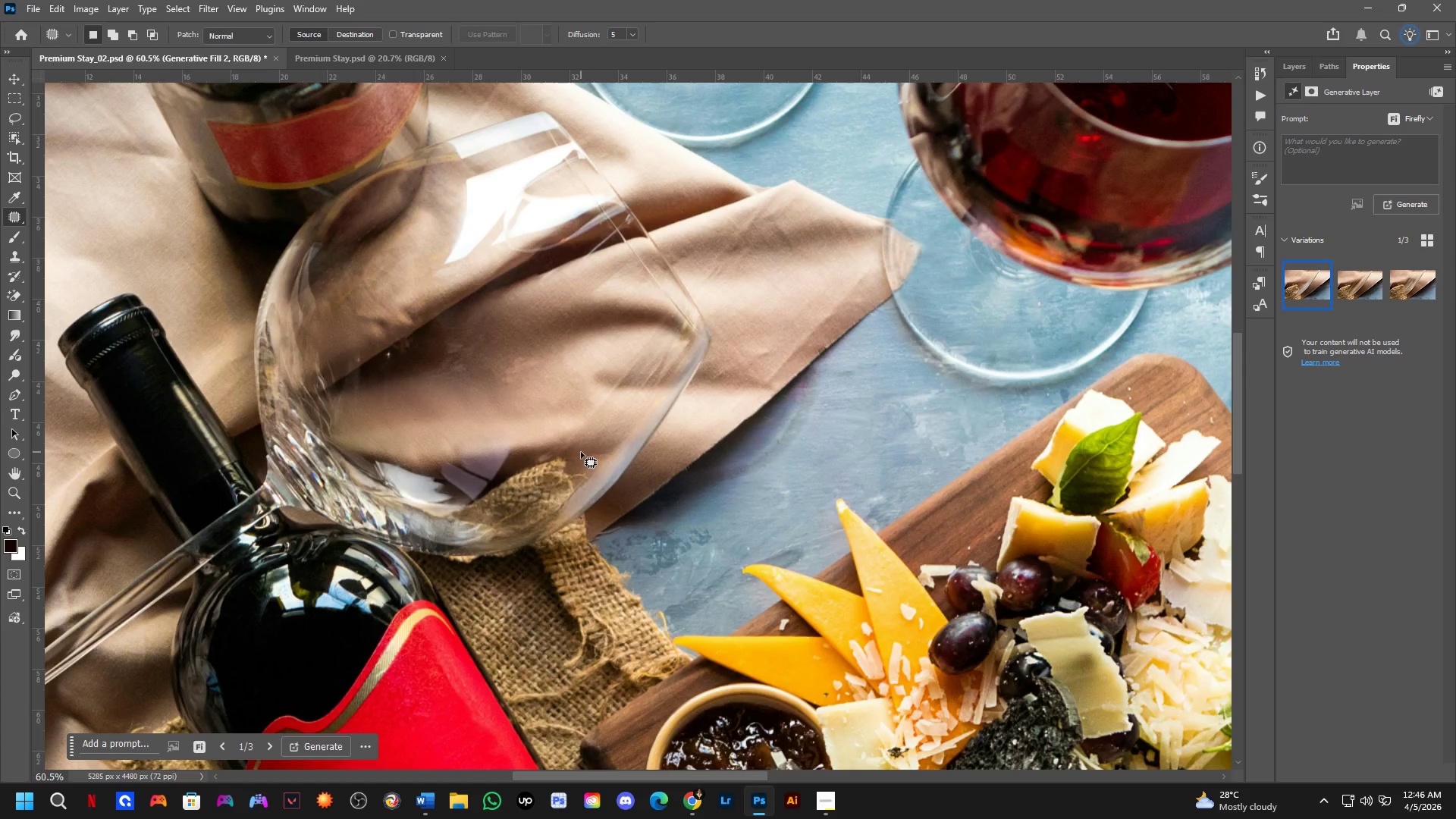 
left_click([1349, 293])
 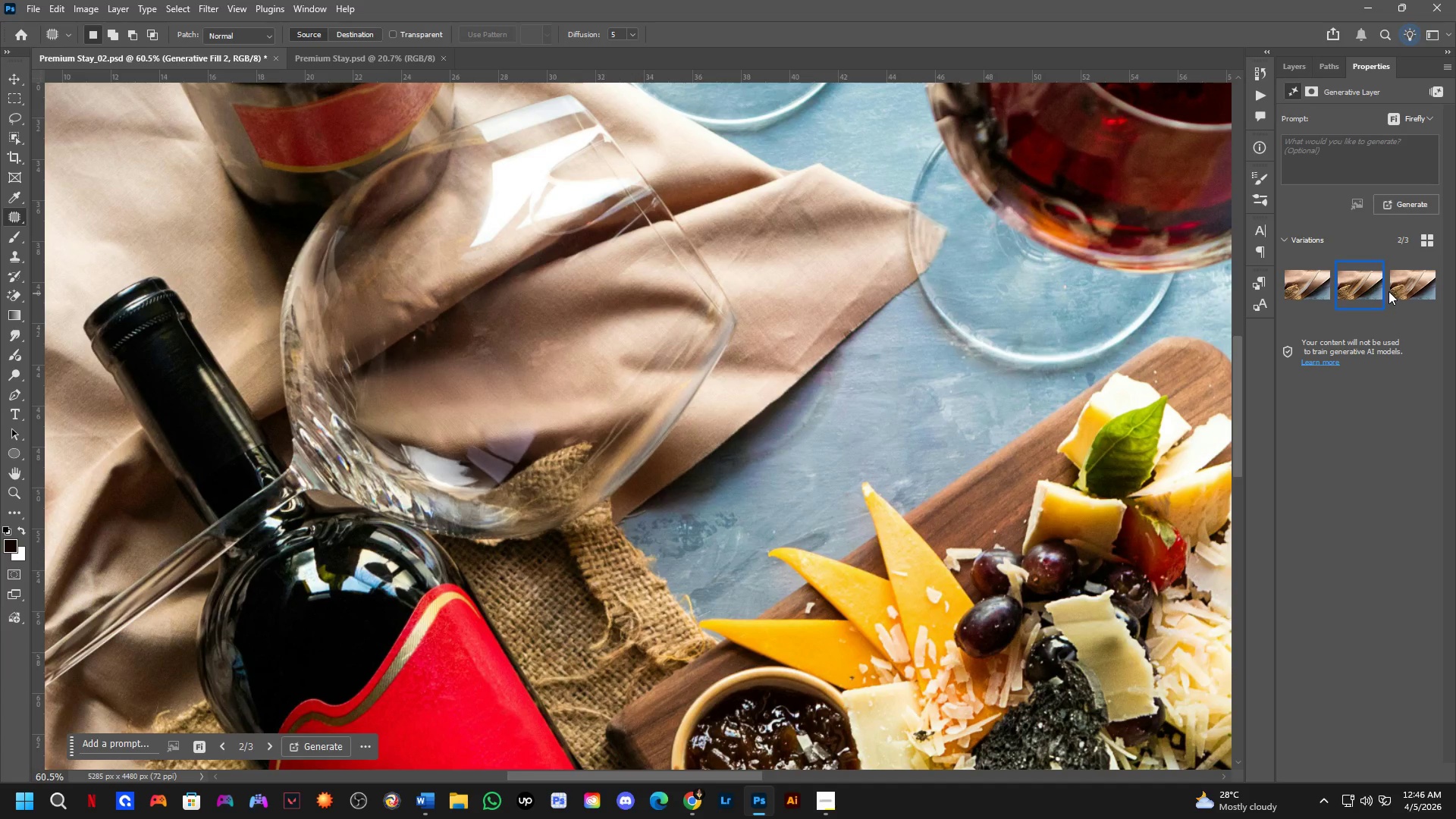 
left_click([1389, 290])
 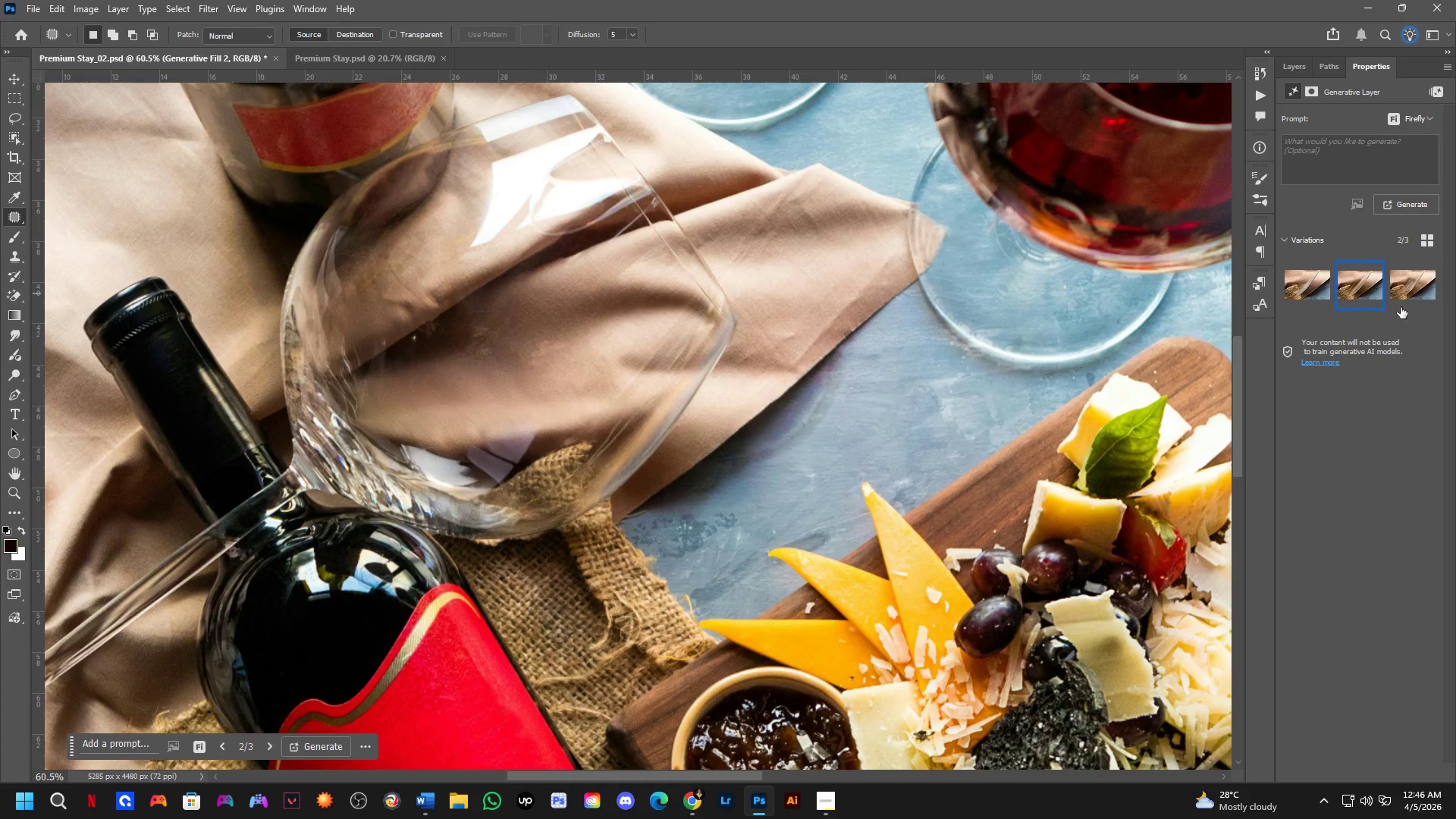 
left_click([1417, 292])
 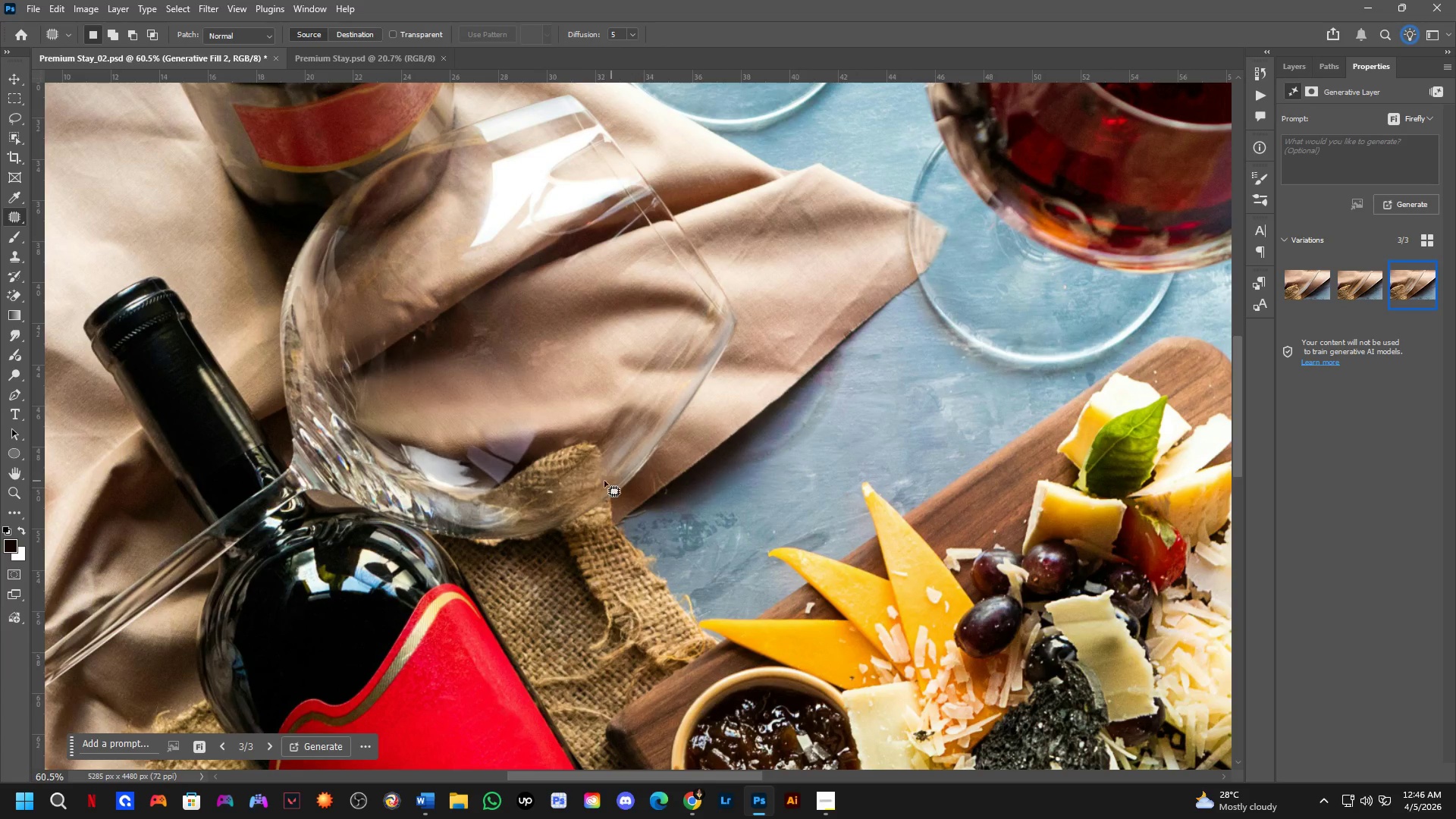 
key(Control+Z)
 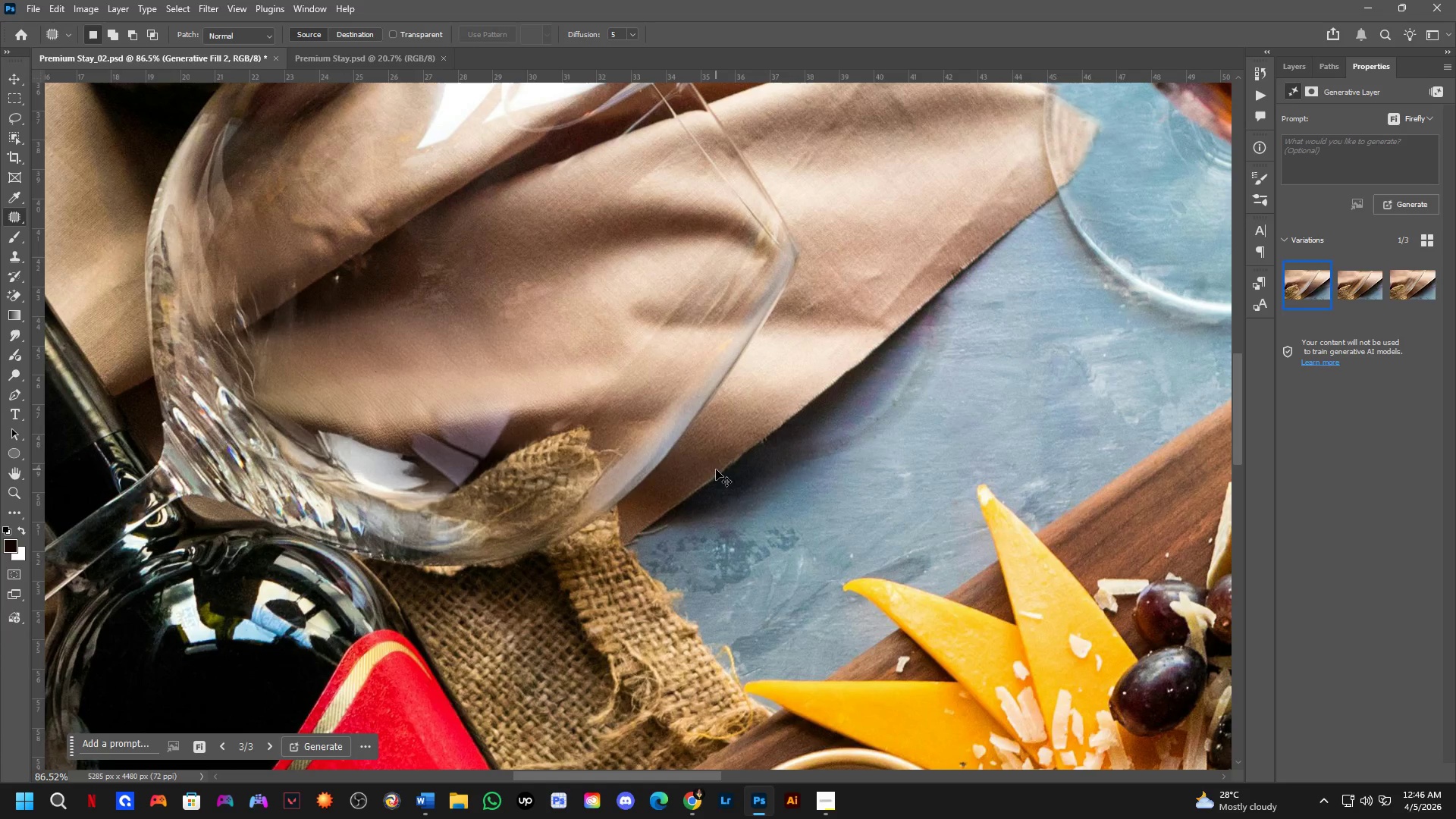 
key(Control+Z)
 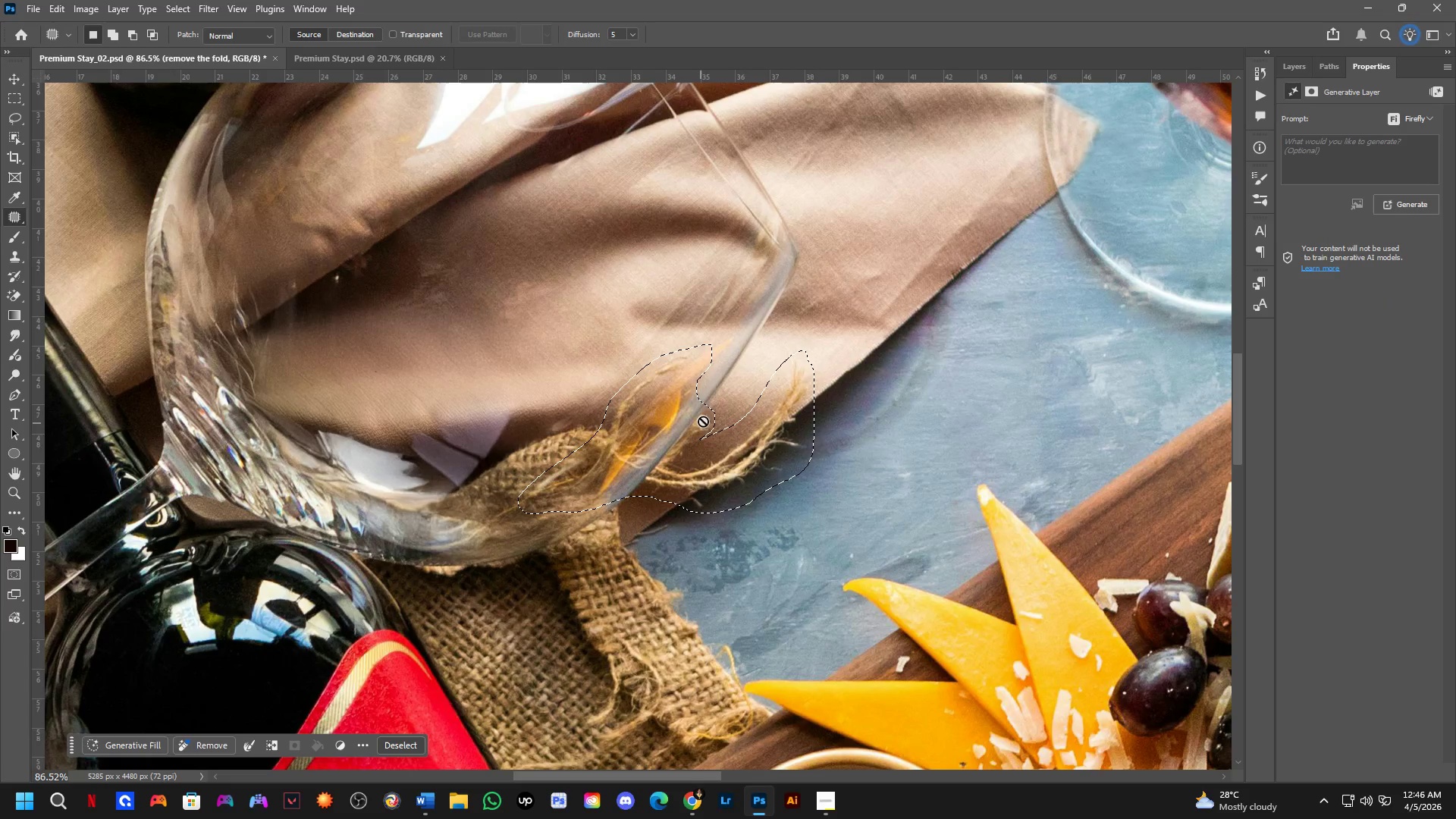 
scroll: coordinate [594, 477], scroll_direction: up, amount: 4.0
 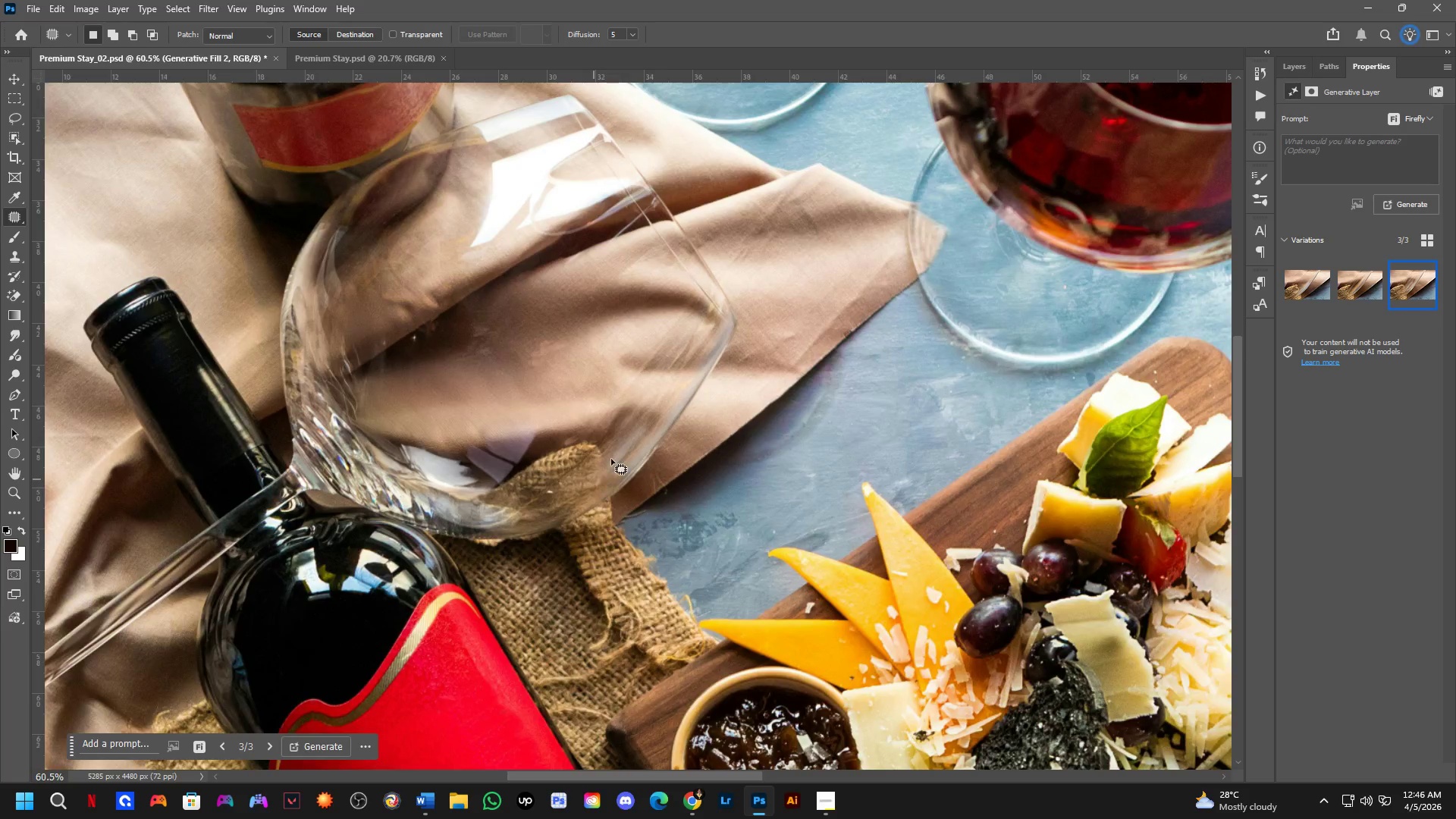 
hold_key(key=ShiftLeft, duration=1.52)
left_click_drag(start_coordinate=[701, 348], to_coordinate=[687, 413])
 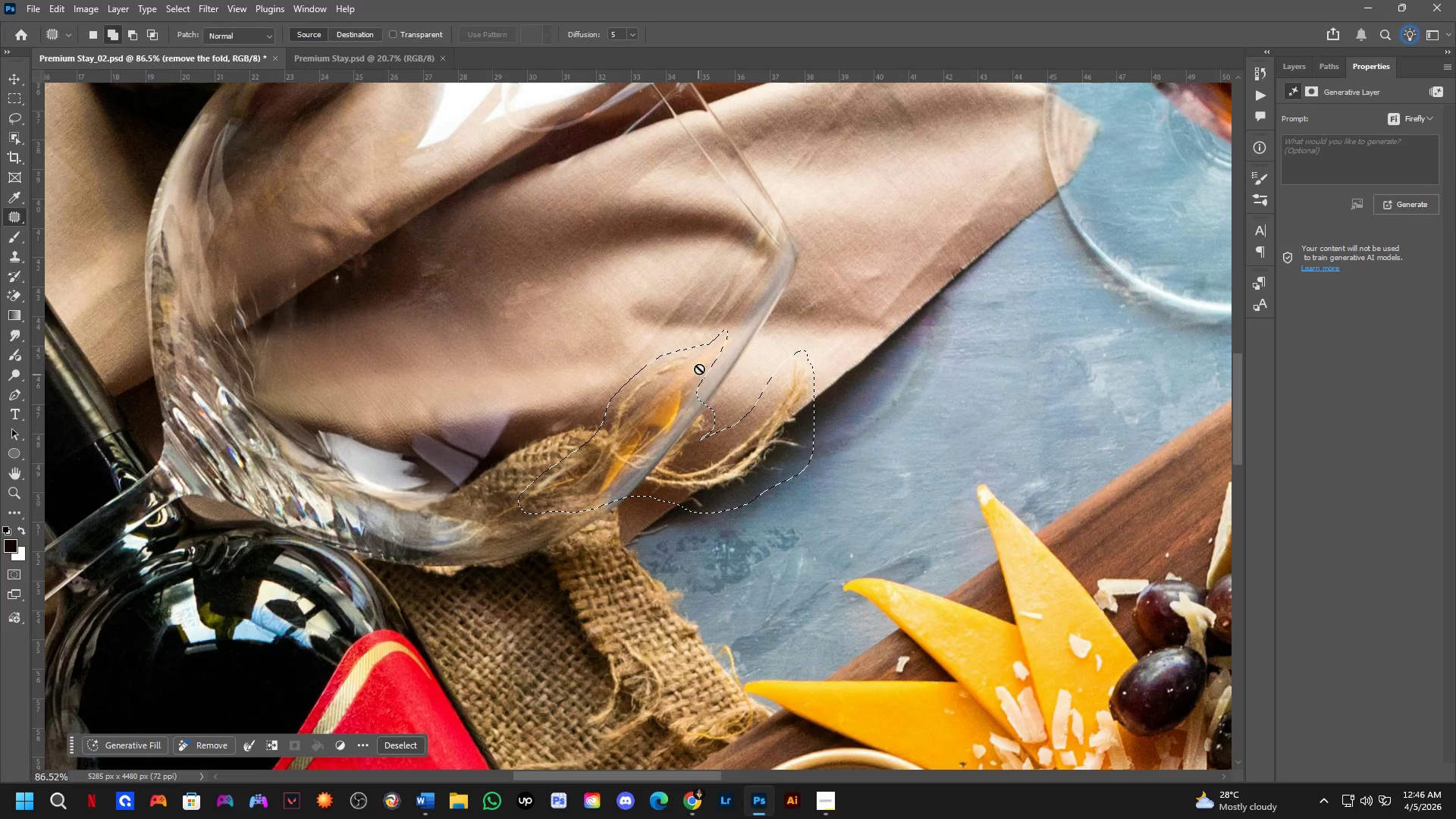 
hold_key(key=ShiftLeft, duration=0.47)
left_click_drag(start_coordinate=[701, 360], to_coordinate=[652, 442])
 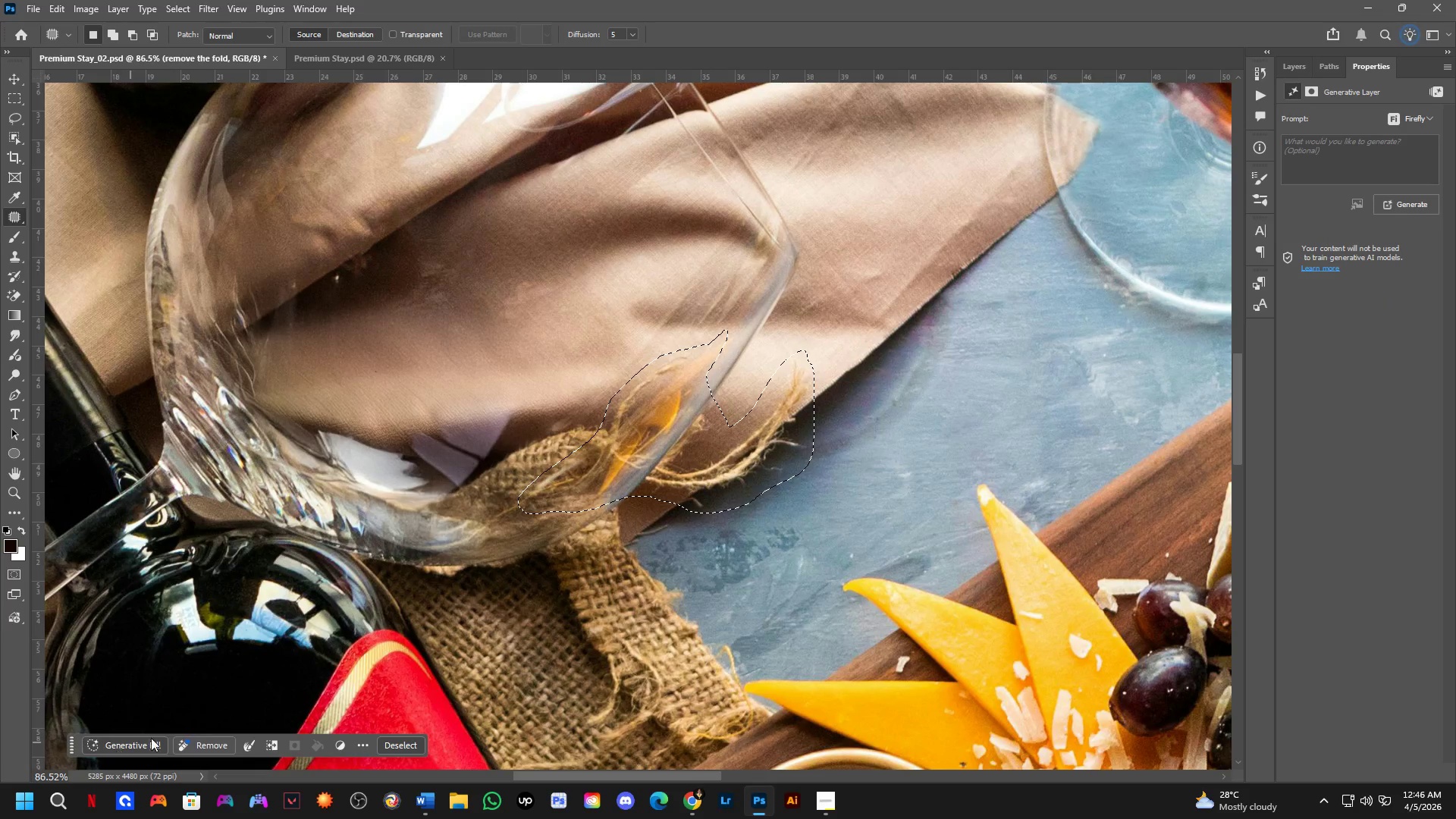 
type(remove)
 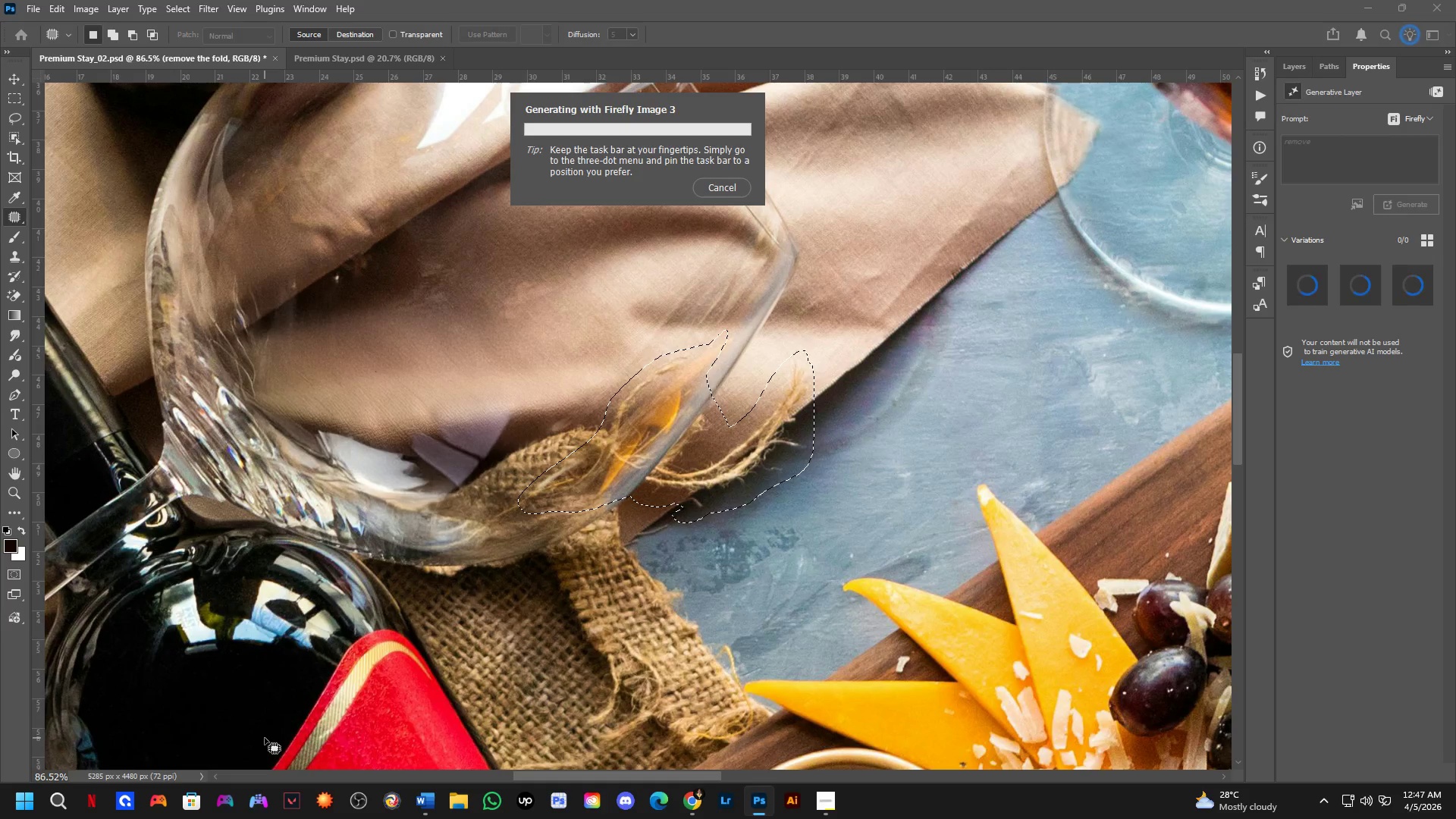 
left_click_drag(start_coordinate=[626, 490], to_coordinate=[682, 494])
 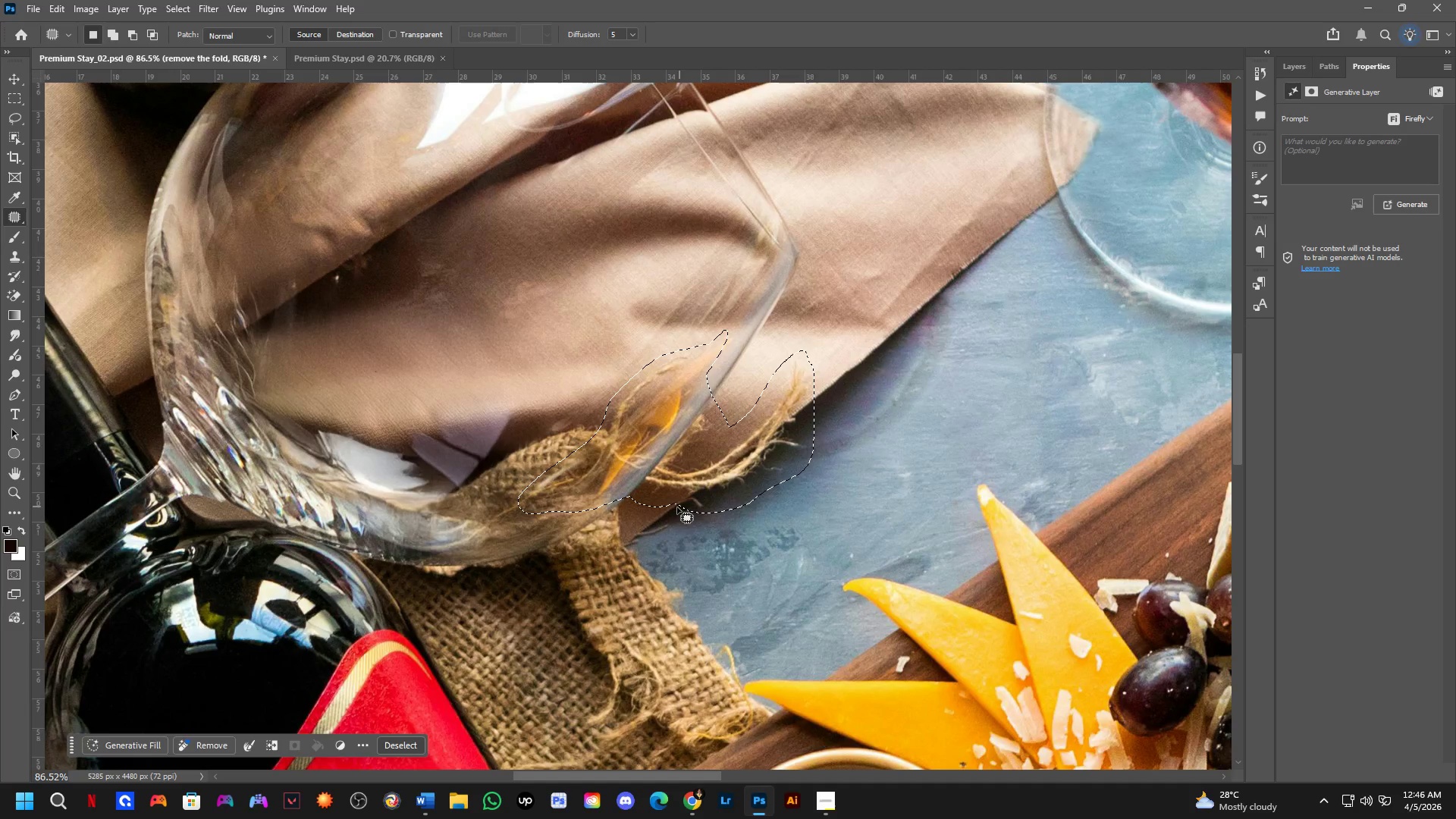 
left_click_drag(start_coordinate=[670, 513], to_coordinate=[720, 494])
 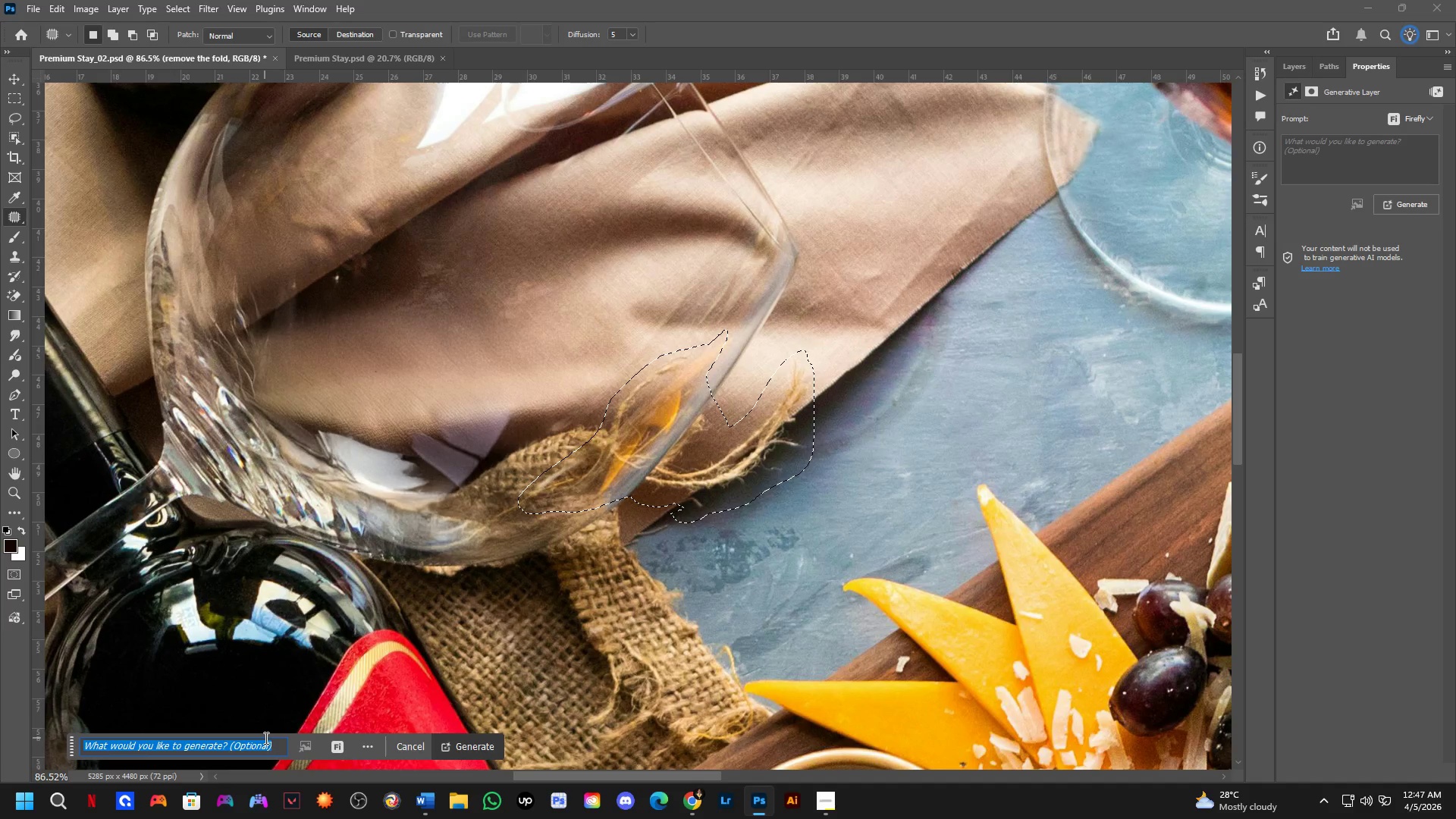 
key(Enter)
 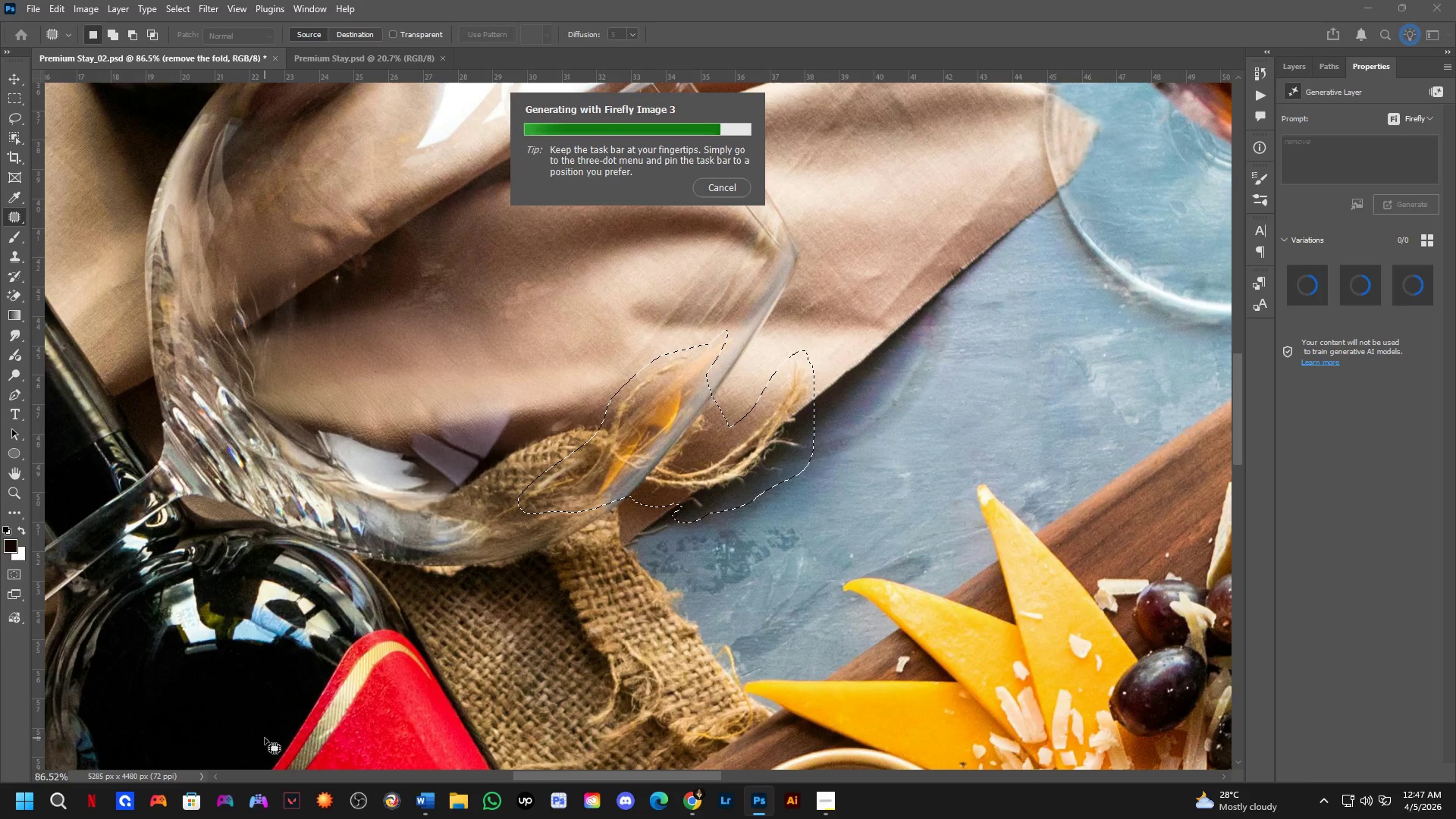 
wait(20.25)
 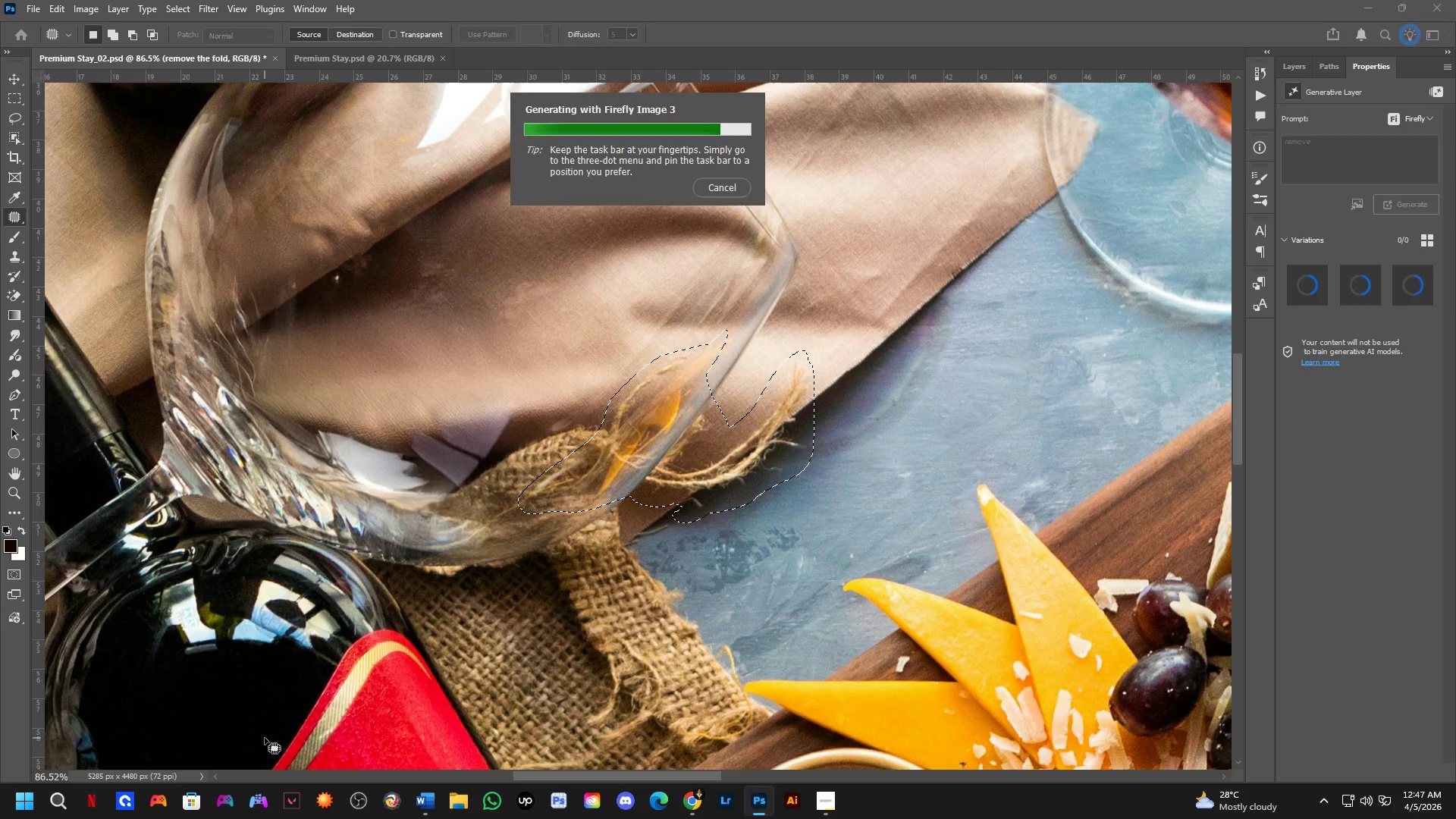 
scroll: coordinate [749, 395], scroll_direction: down, amount: 4.0
 